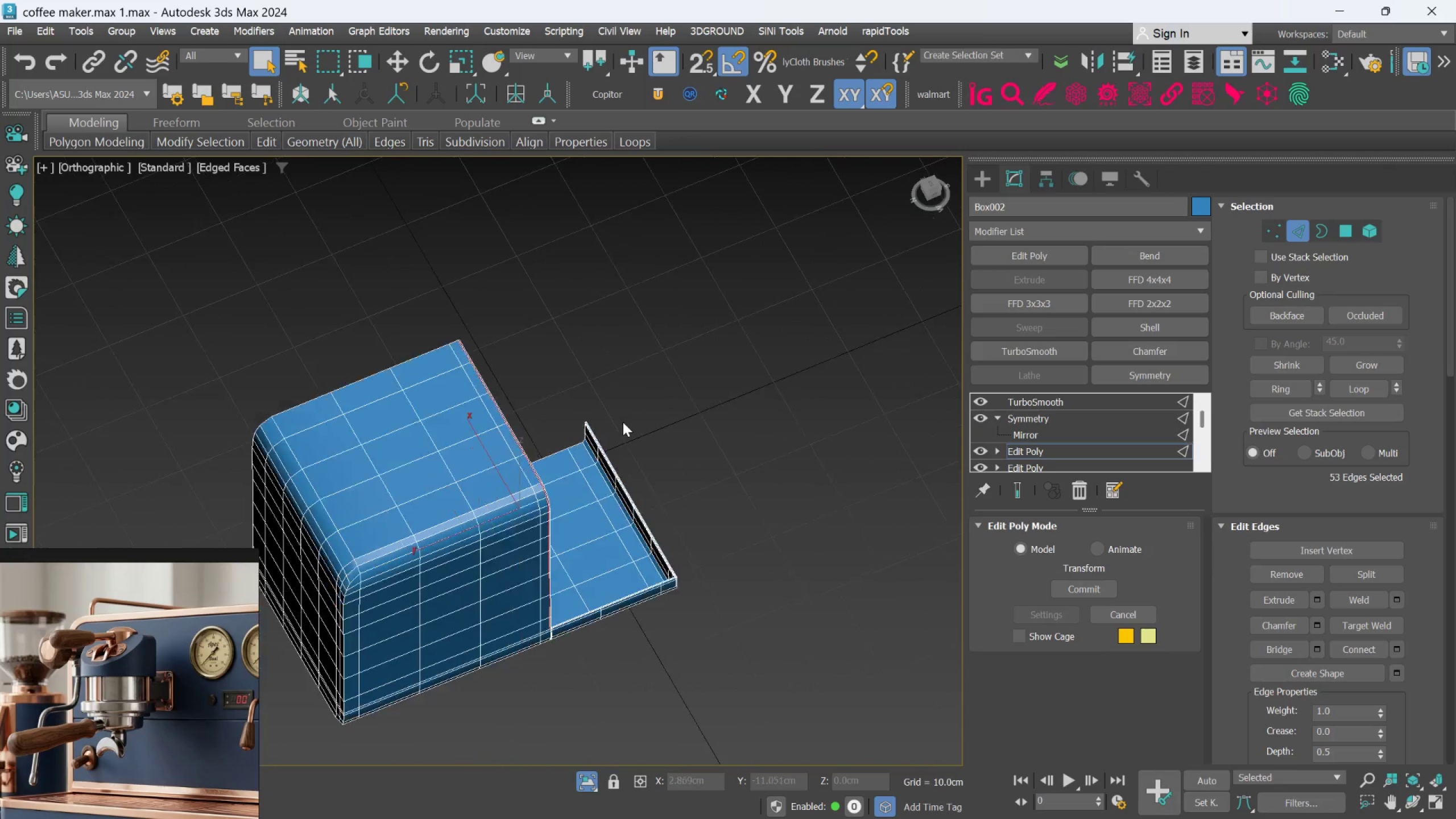 
hold_key(key=AltLeft, duration=0.78)
 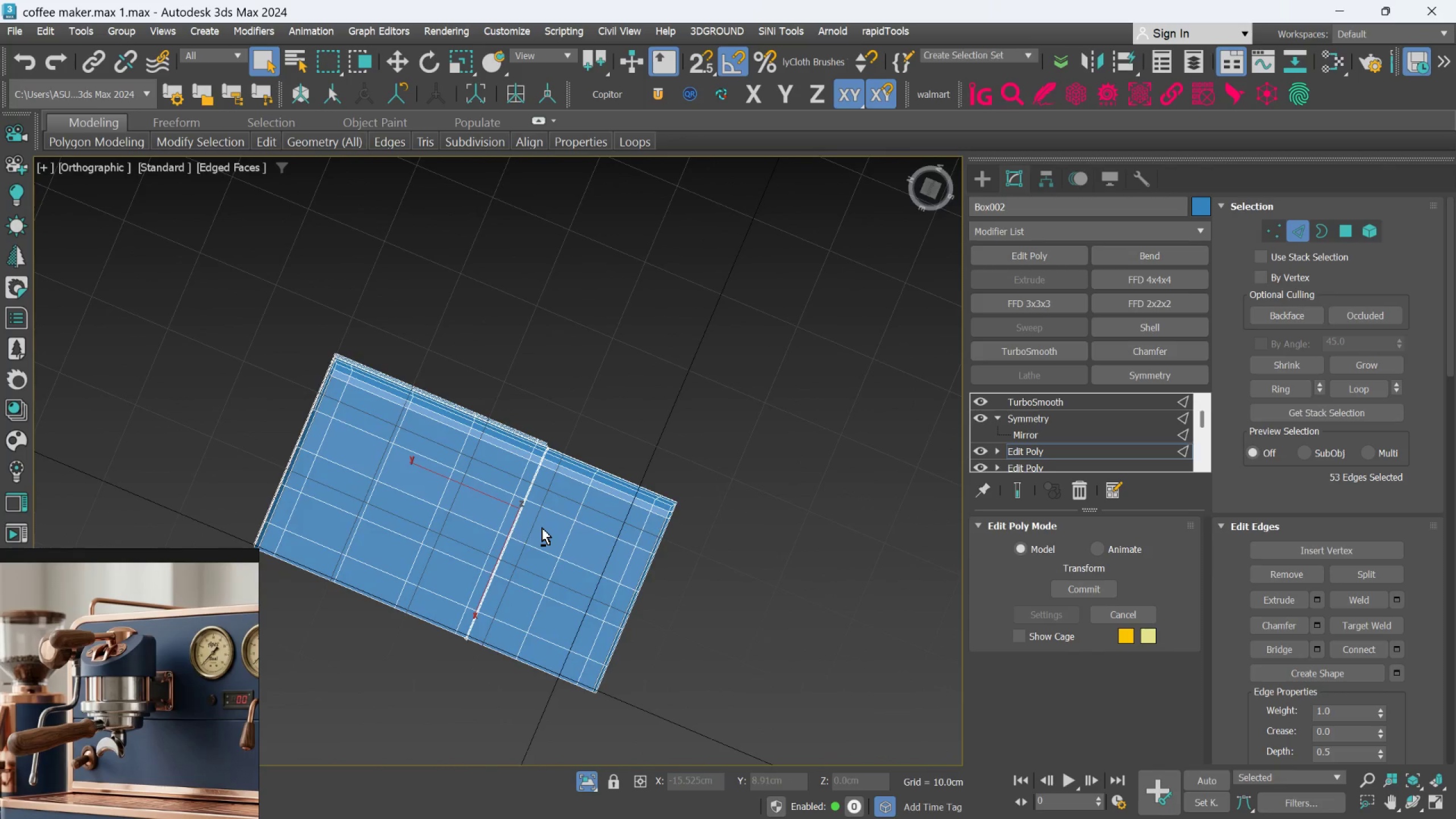 
hold_key(key=AltLeft, duration=0.79)
 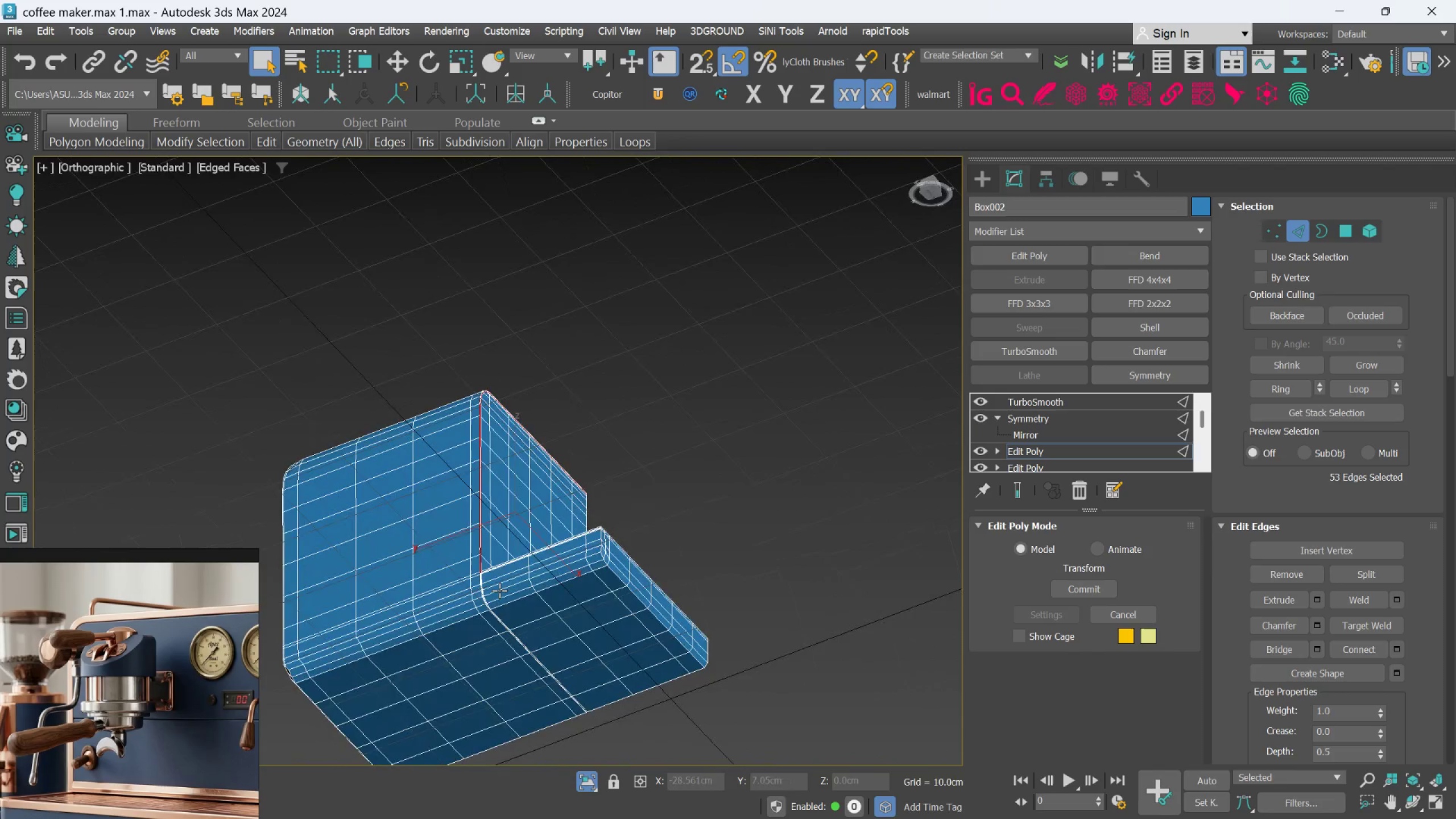 
hold_key(key=AltLeft, duration=0.64)
 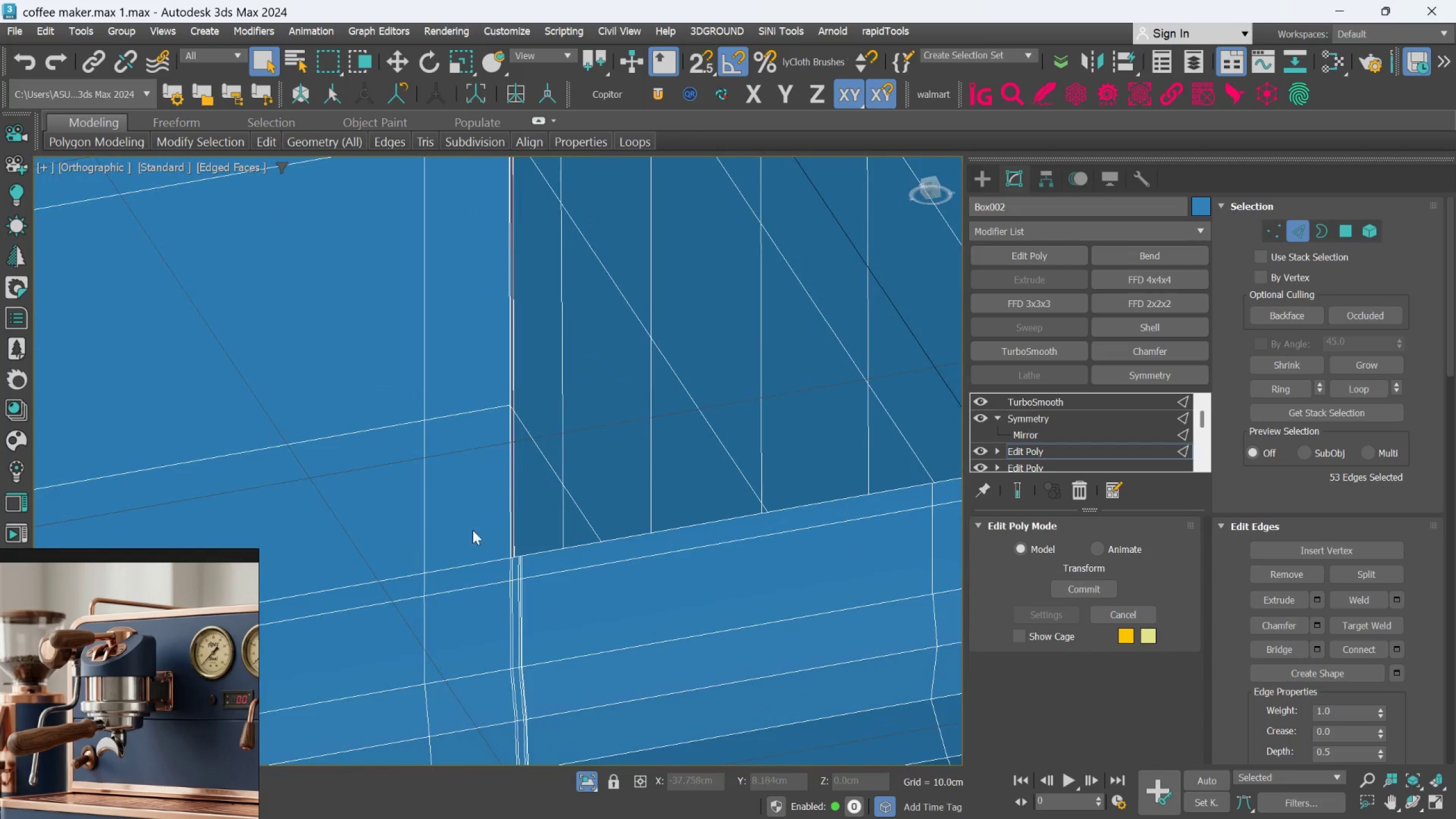 
scroll: coordinate [461, 586], scroll_direction: up, amount: 6.0
 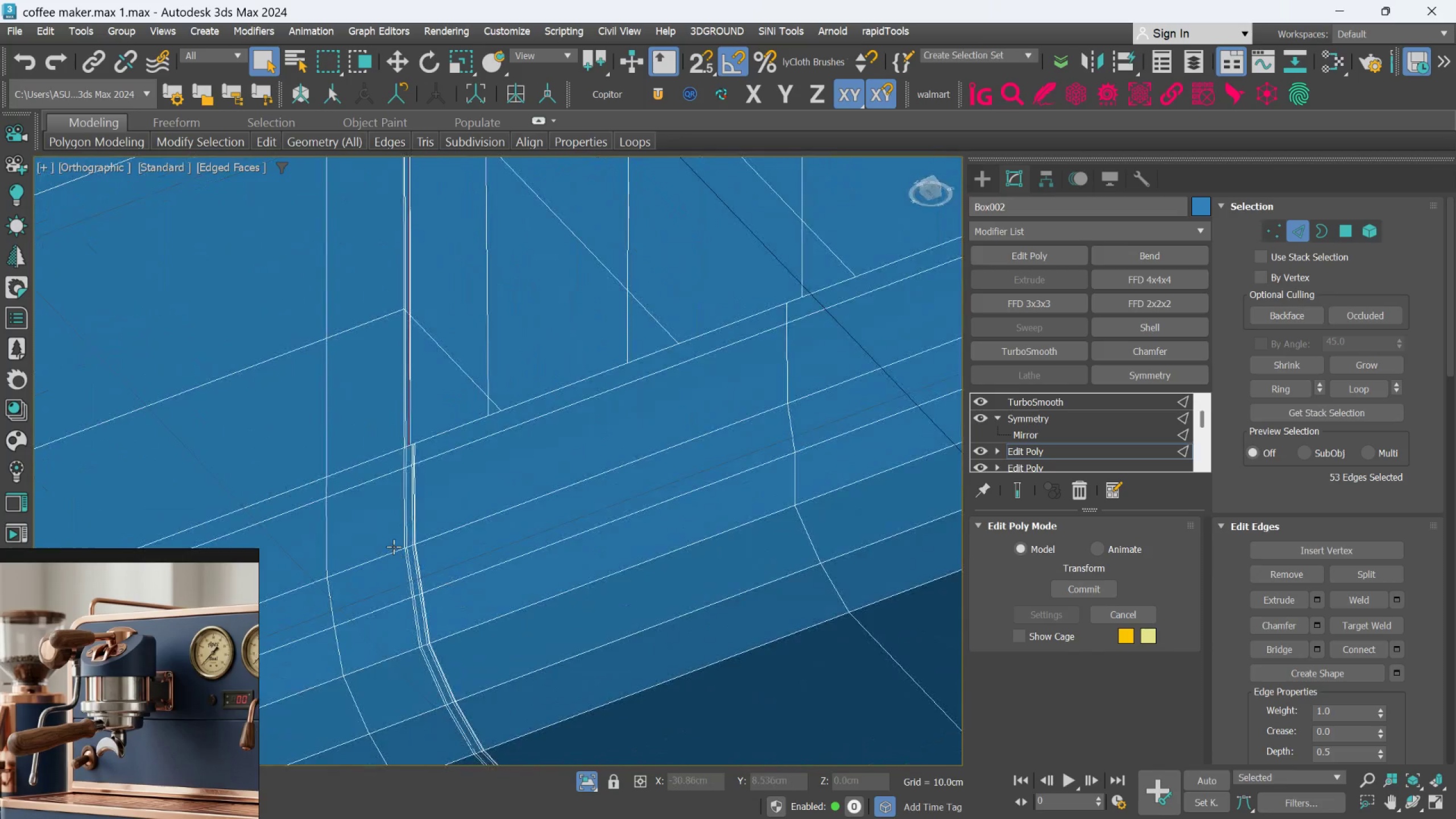 
hold_key(key=AltLeft, duration=0.36)
scroll: coordinate [474, 516], scroll_direction: down, amount: 4.0
 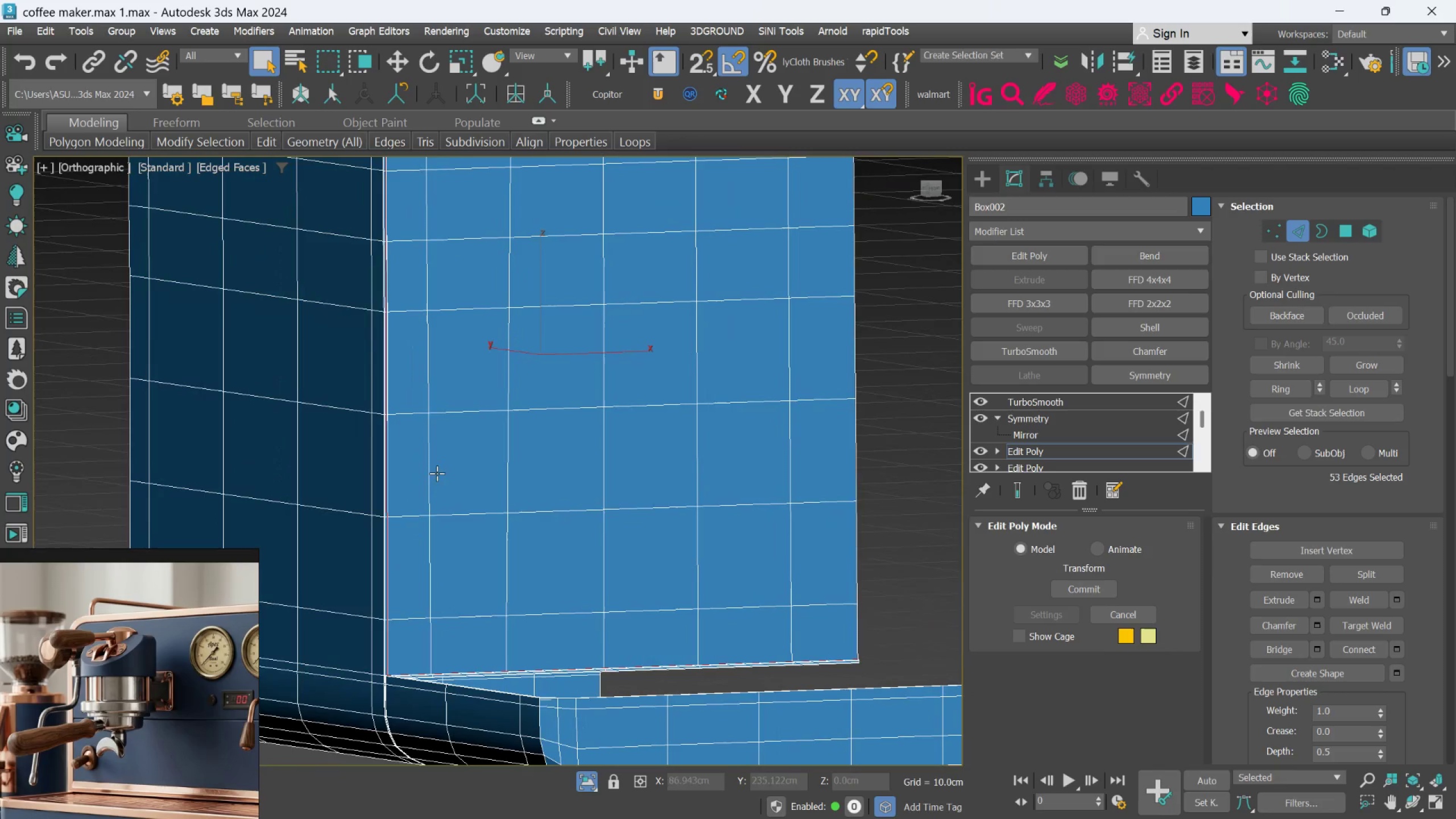 
key(Control+ControlLeft)
 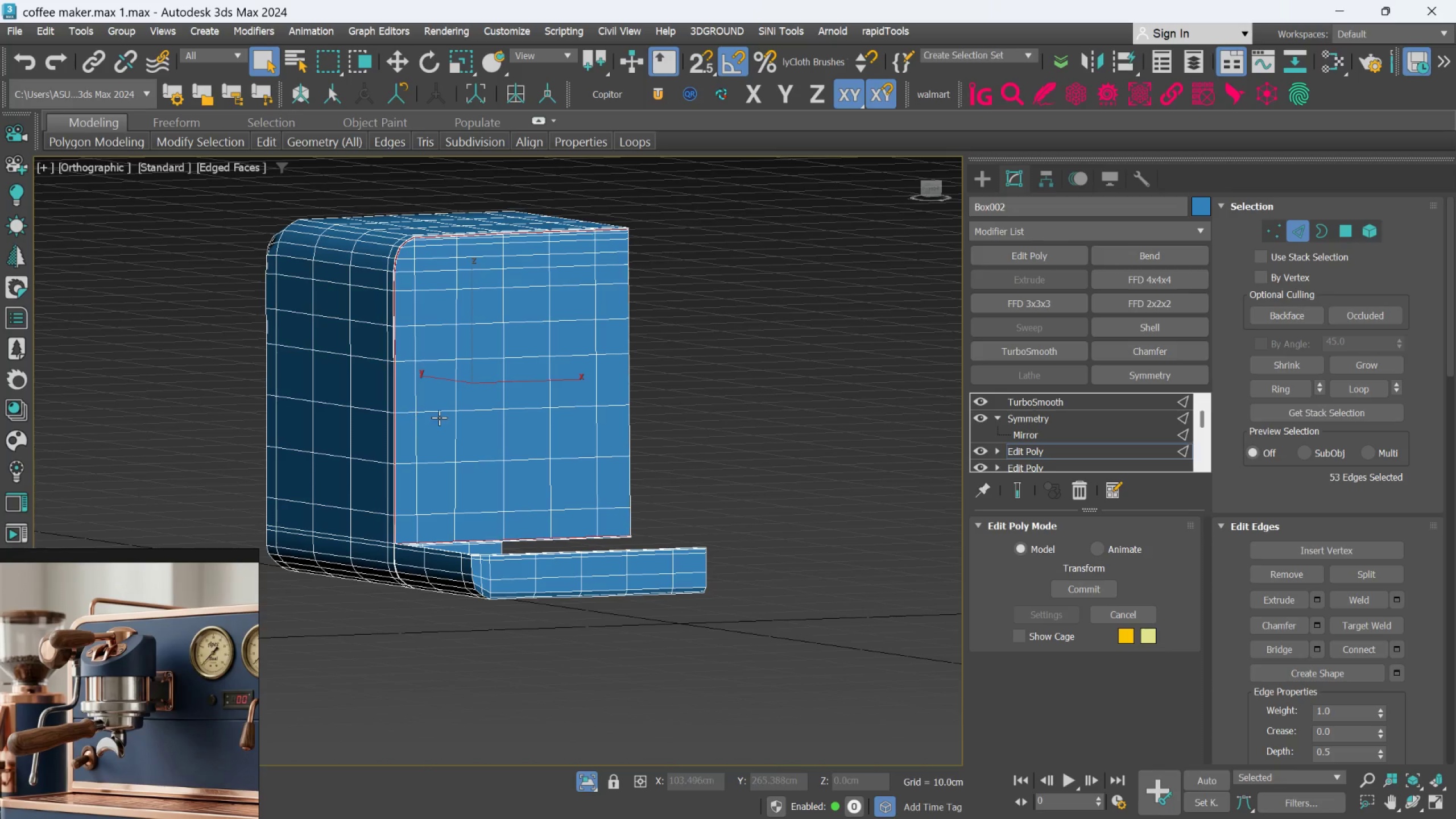 
scroll: coordinate [401, 413], scroll_direction: down, amount: 2.0
 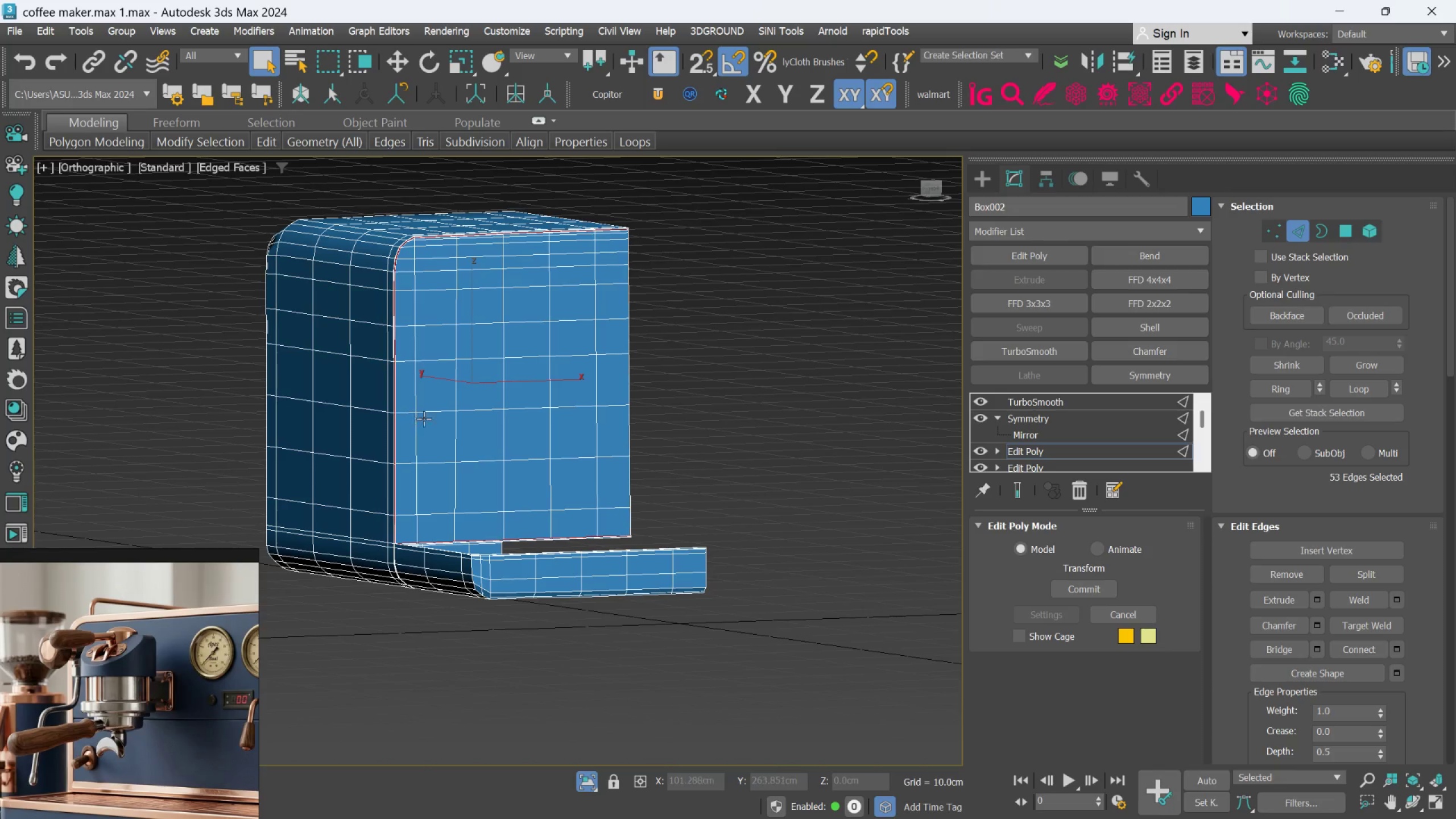 
hold_key(key=AltLeft, duration=0.47)
 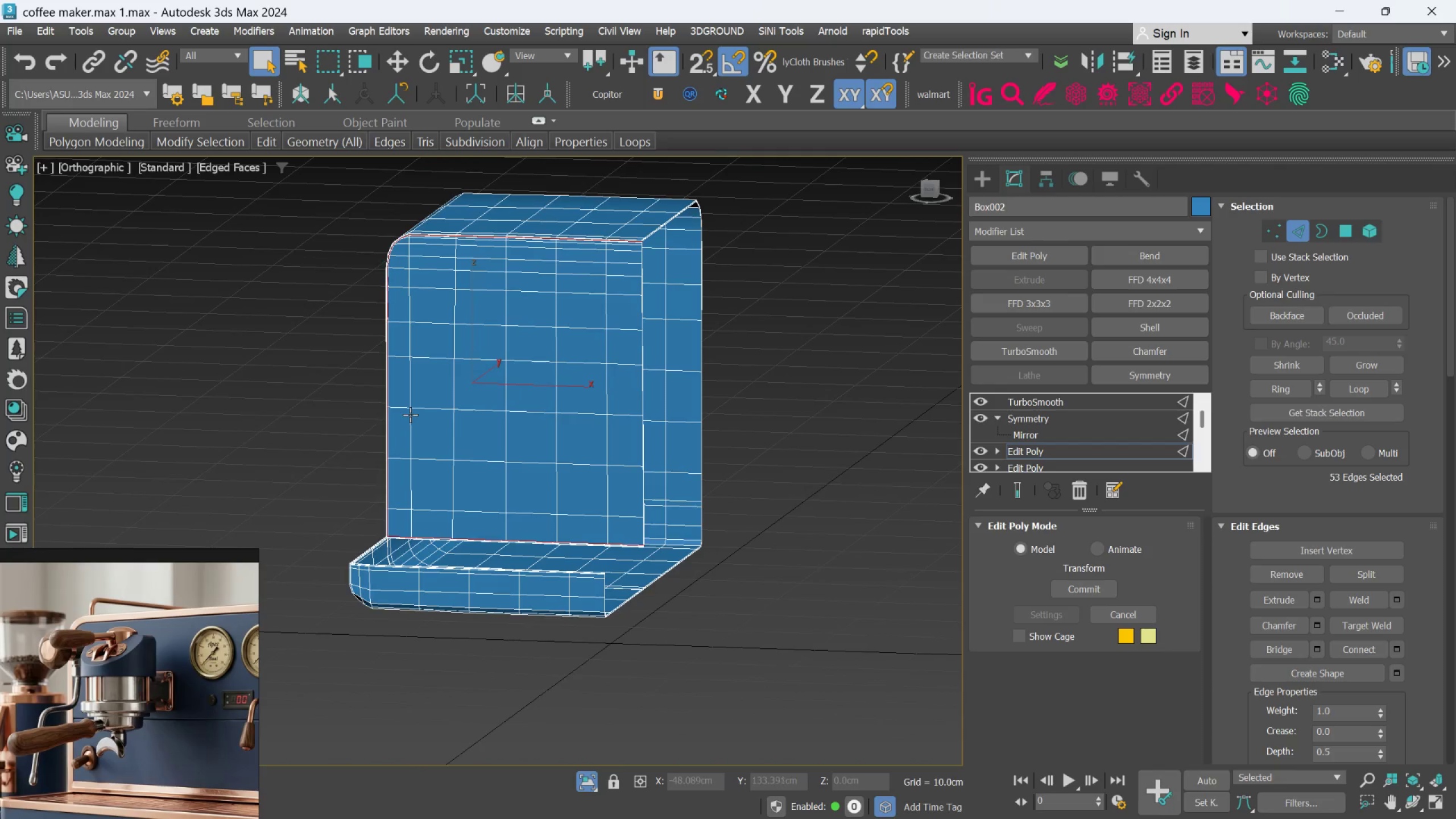 
scroll: coordinate [410, 413], scroll_direction: up, amount: 1.0
 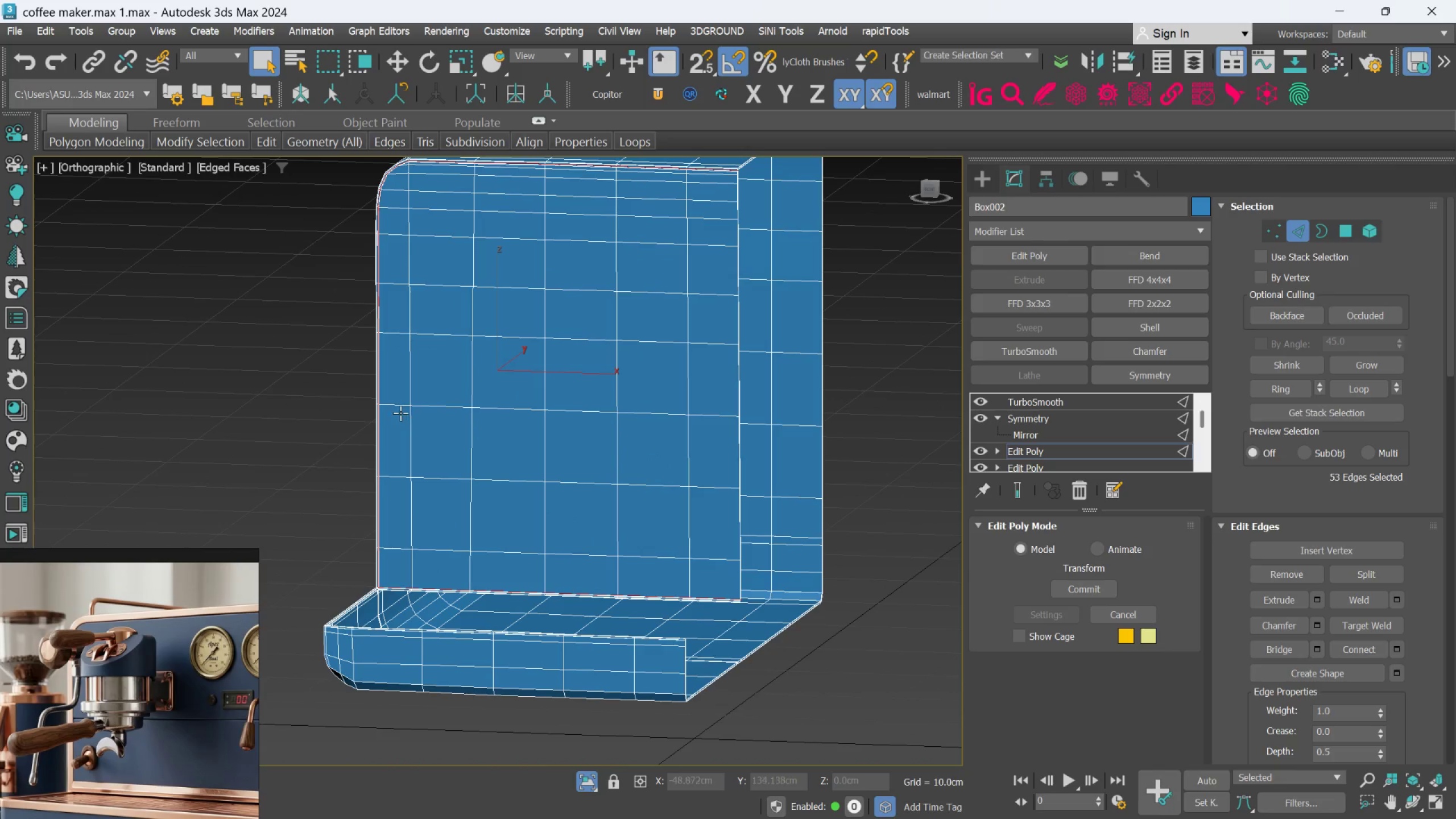 
hold_key(key=ControlLeft, duration=1.5)
left_click([389, 409])
 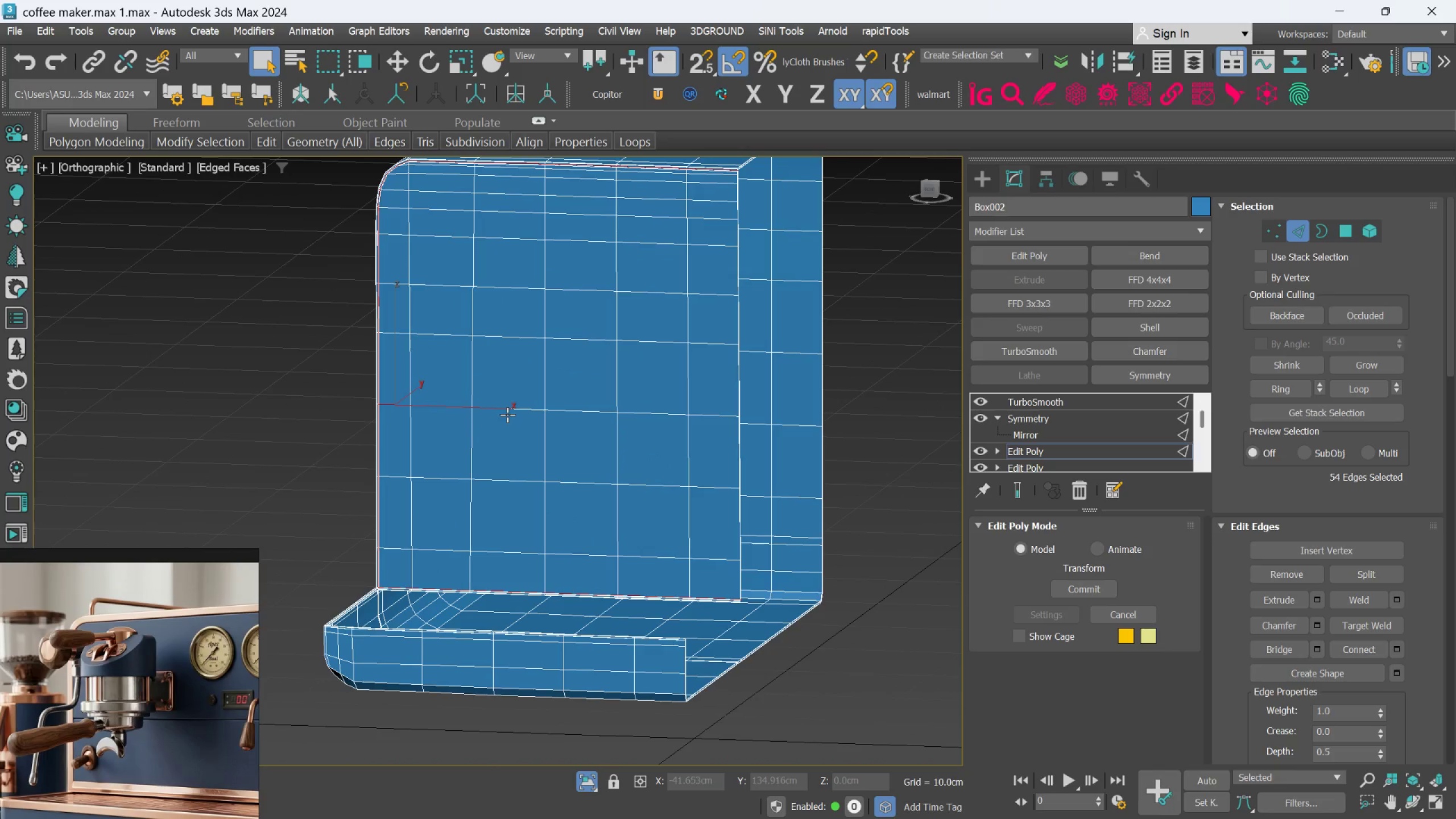 
left_click([507, 414])
 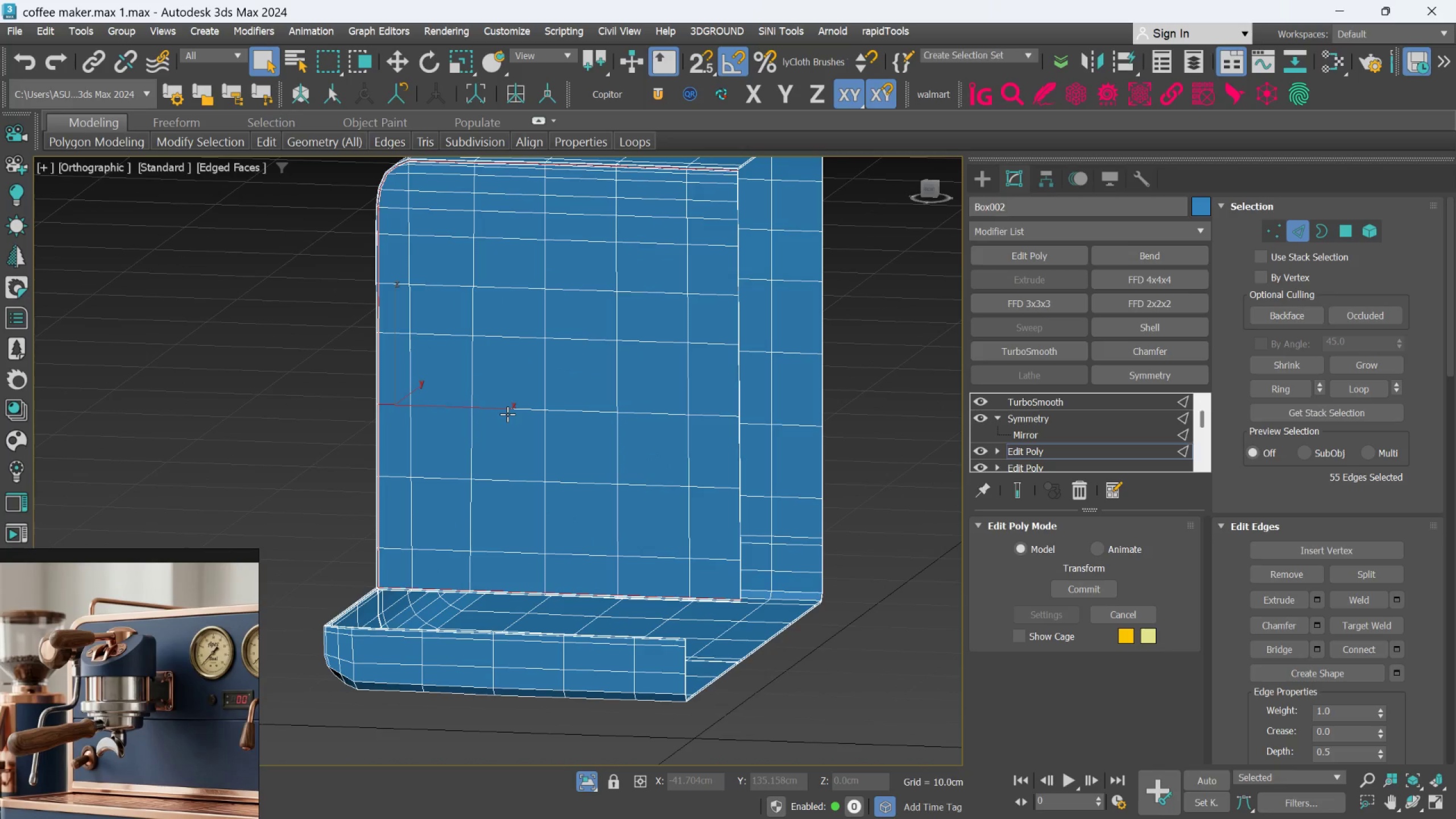 
key(Control+ControlLeft)
 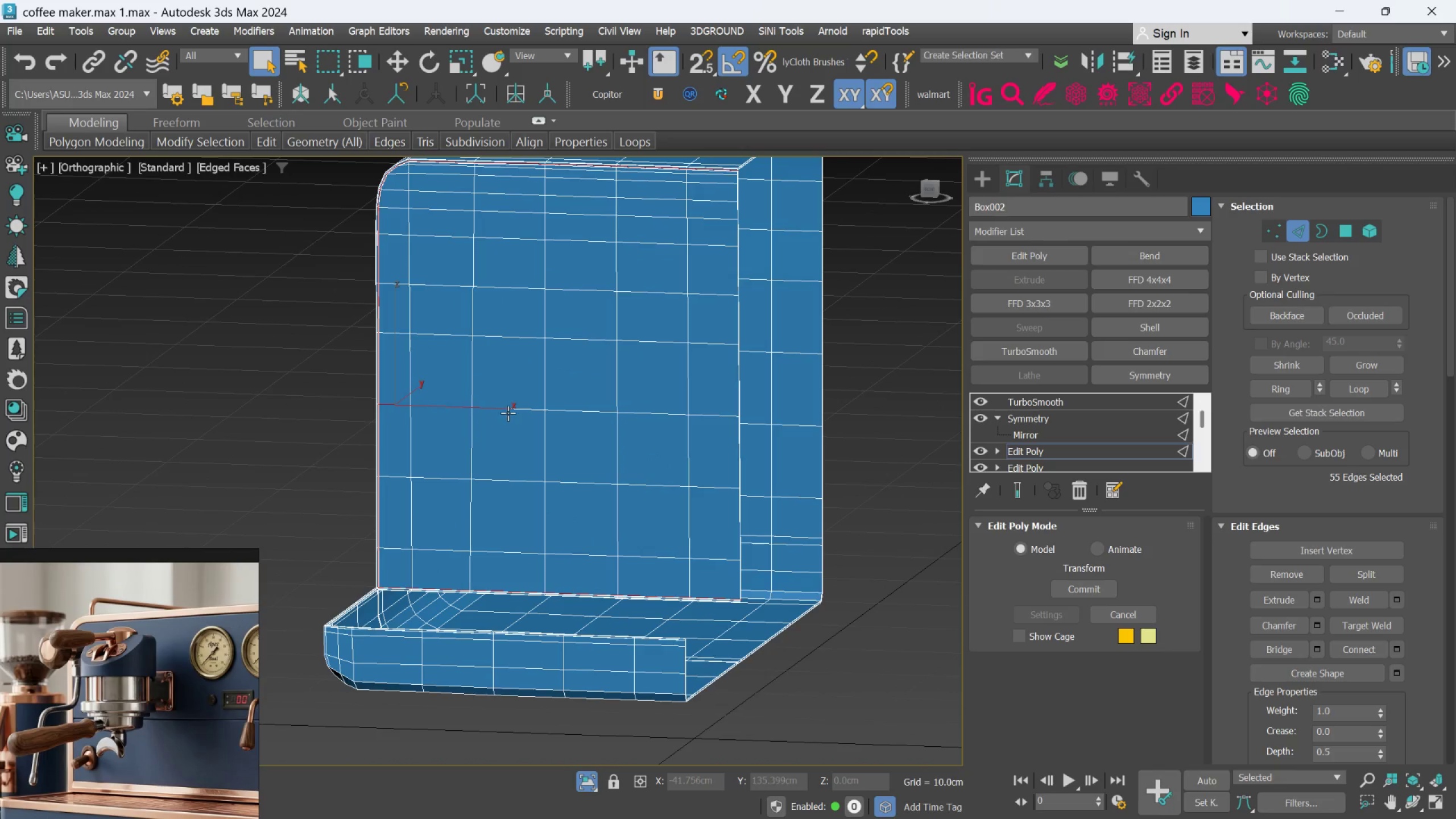 
key(Control+ControlLeft)
 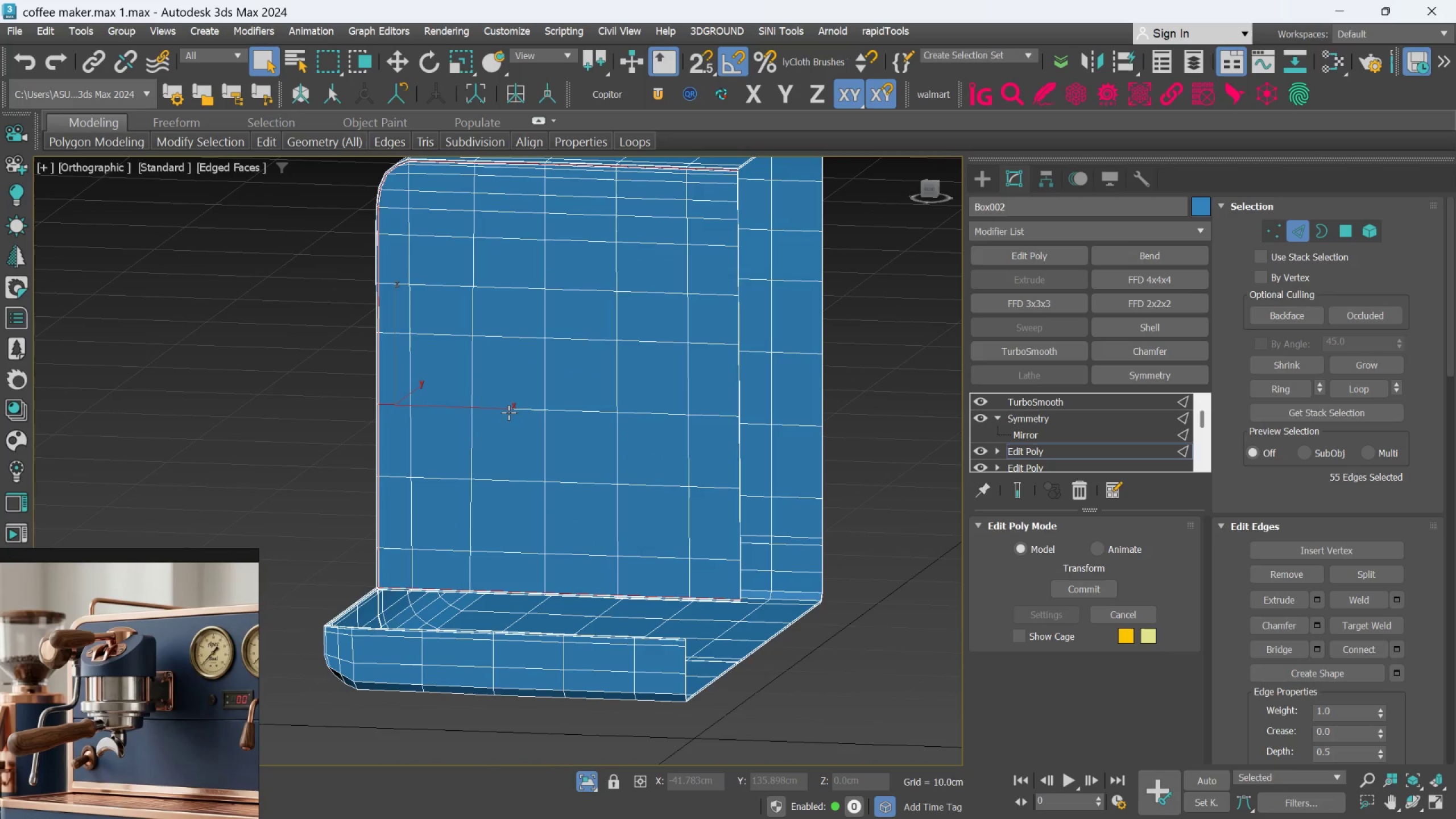 
key(Control+ControlLeft)
 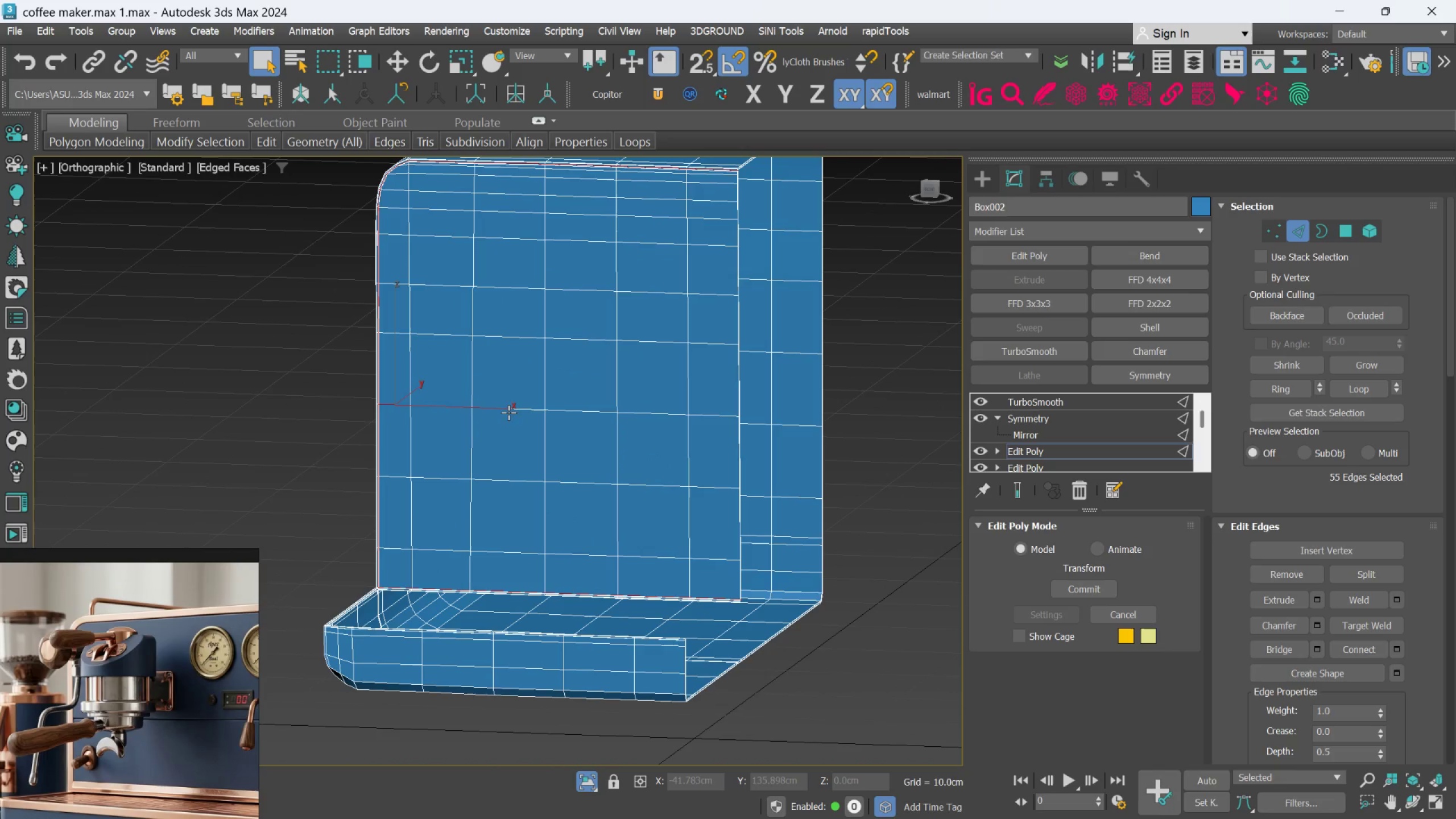 
key(Control+ControlLeft)
 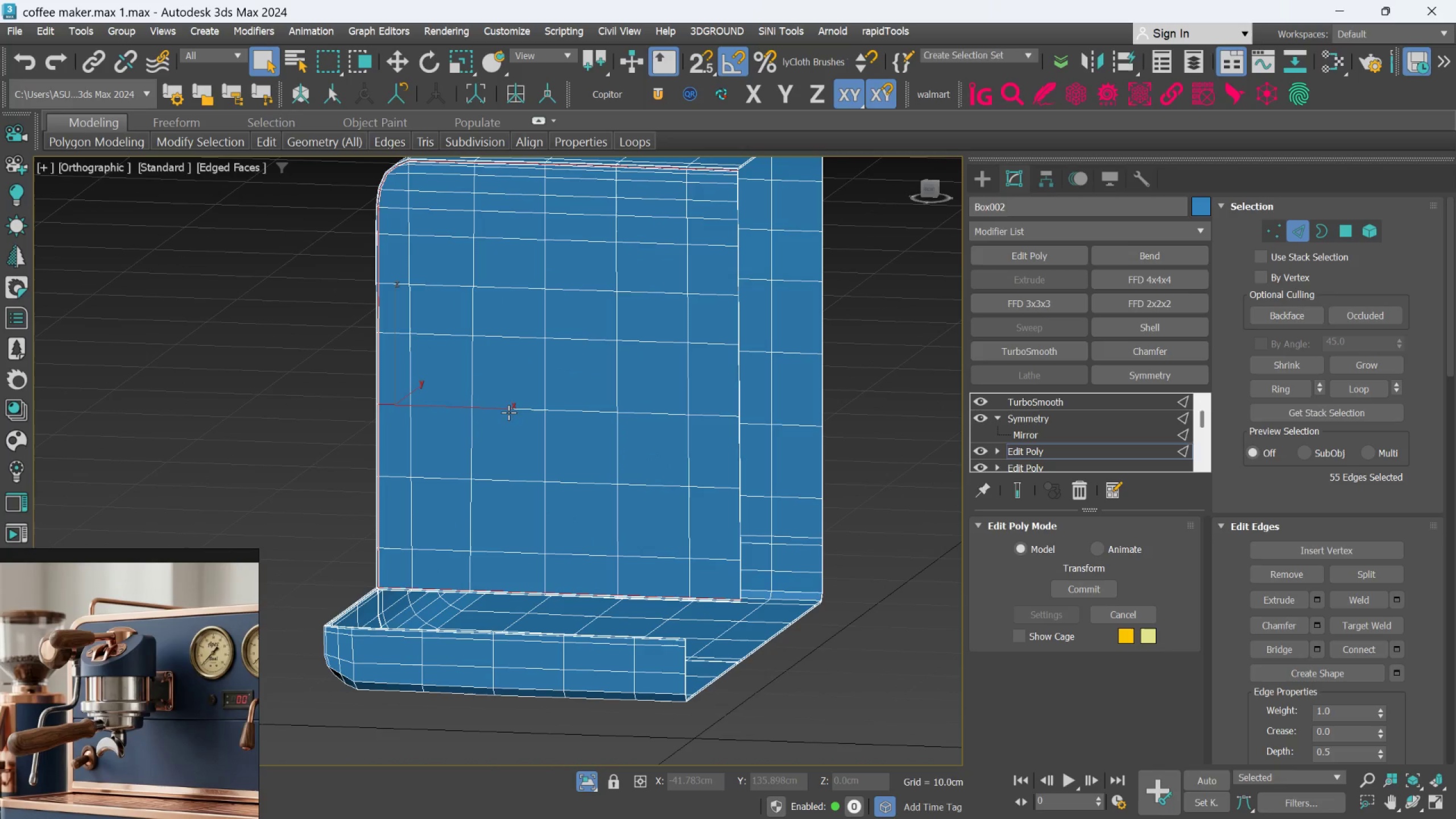 
key(Control+ControlLeft)
 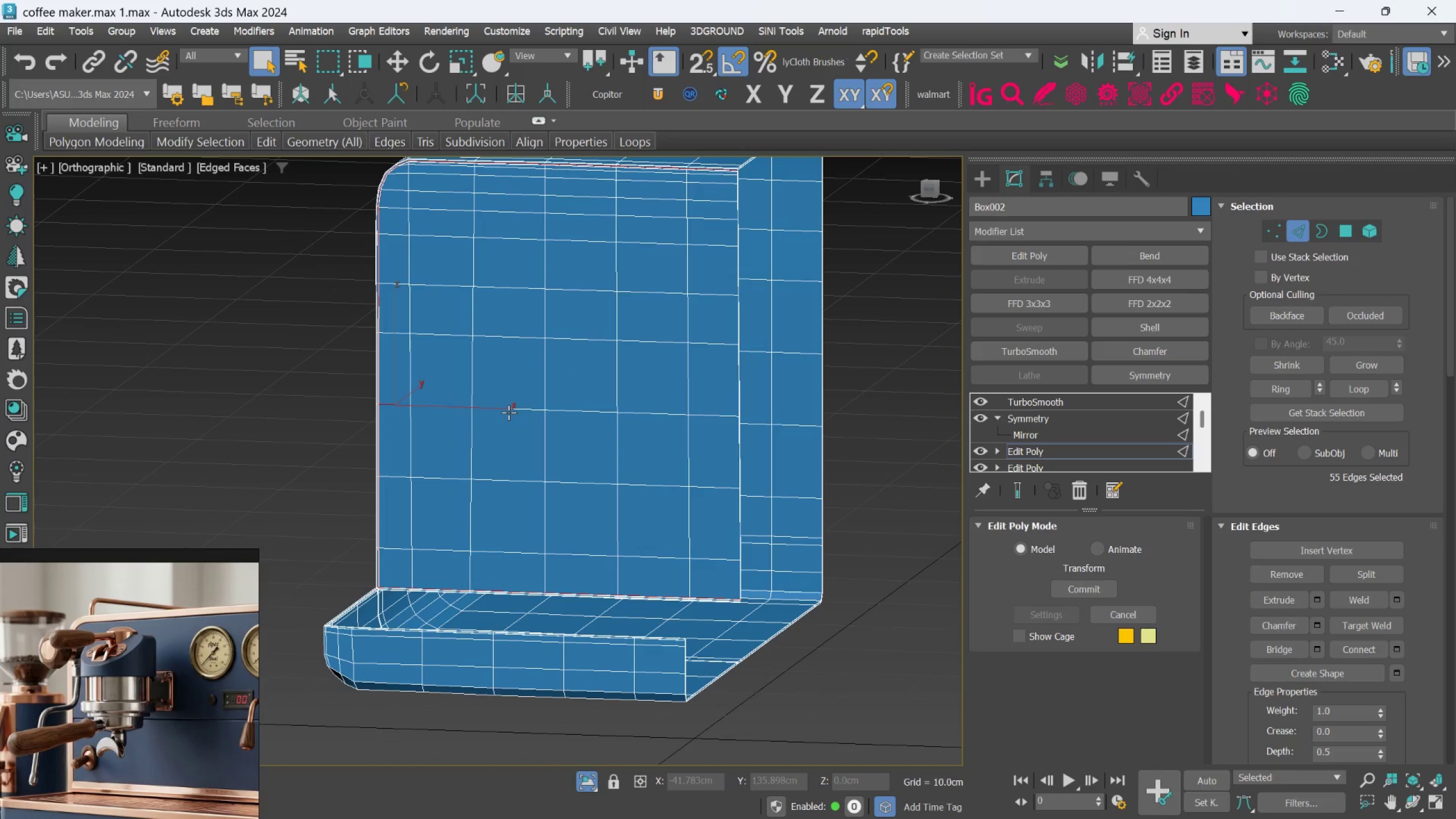 
key(Control+ControlLeft)
 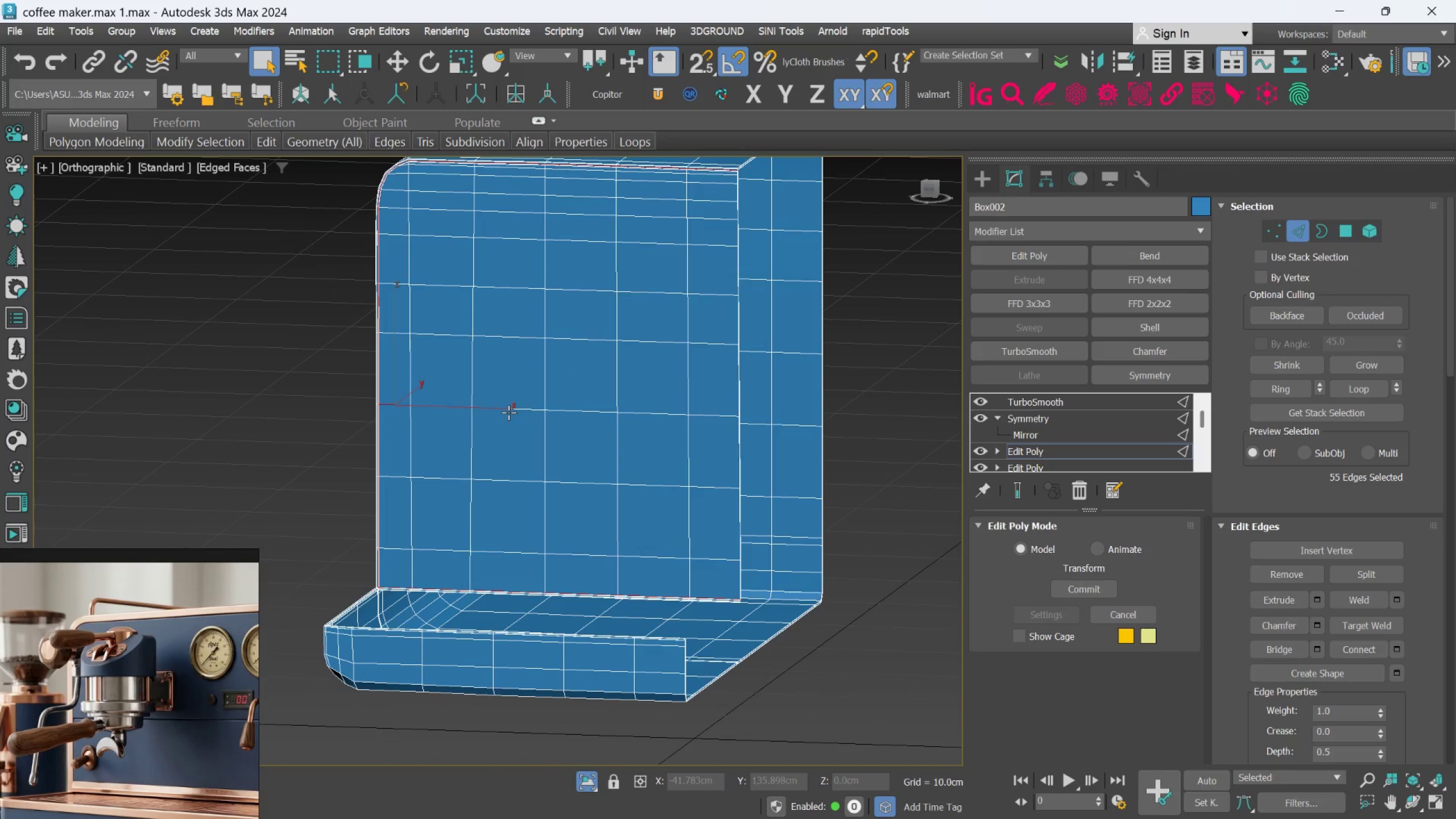 
key(Control+ControlLeft)
 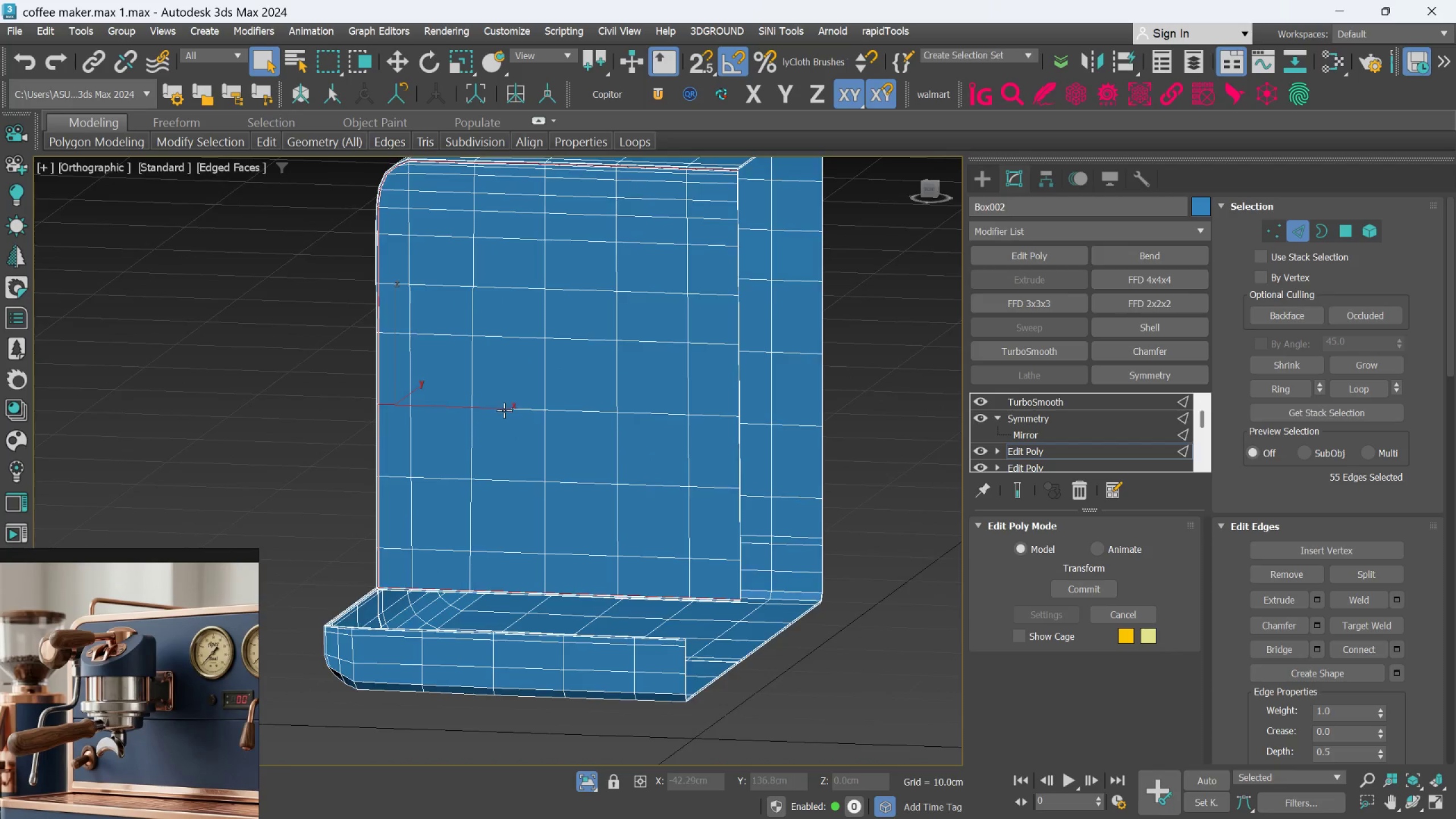 
hold_key(key=AltLeft, duration=0.43)
 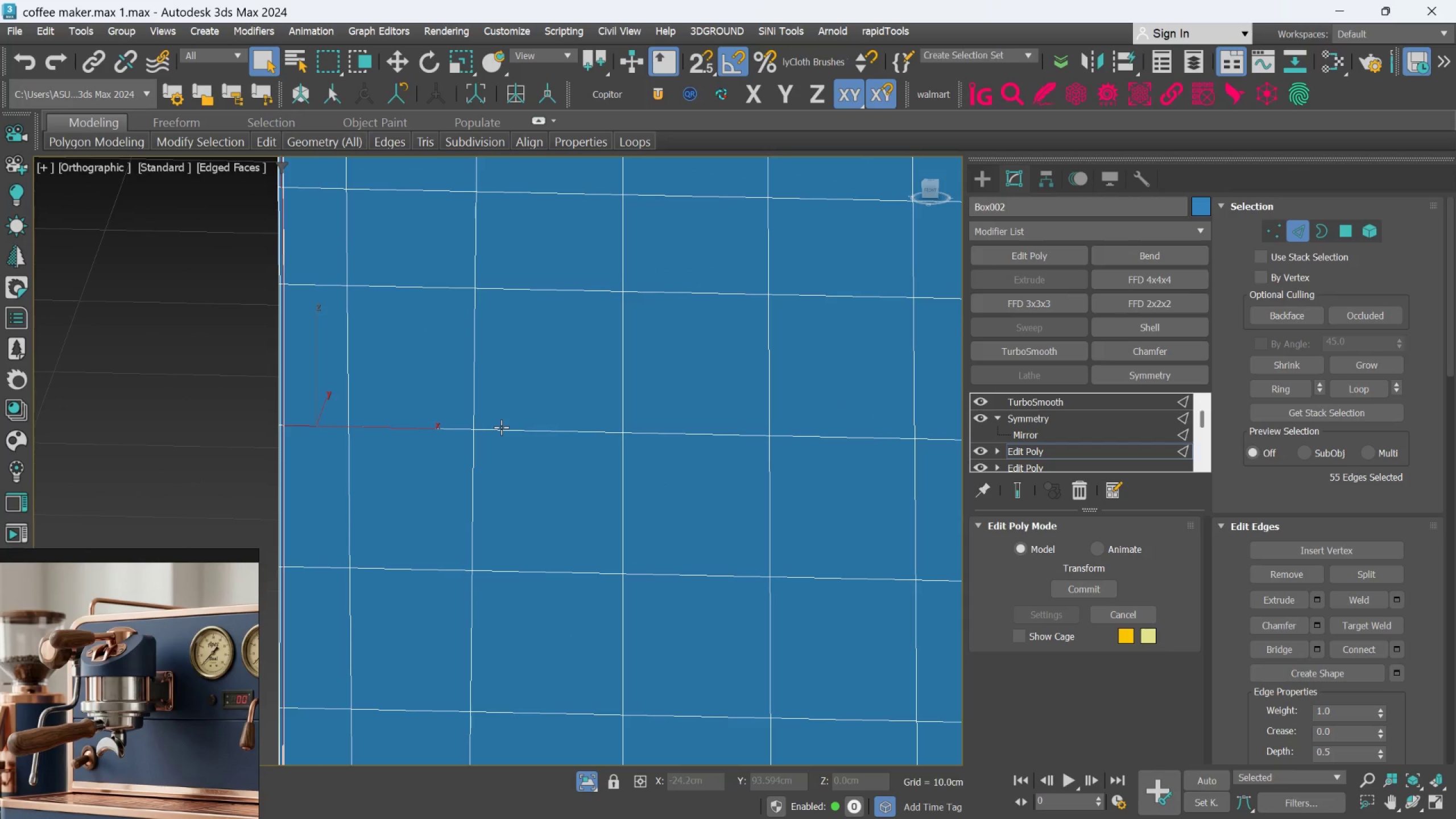 
scroll: coordinate [504, 408], scroll_direction: up, amount: 2.0
 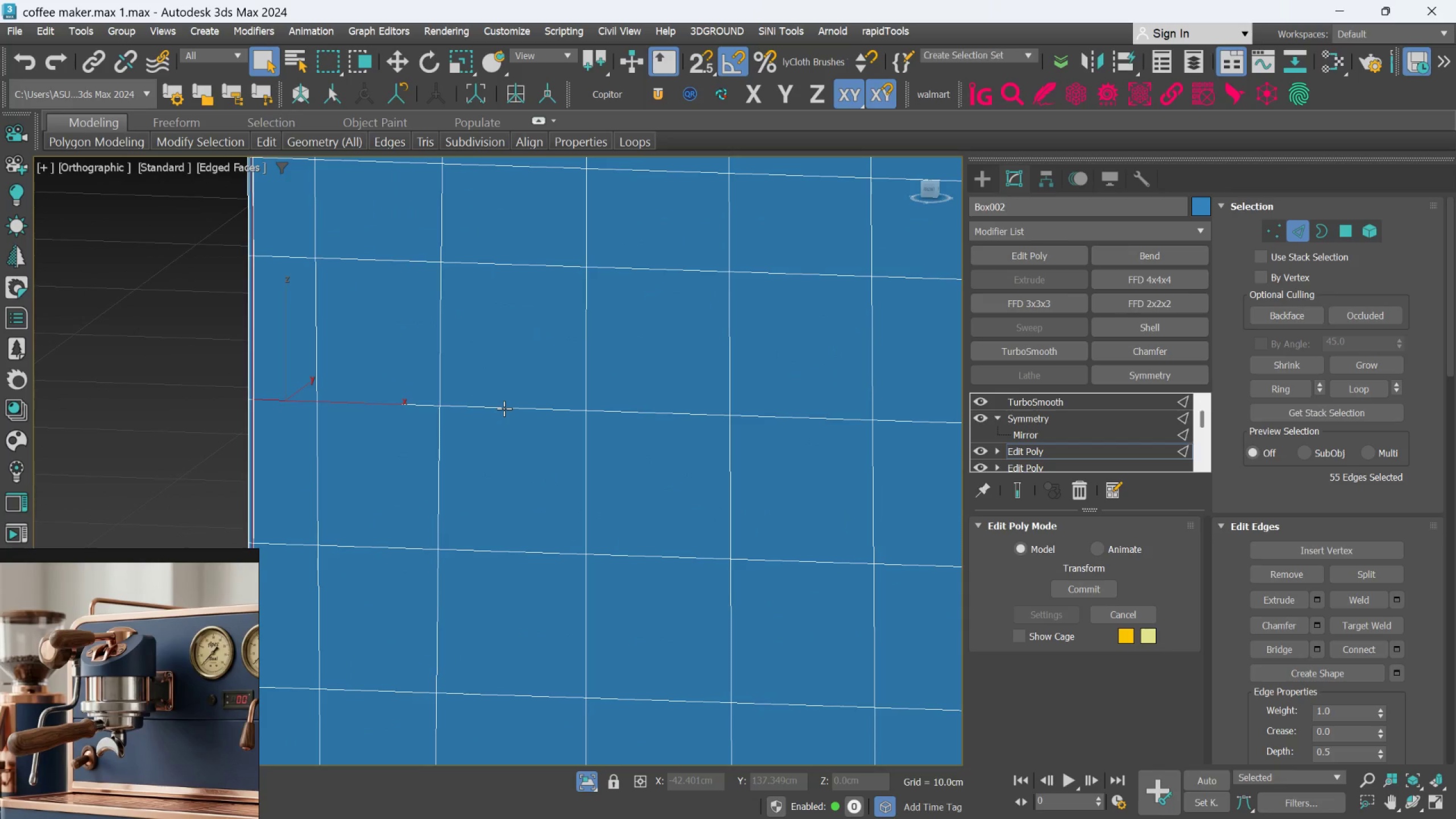 
hold_key(key=ControlLeft, duration=1.03)
left_click([501, 427])
 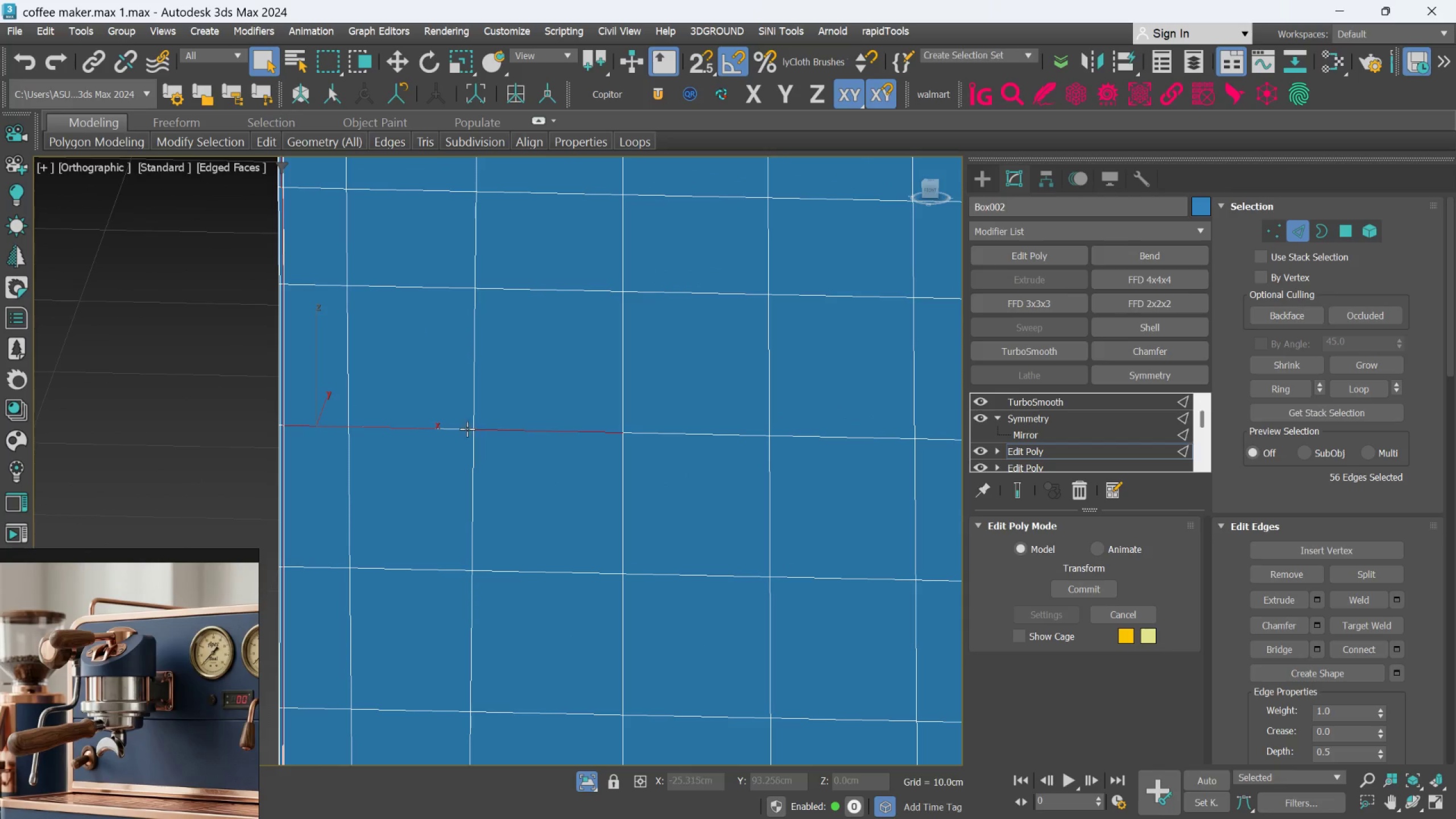 
left_click([459, 429])
 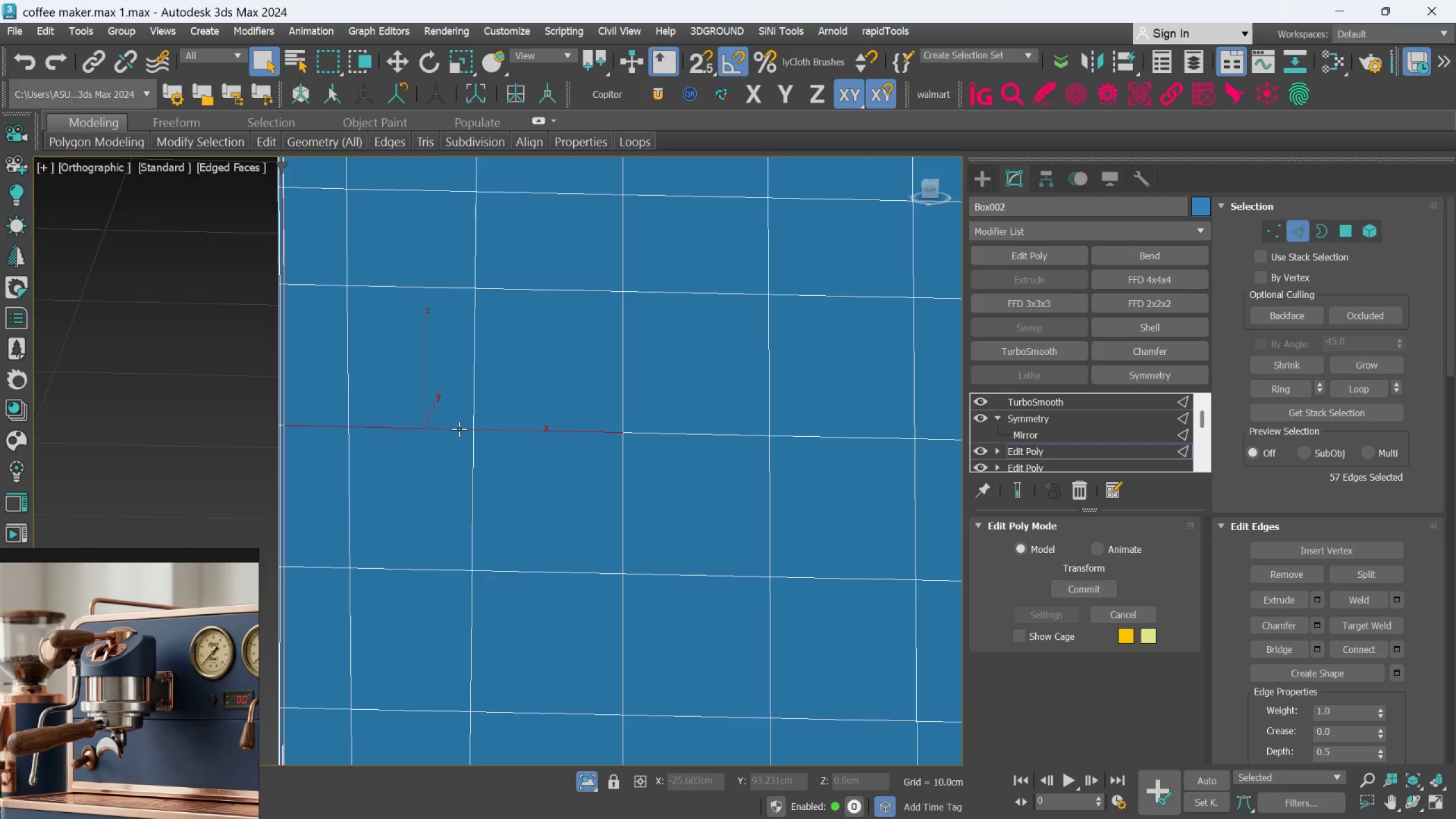 
hold_key(key=ControlLeft, duration=1.5)
 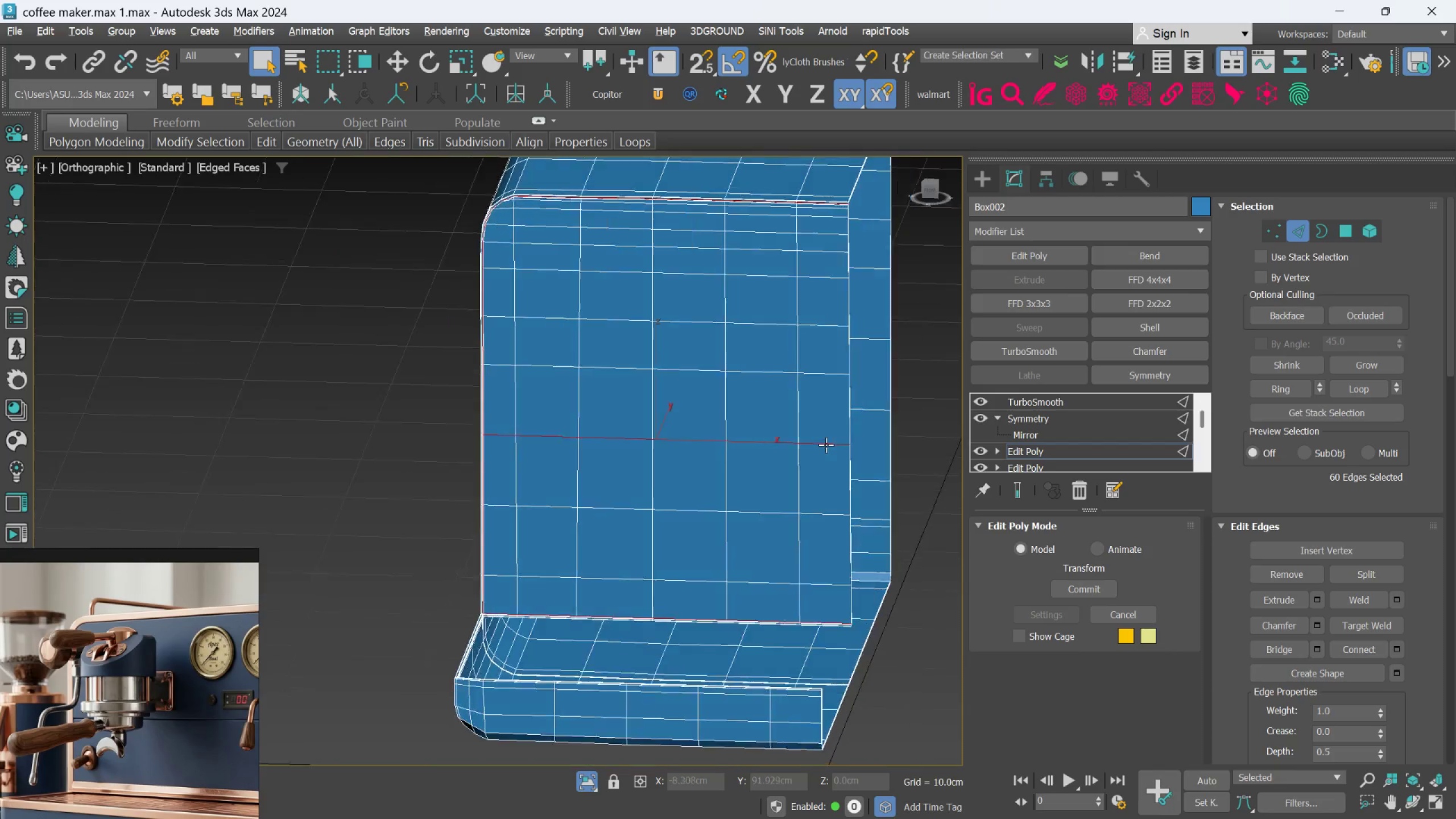 
scroll: coordinate [490, 435], scroll_direction: down, amount: 1.0
 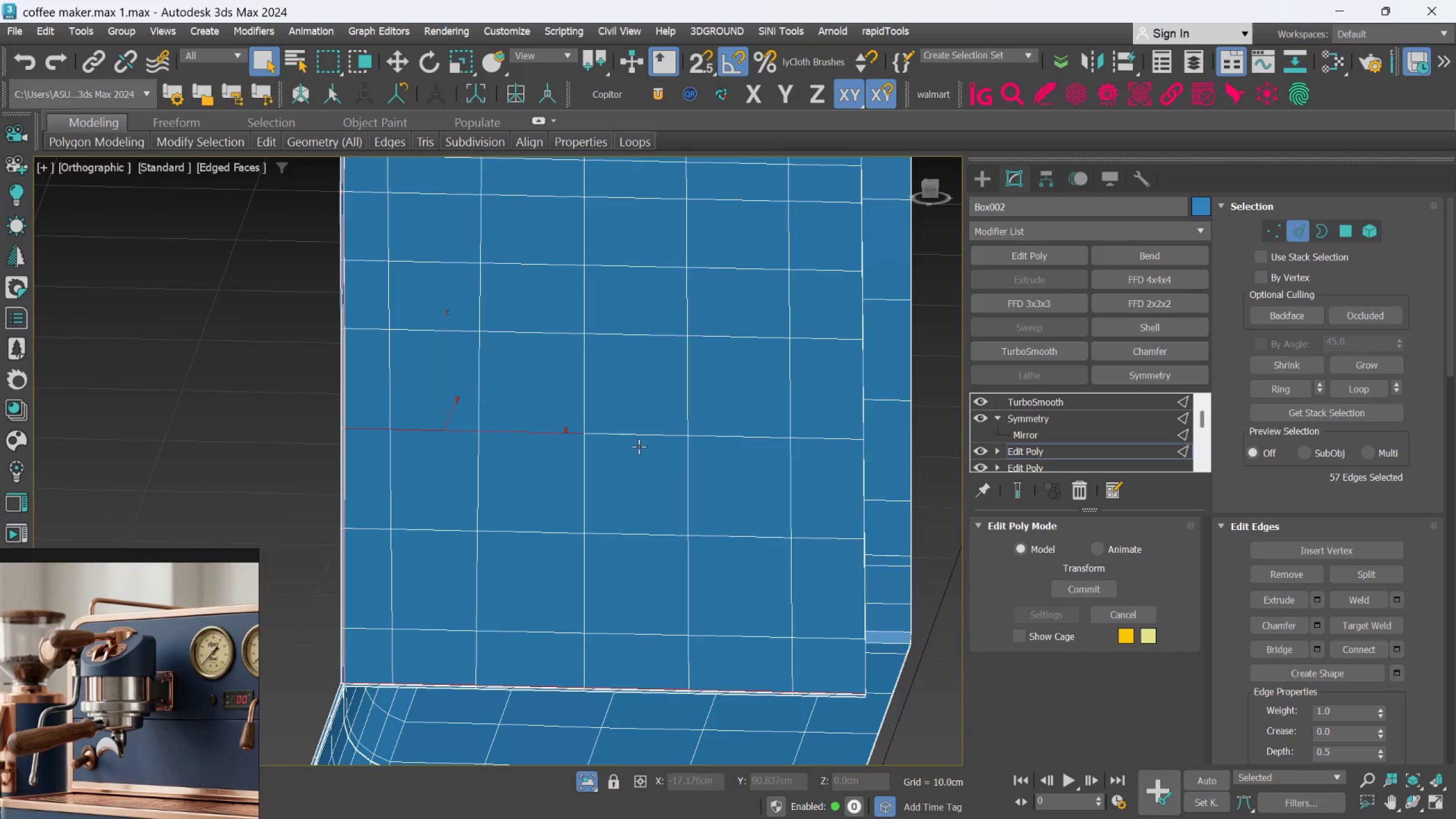 
left_click([646, 436])
 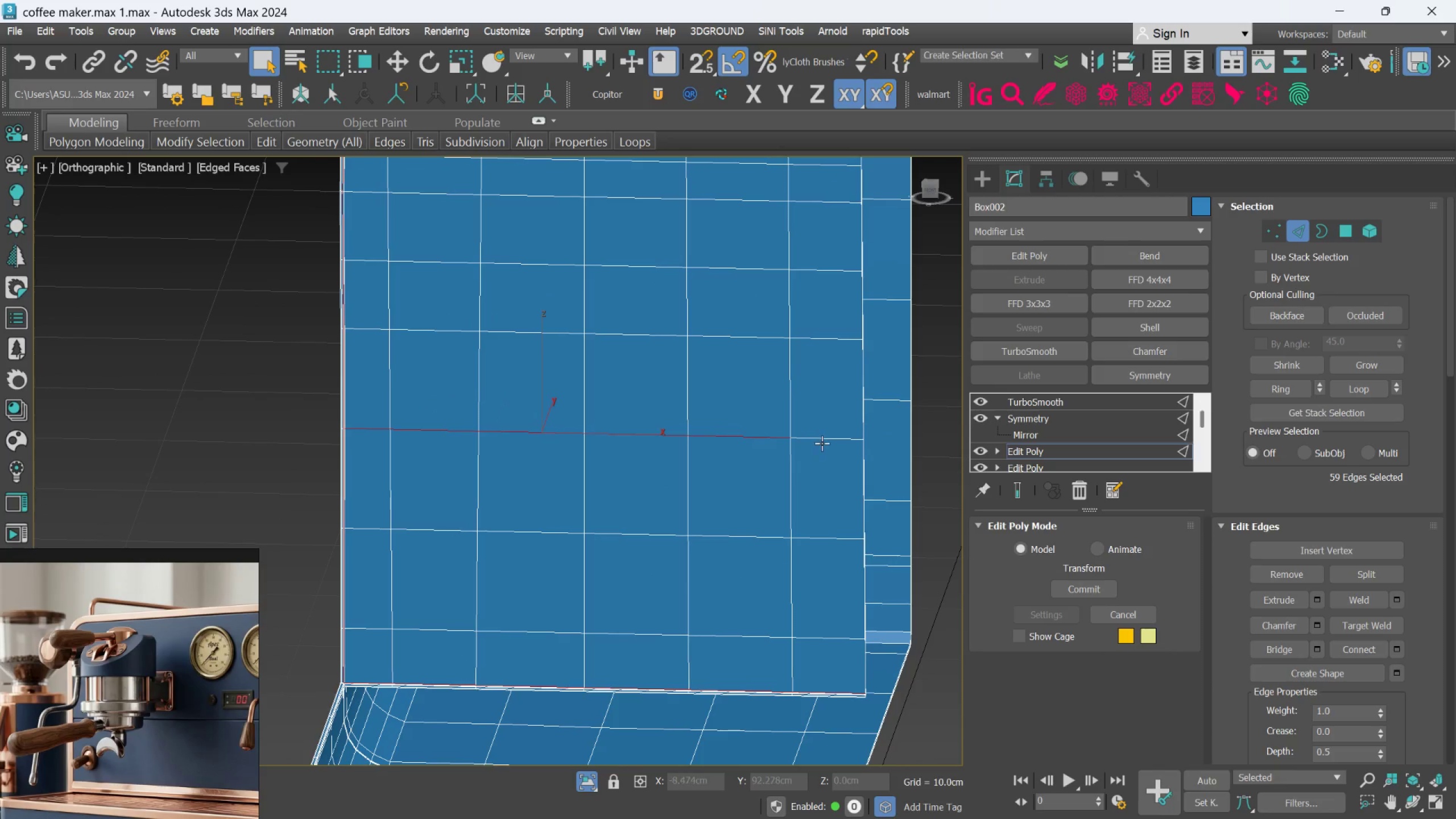 
left_click([831, 437])
 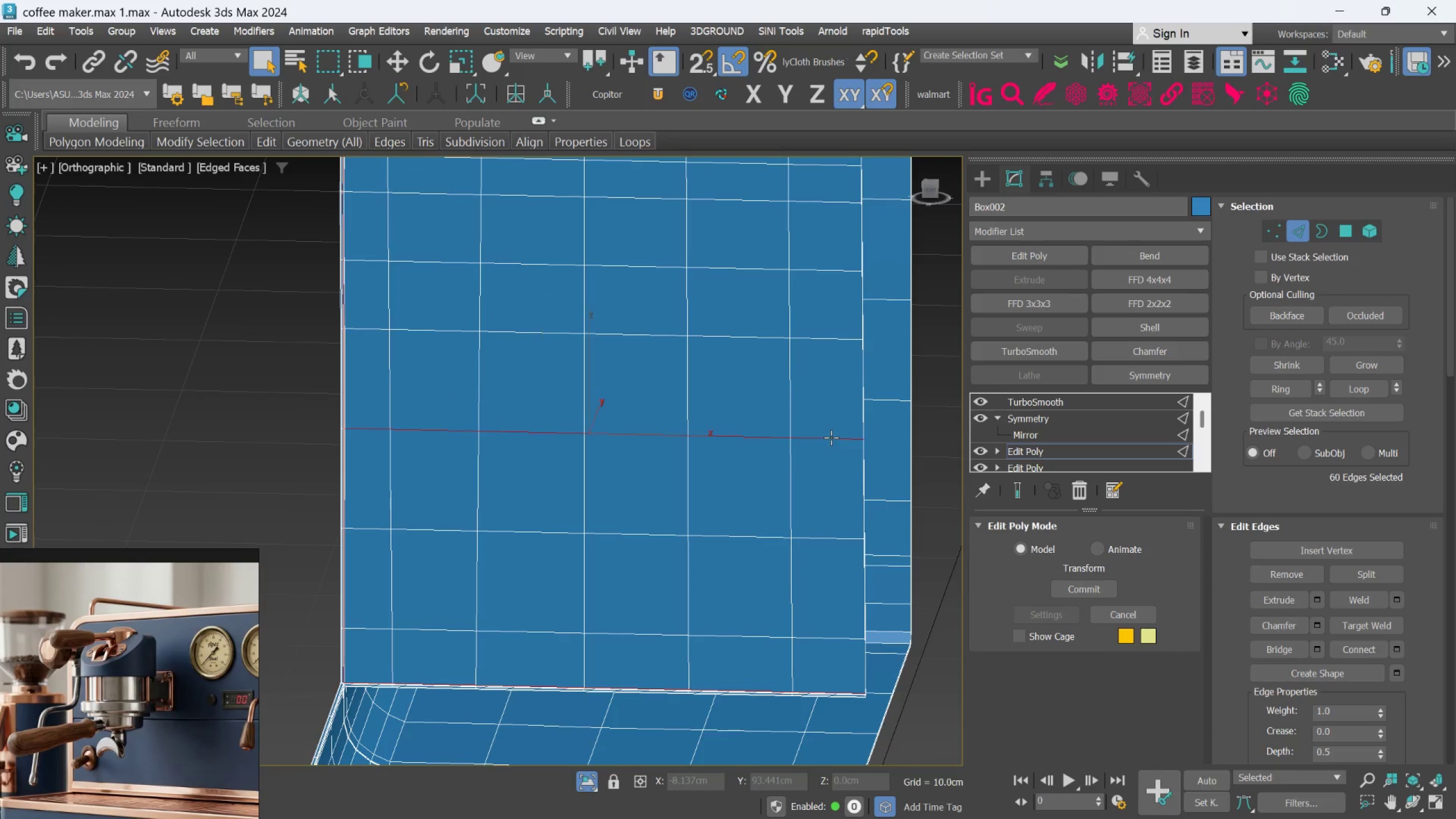 
key(Control+ControlLeft)
 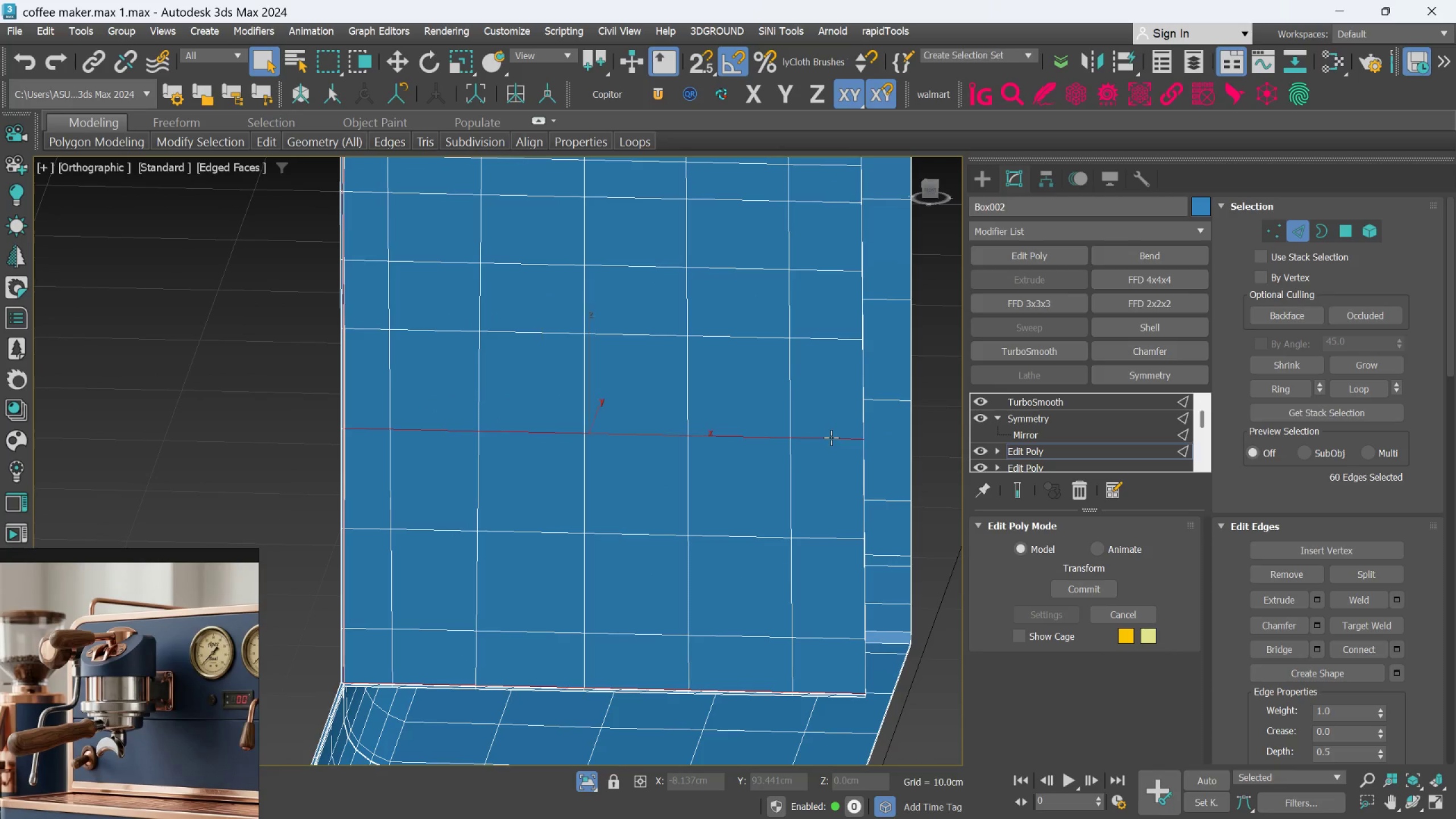 
key(Control+ControlLeft)
 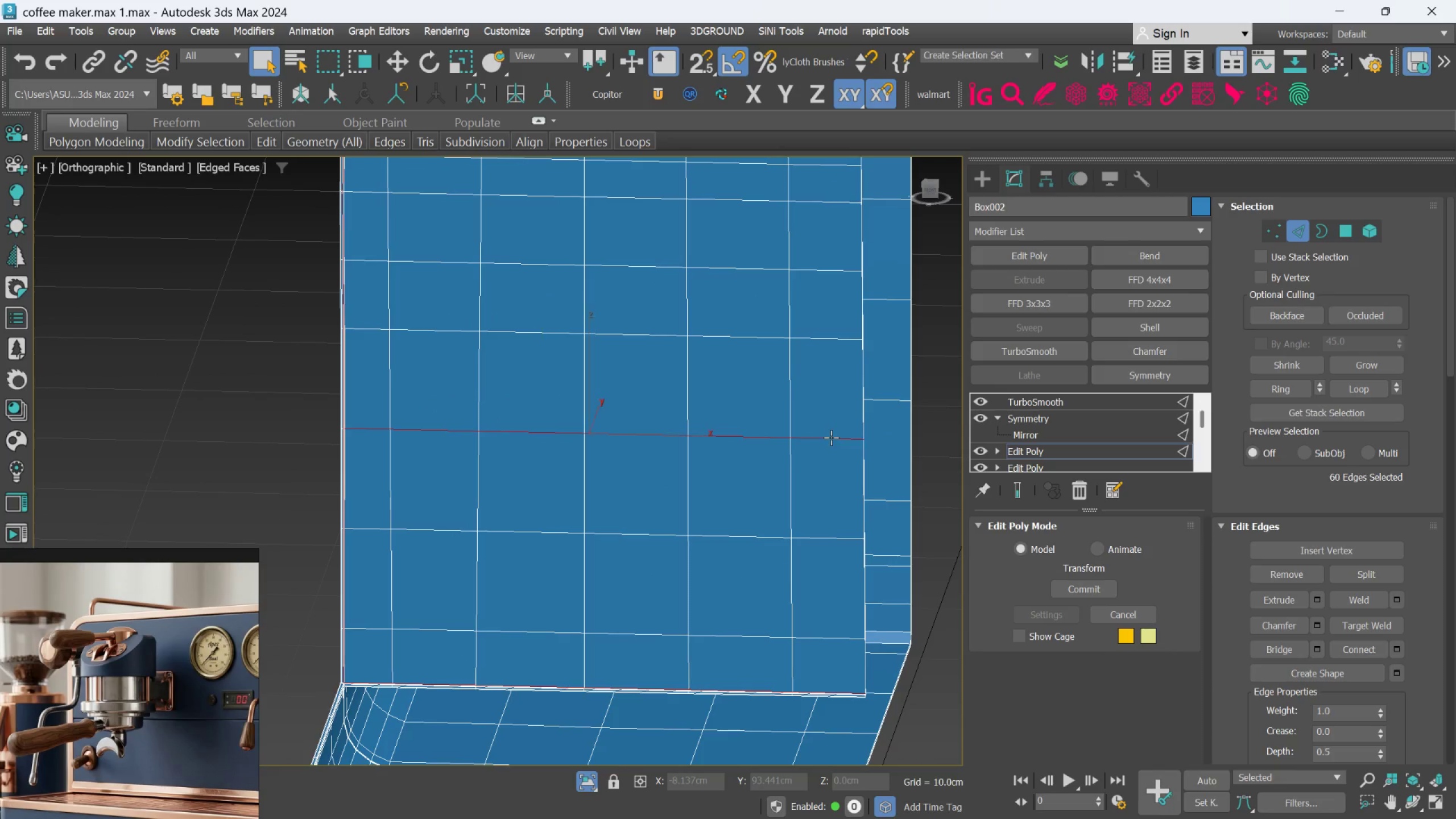 
key(Control+ControlLeft)
 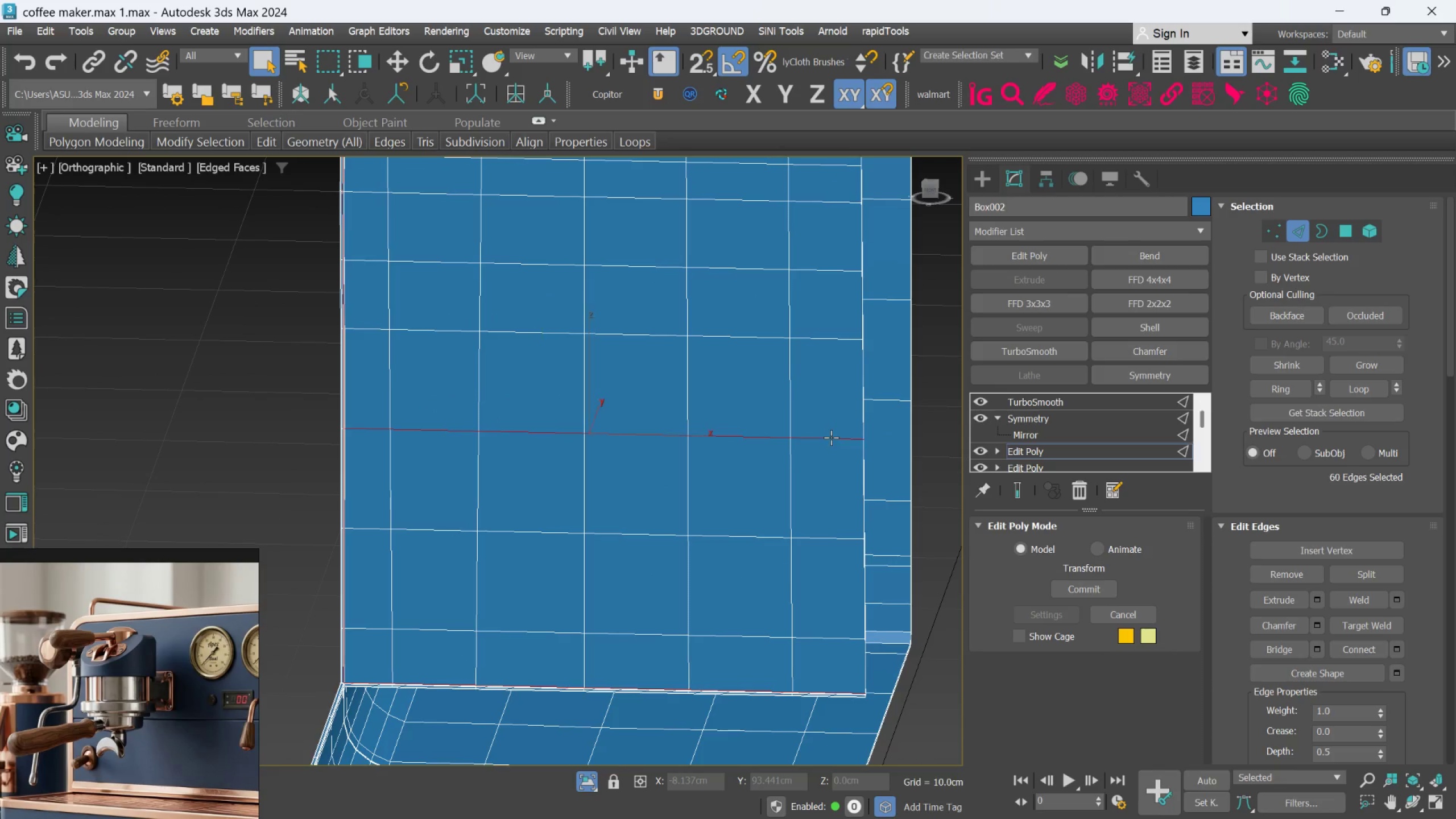 
key(Control+ControlLeft)
 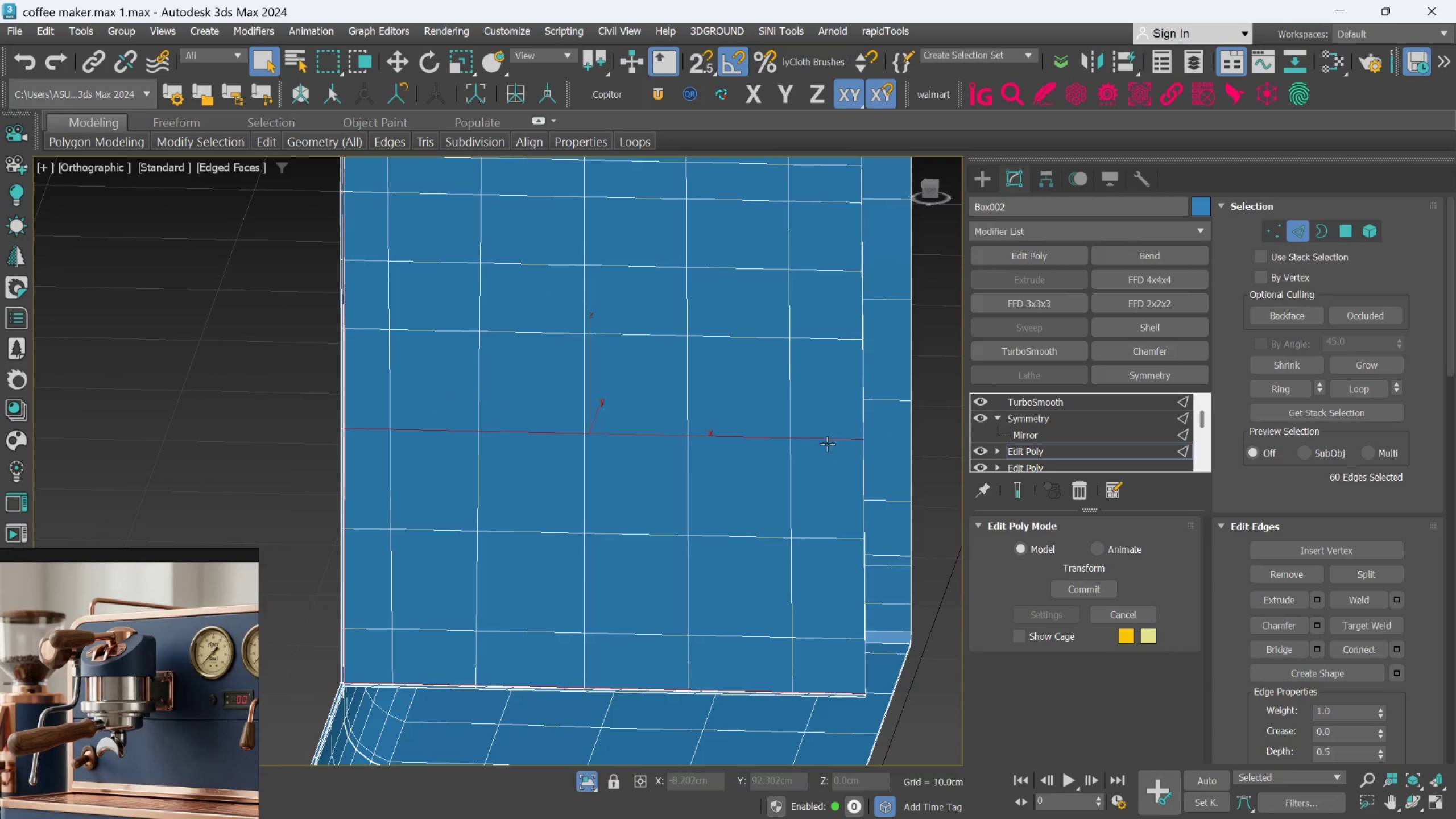 
hold_key(key=AltLeft, duration=0.75)
 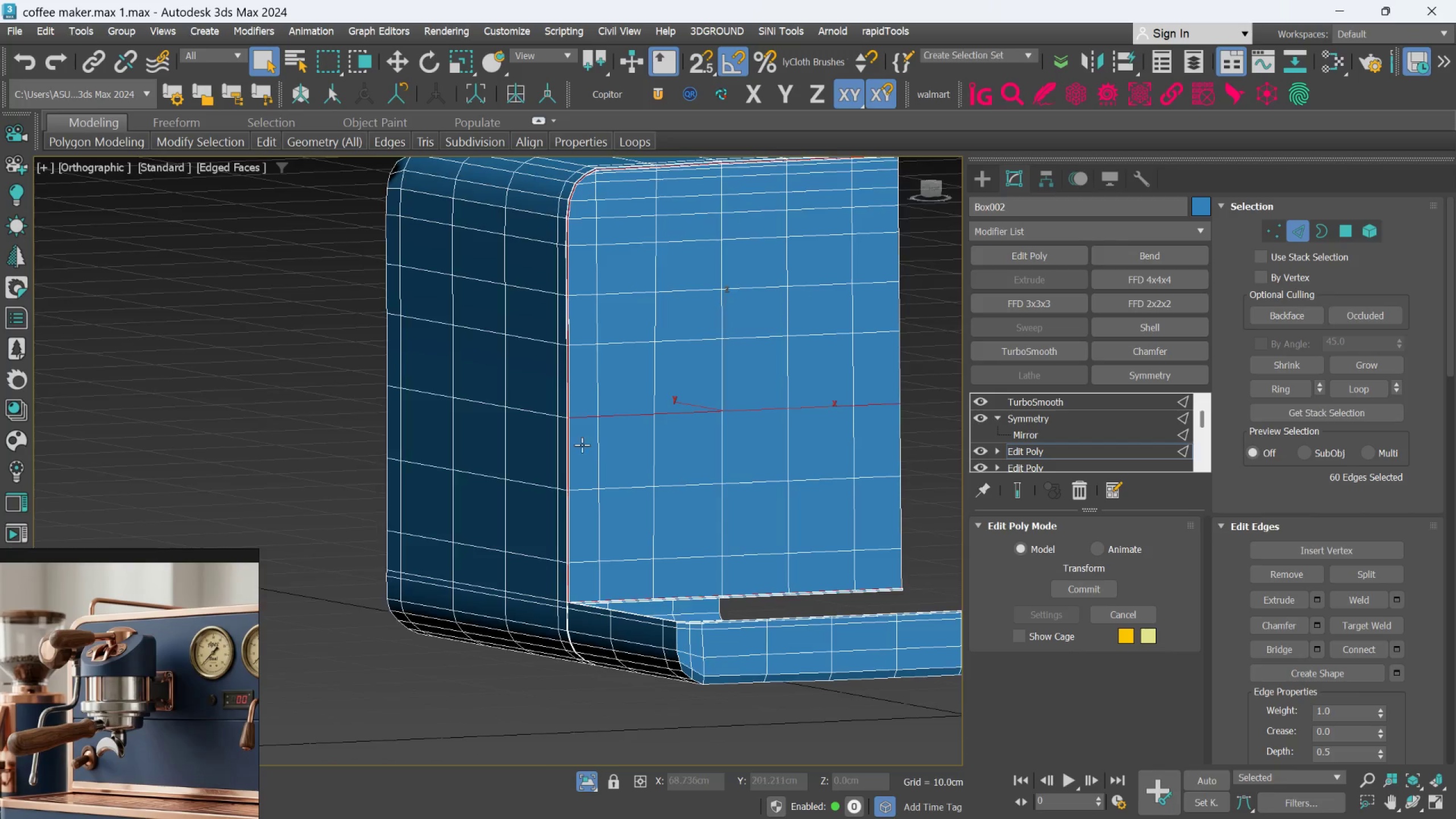 
scroll: coordinate [826, 444], scroll_direction: down, amount: 1.0
 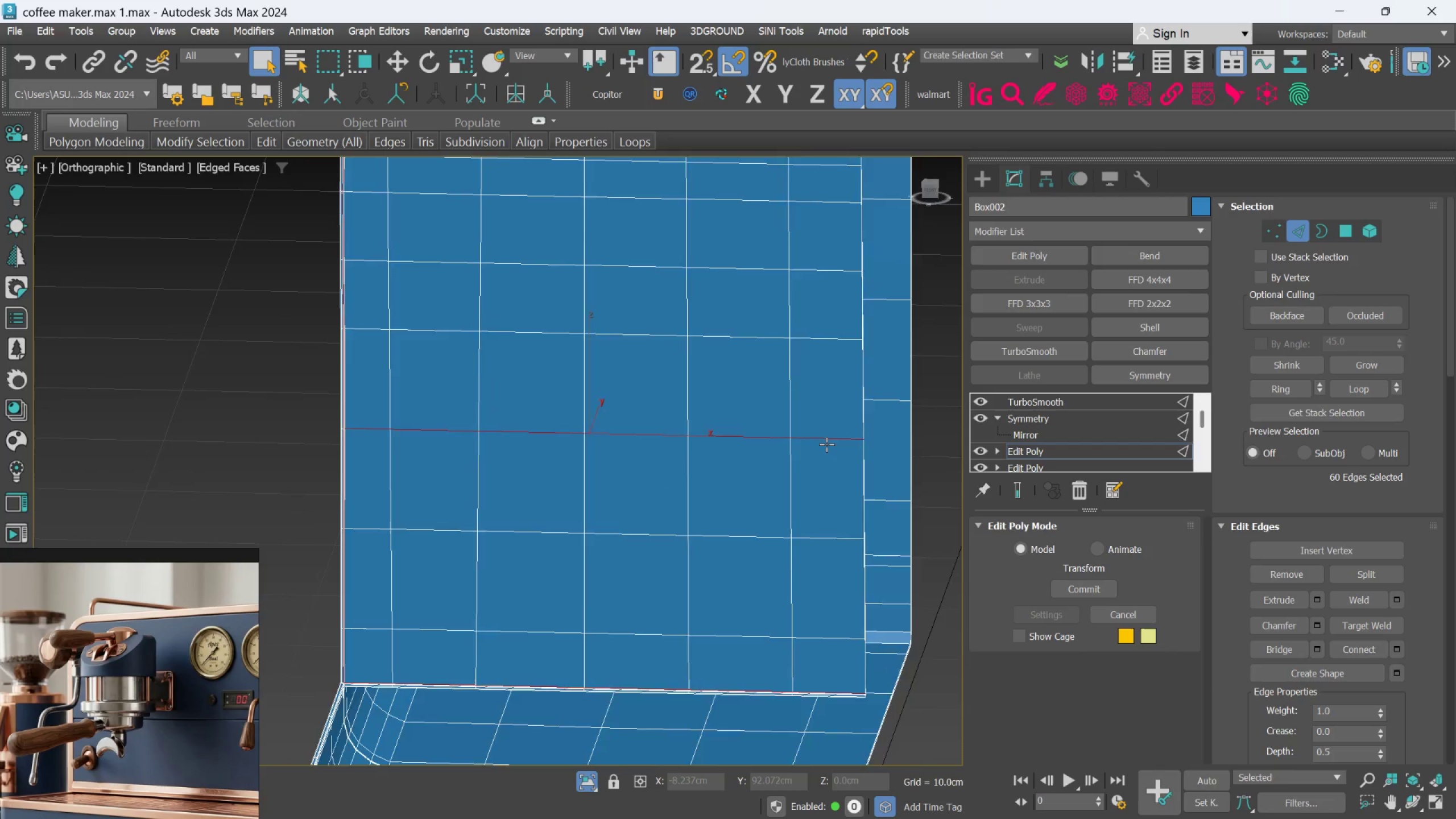 
hold_key(key=AltLeft, duration=0.46)
 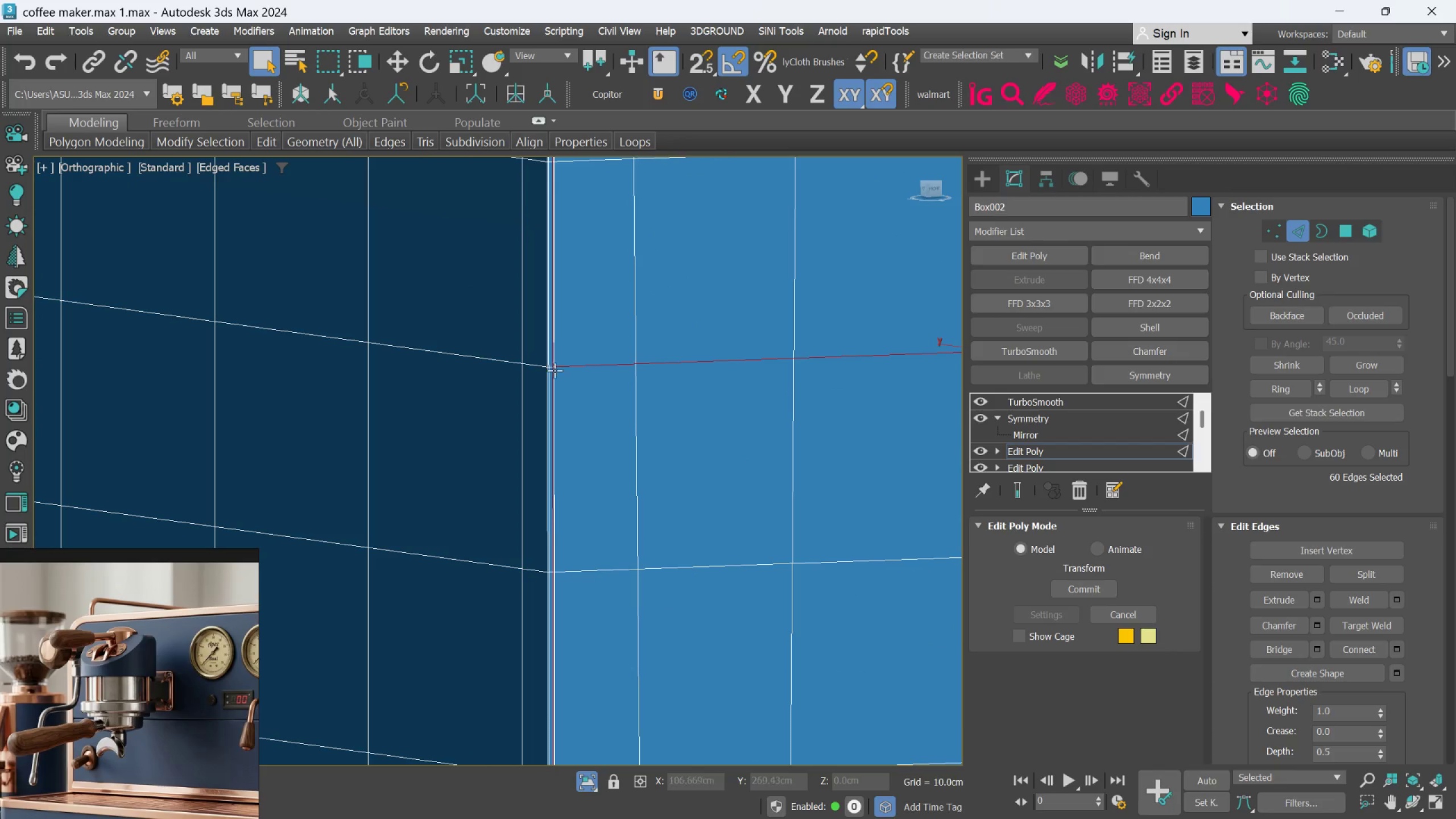 
scroll: coordinate [582, 435], scroll_direction: up, amount: 3.0
 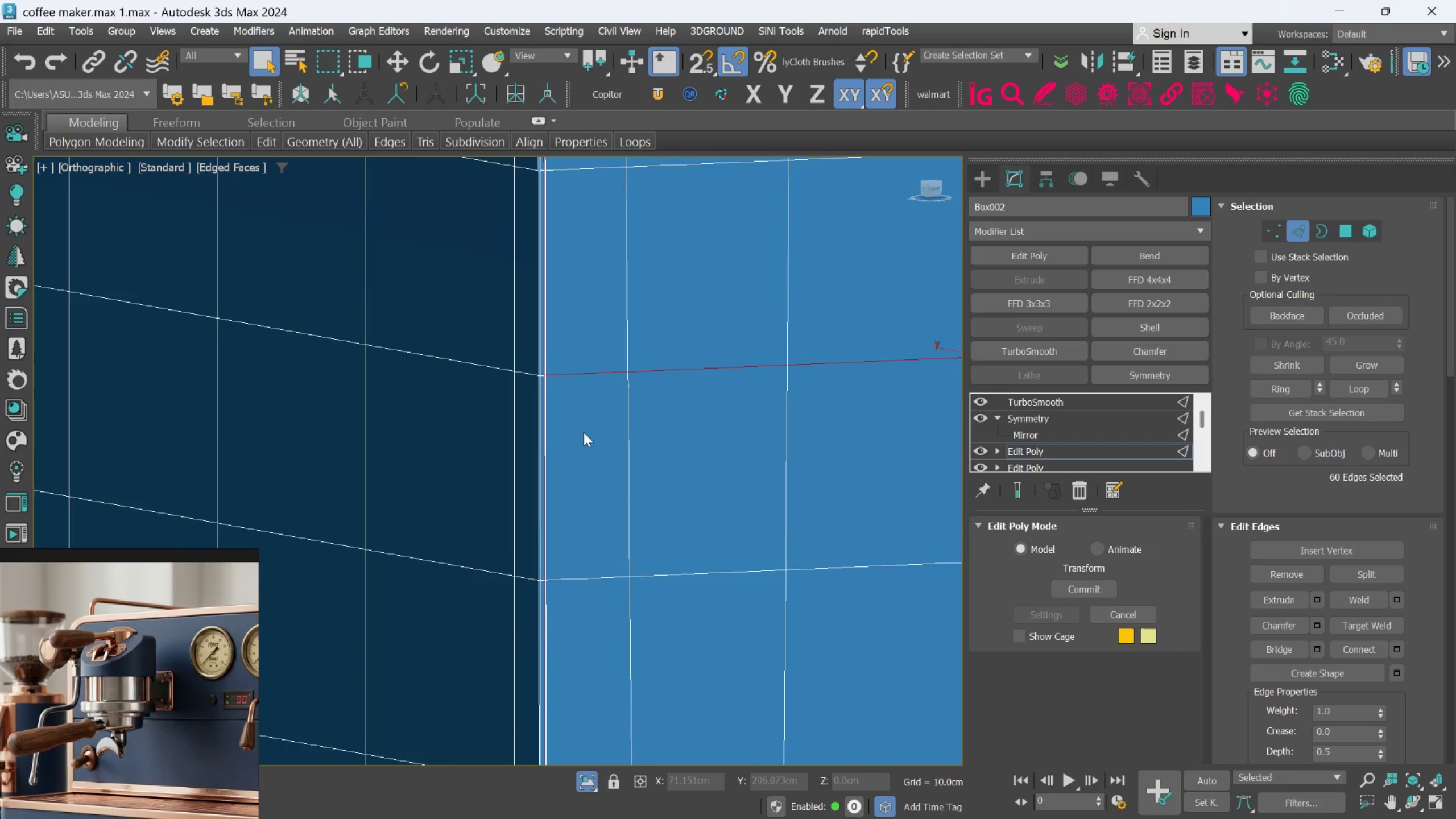 
hold_key(key=ControlLeft, duration=1.44)
 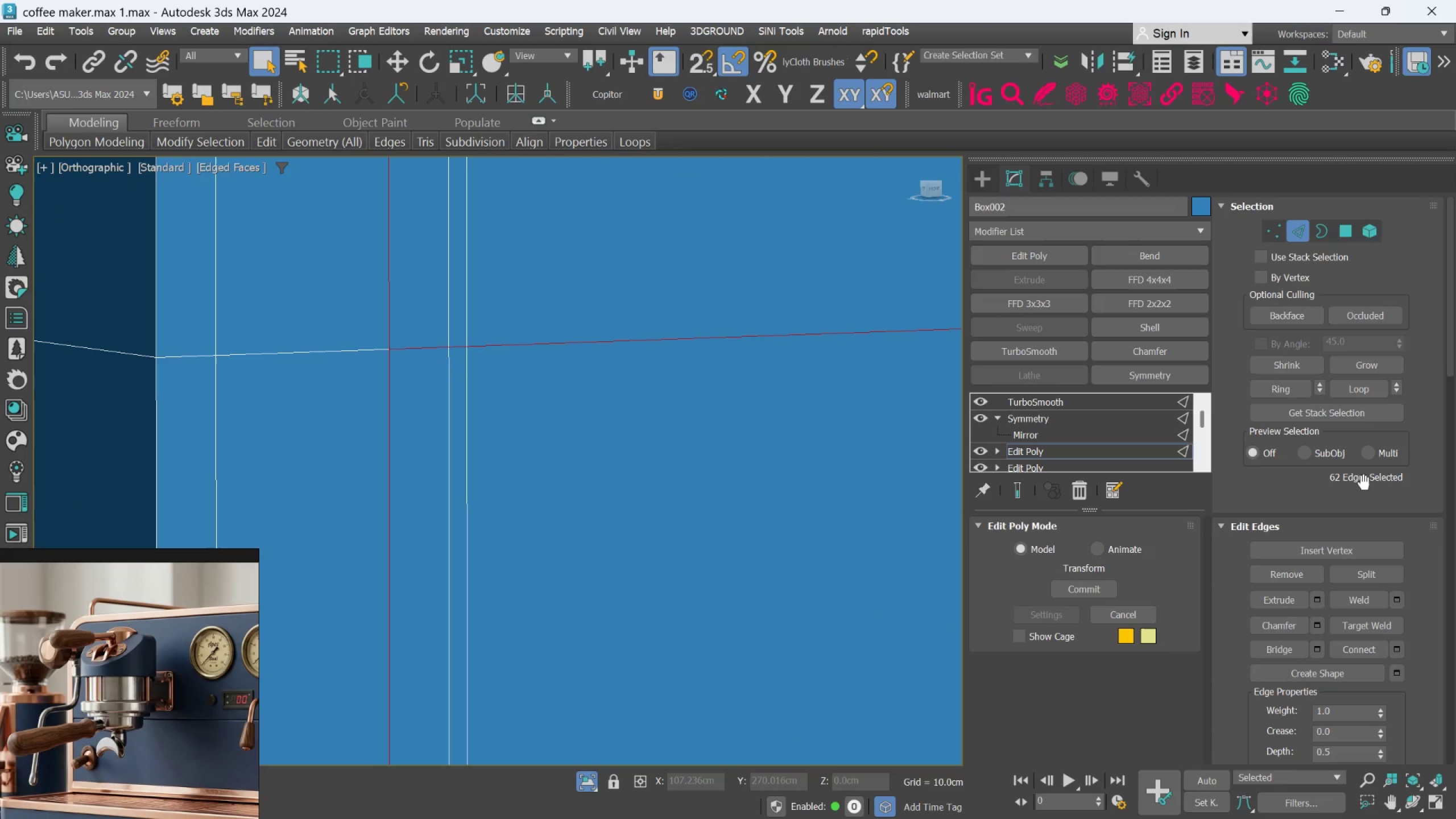 
scroll: coordinate [507, 371], scroll_direction: up, amount: 11.0
 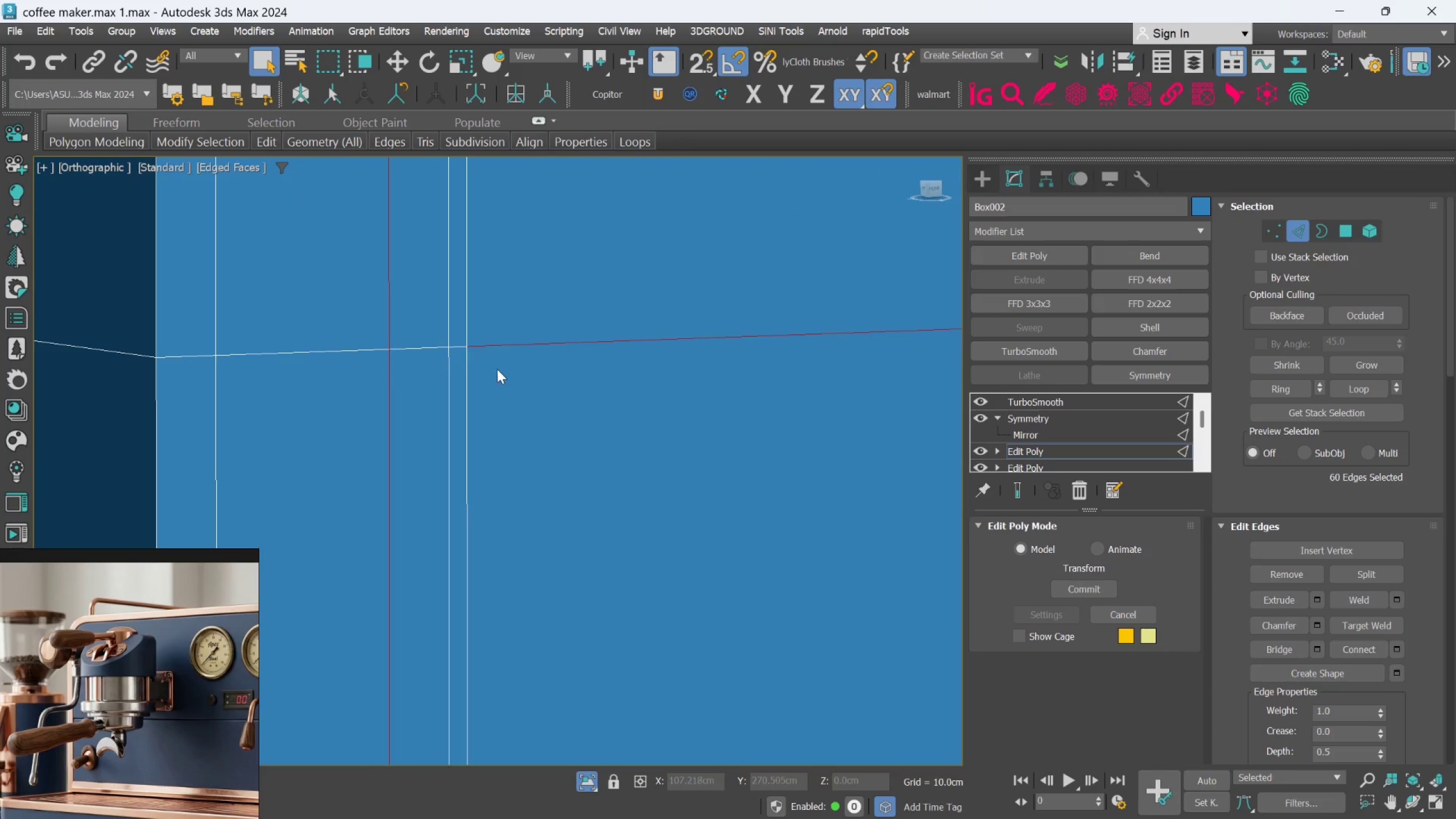 
left_click([460, 349])
 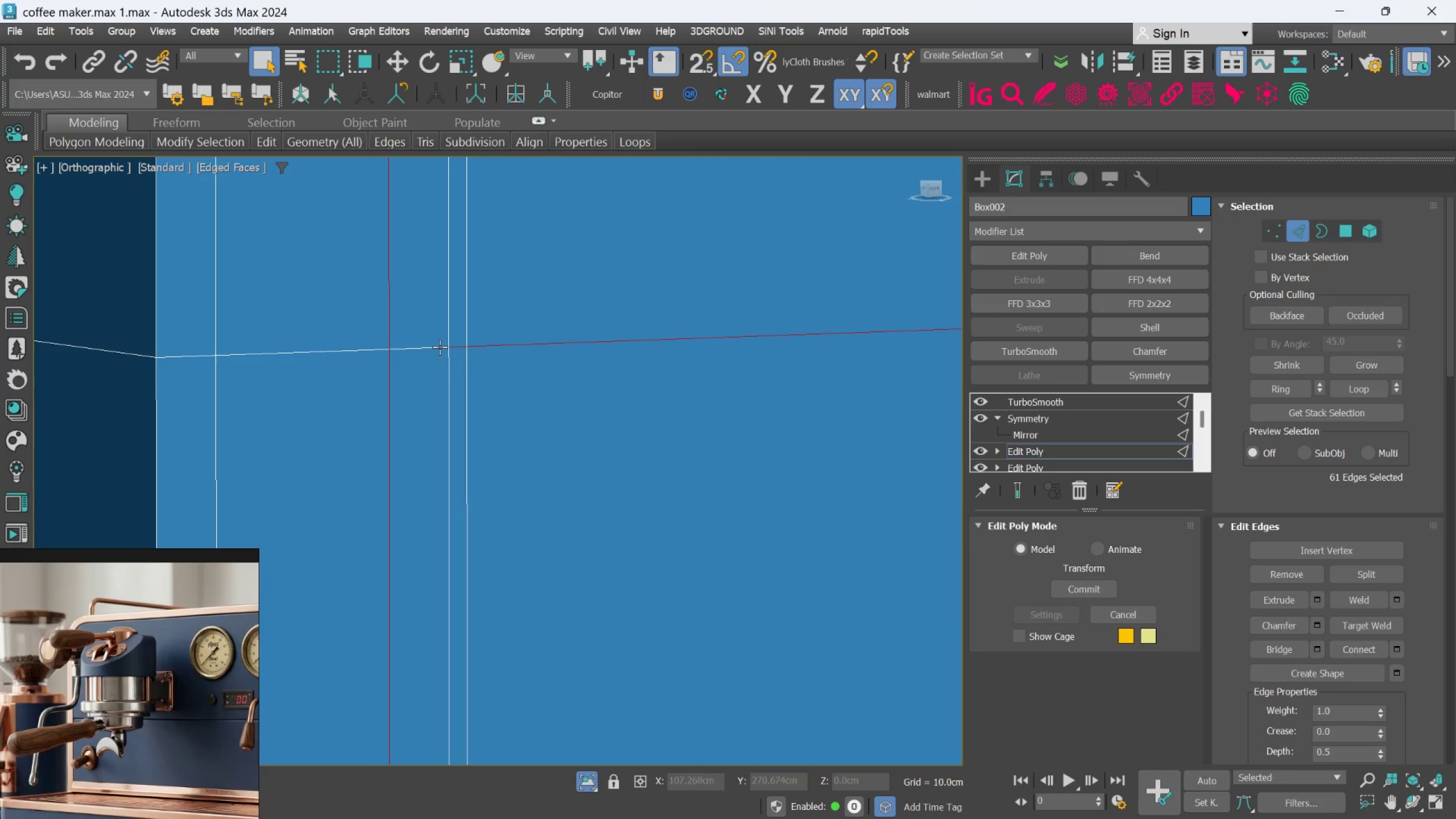 
double_click([439, 346])
 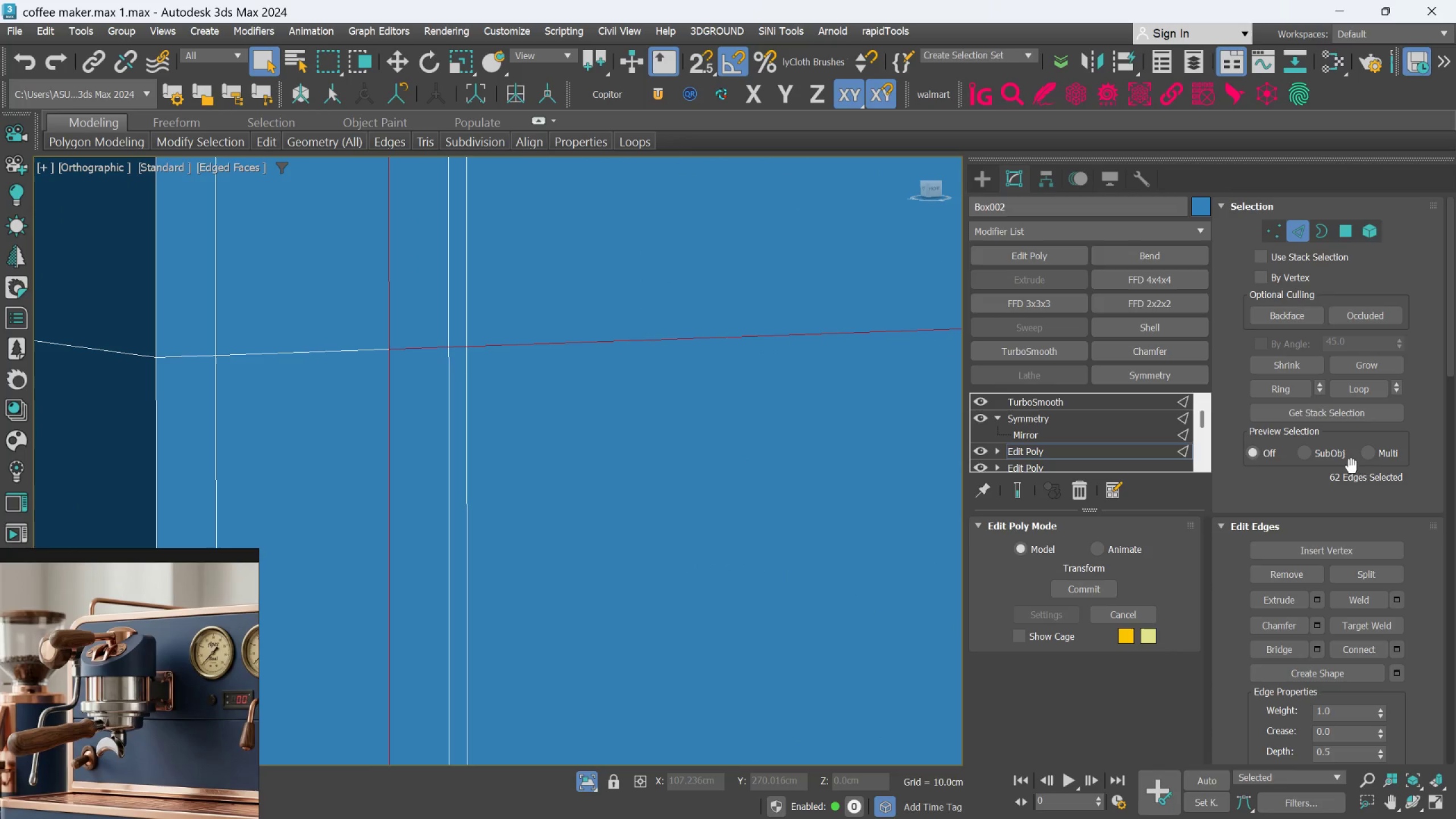 
left_click([1316, 623])
 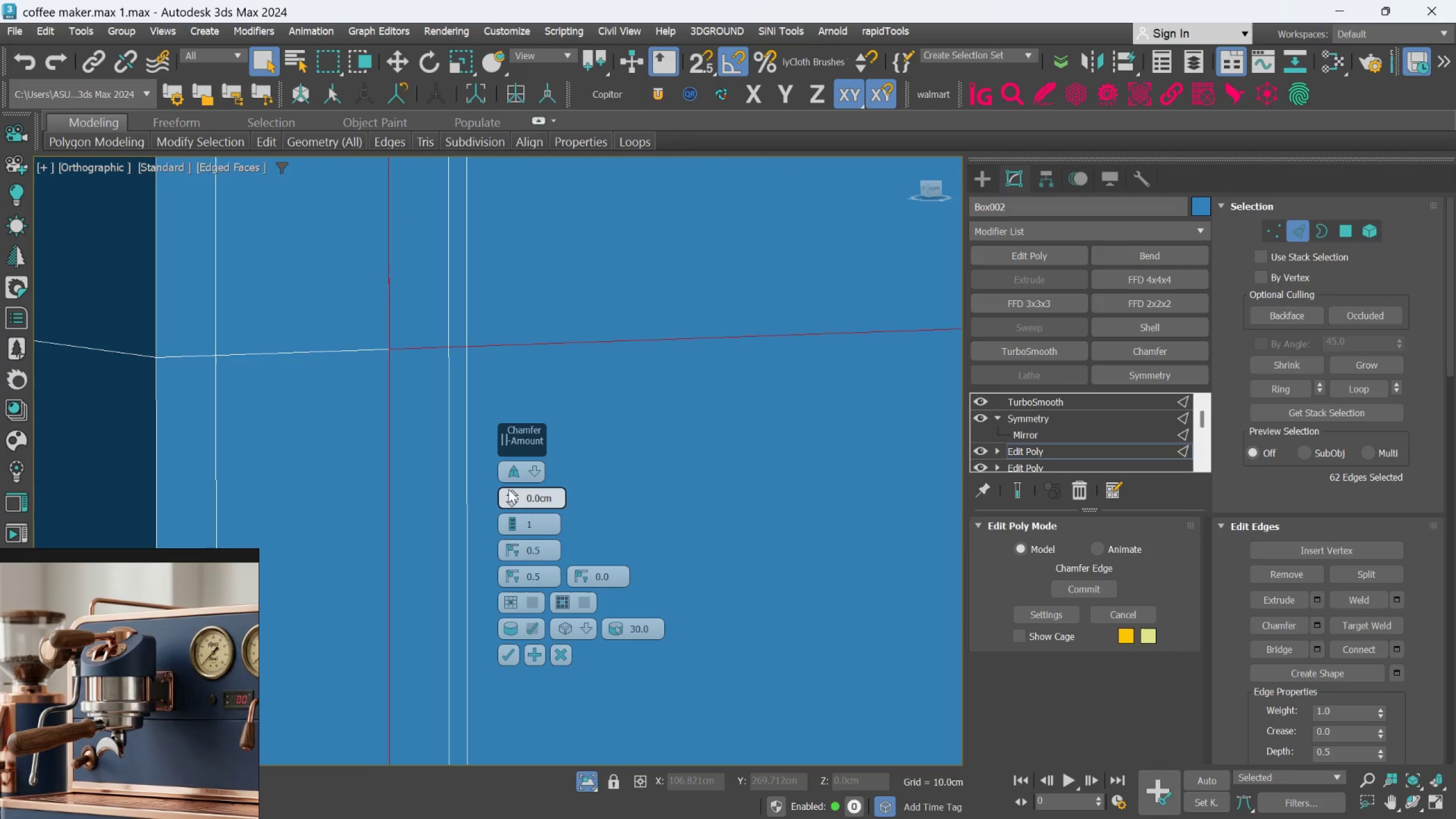 
left_click_drag(start_coordinate=[509, 491], to_coordinate=[511, 460])
 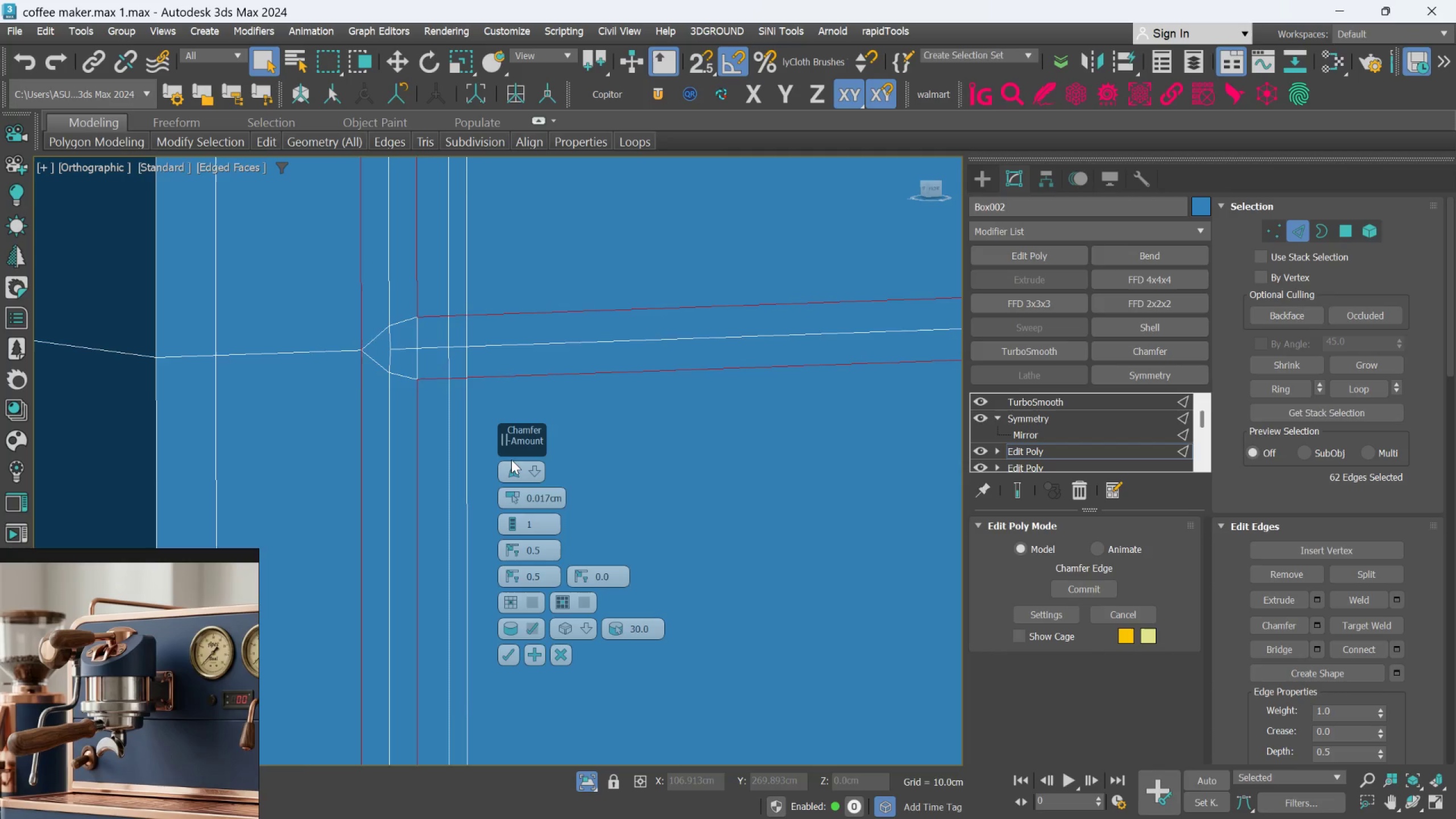 
scroll: coordinate [690, 446], scroll_direction: down, amount: 3.0
 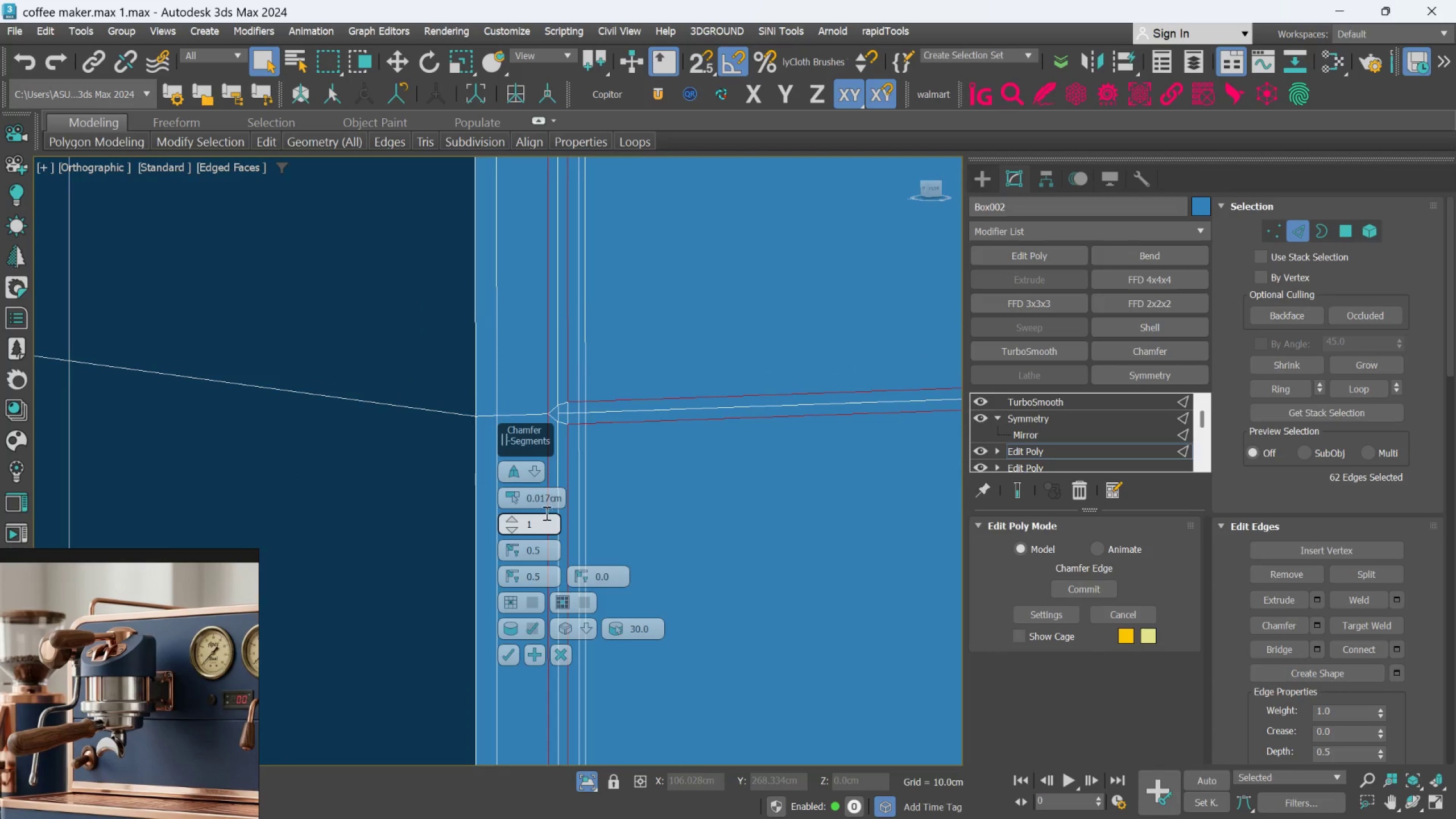 
left_click([548, 498])
 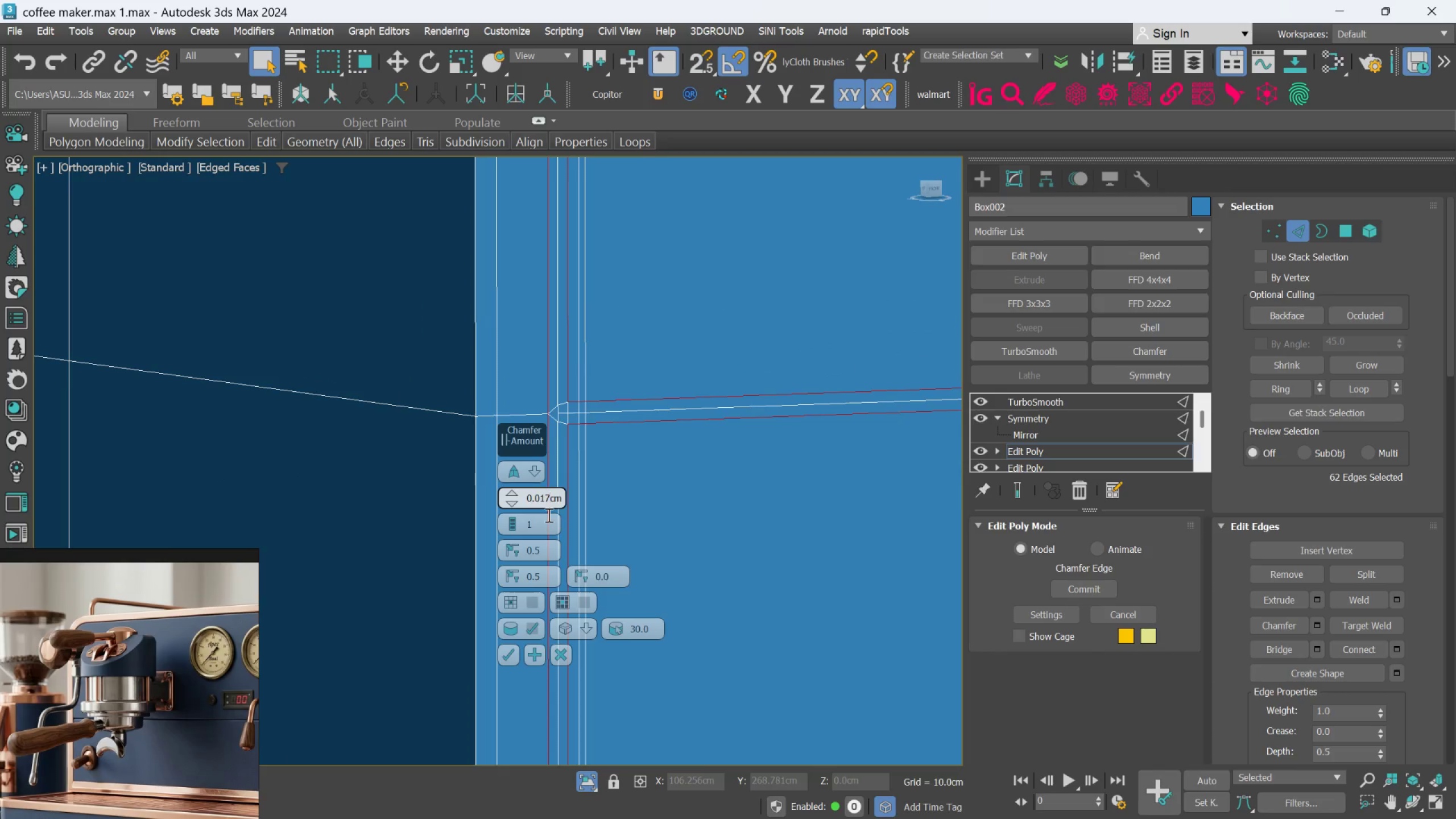 
key(Backspace)
 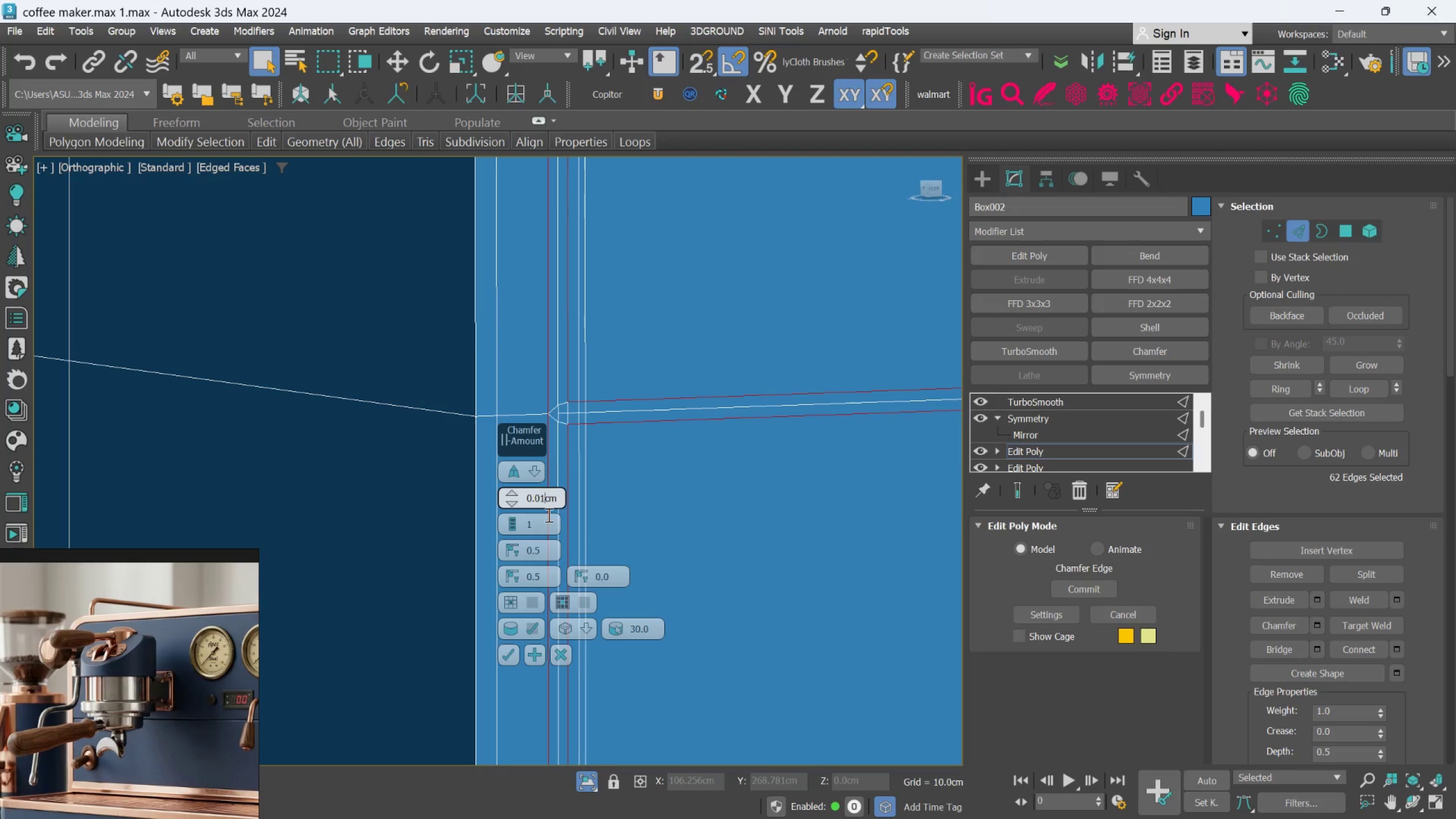 
key(5)
 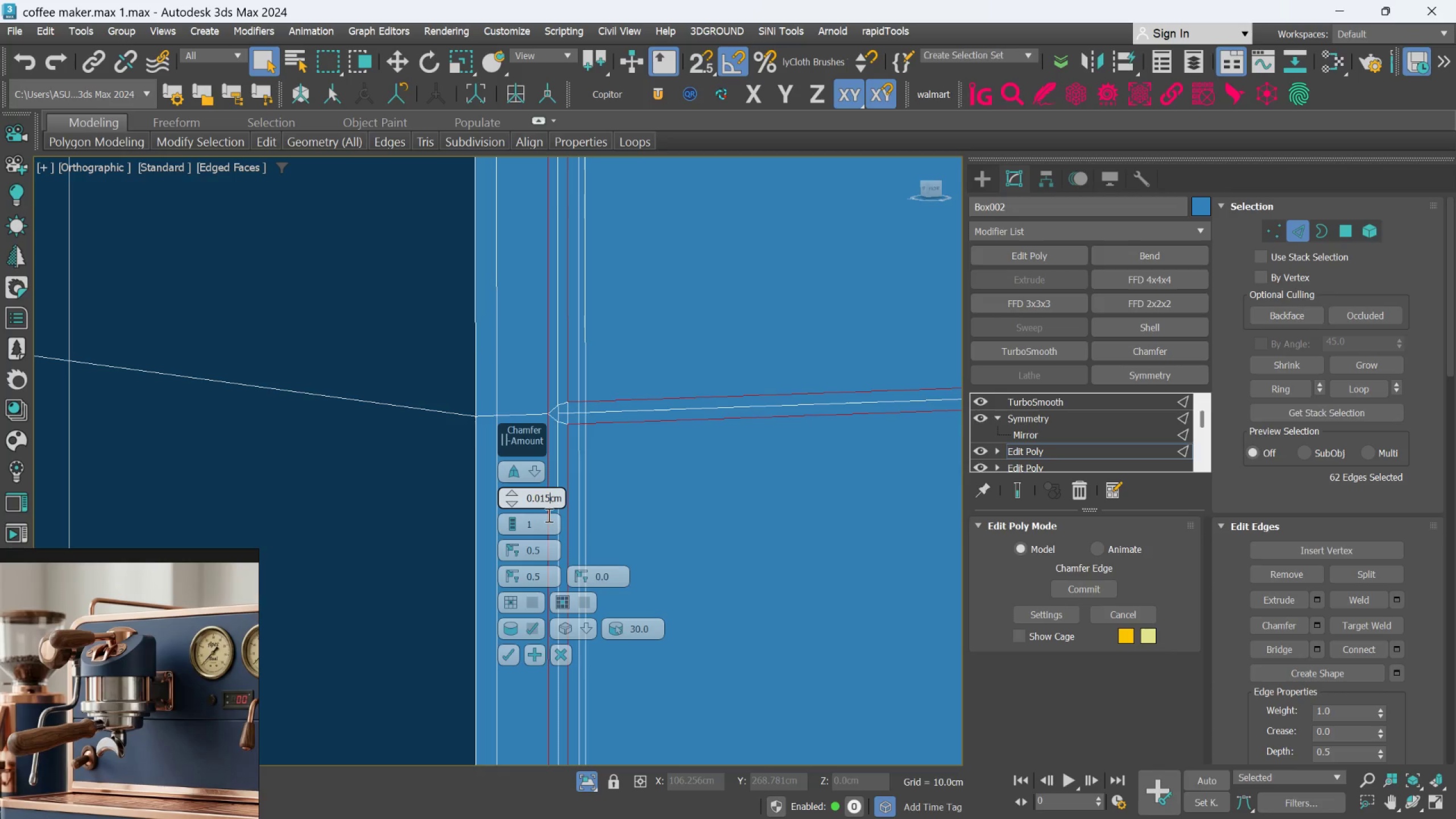 
key(Enter)
 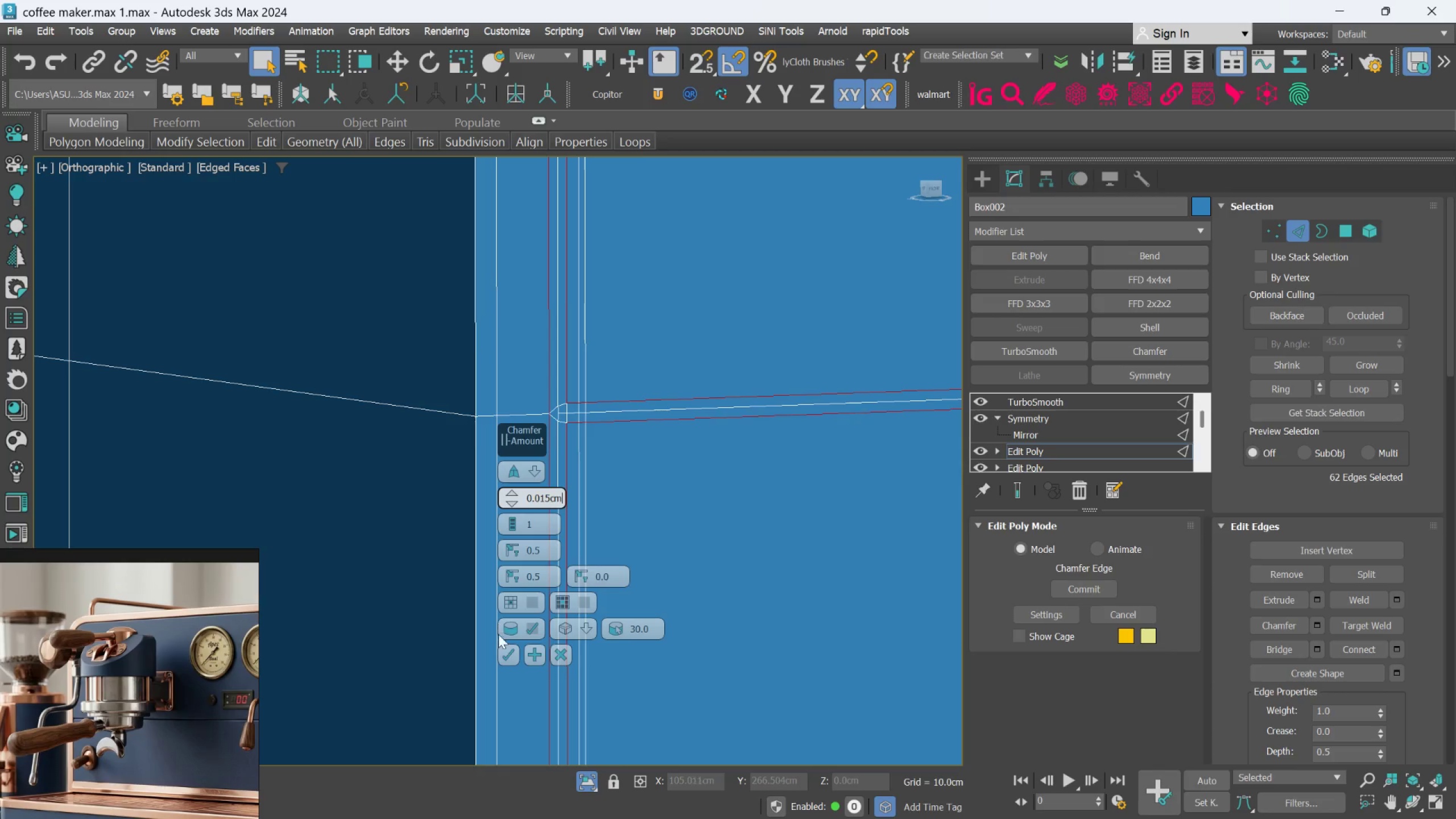 
left_click_drag(start_coordinate=[510, 652], to_coordinate=[509, 640])
 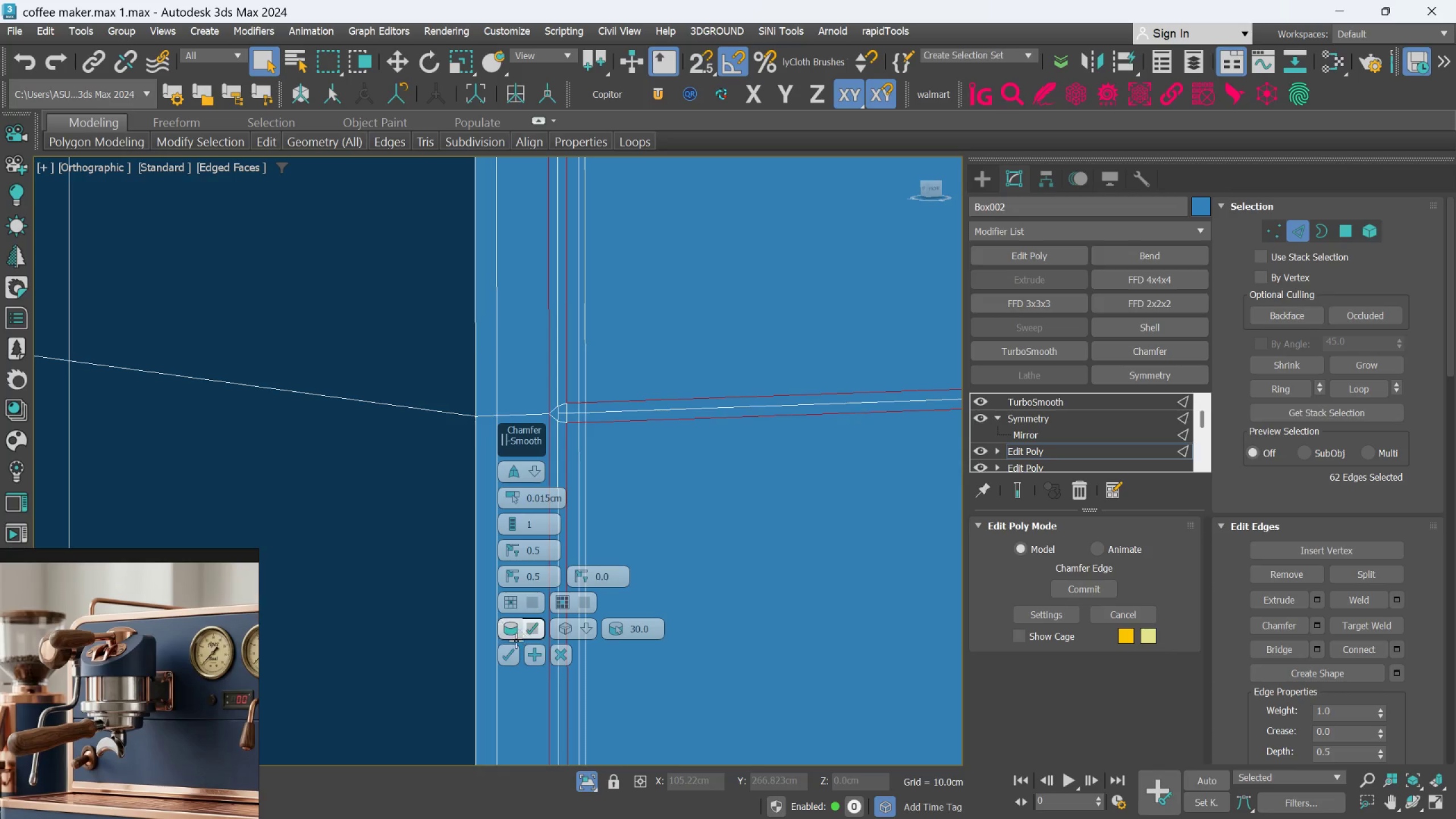 
left_click_drag(start_coordinate=[509, 655], to_coordinate=[509, 648])
 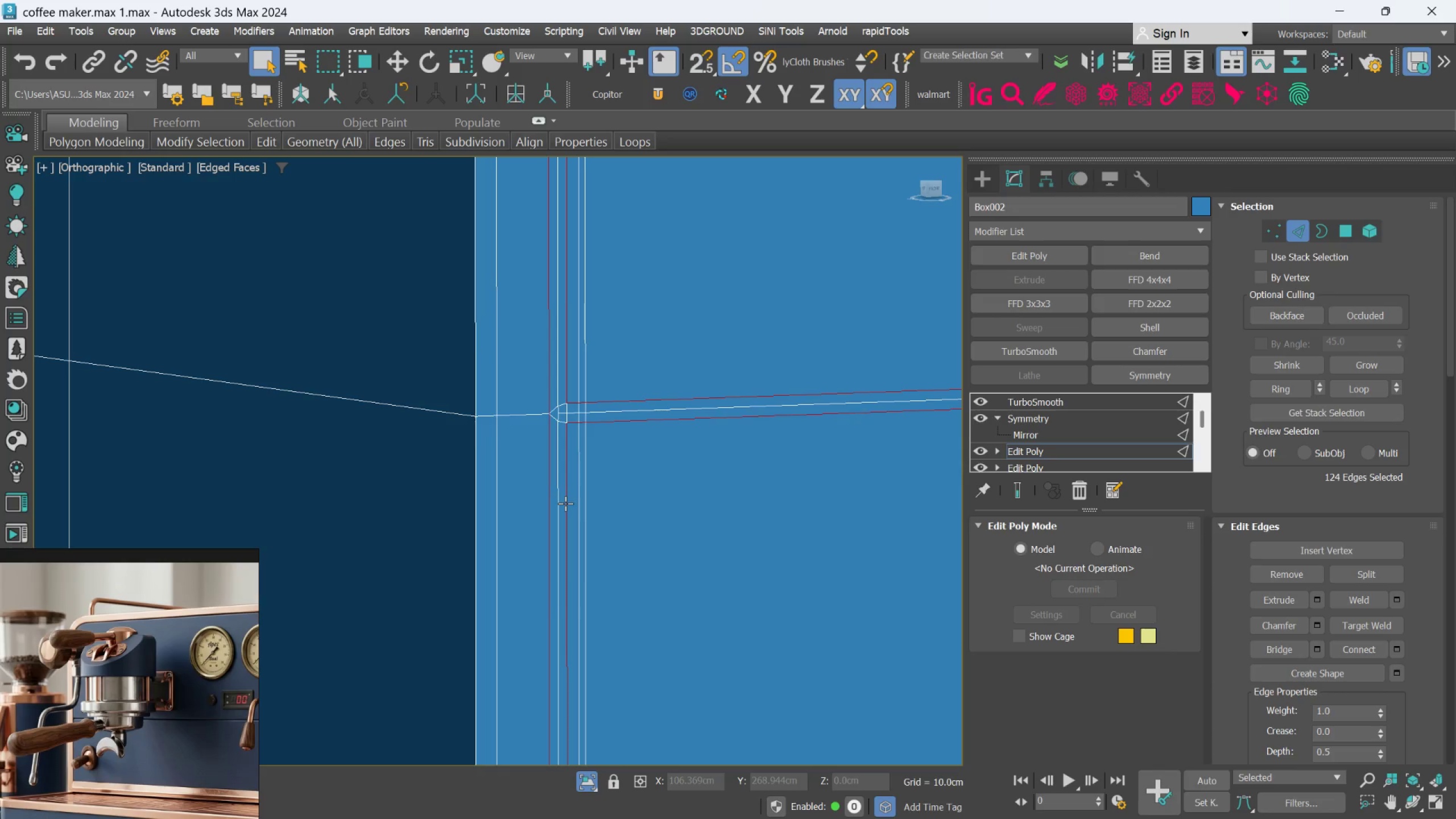 
left_click([564, 504])
 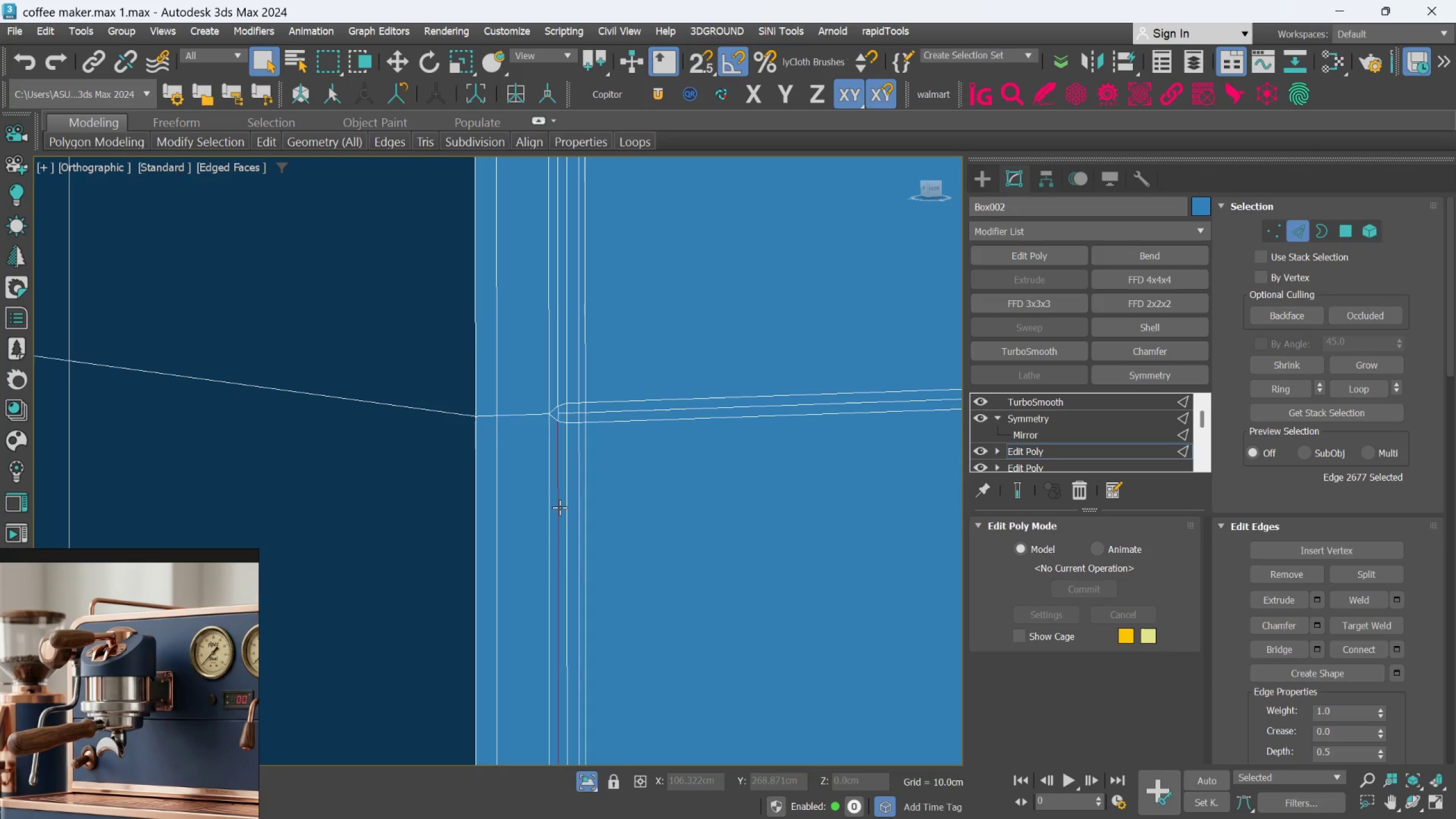 
double_click([560, 507])
 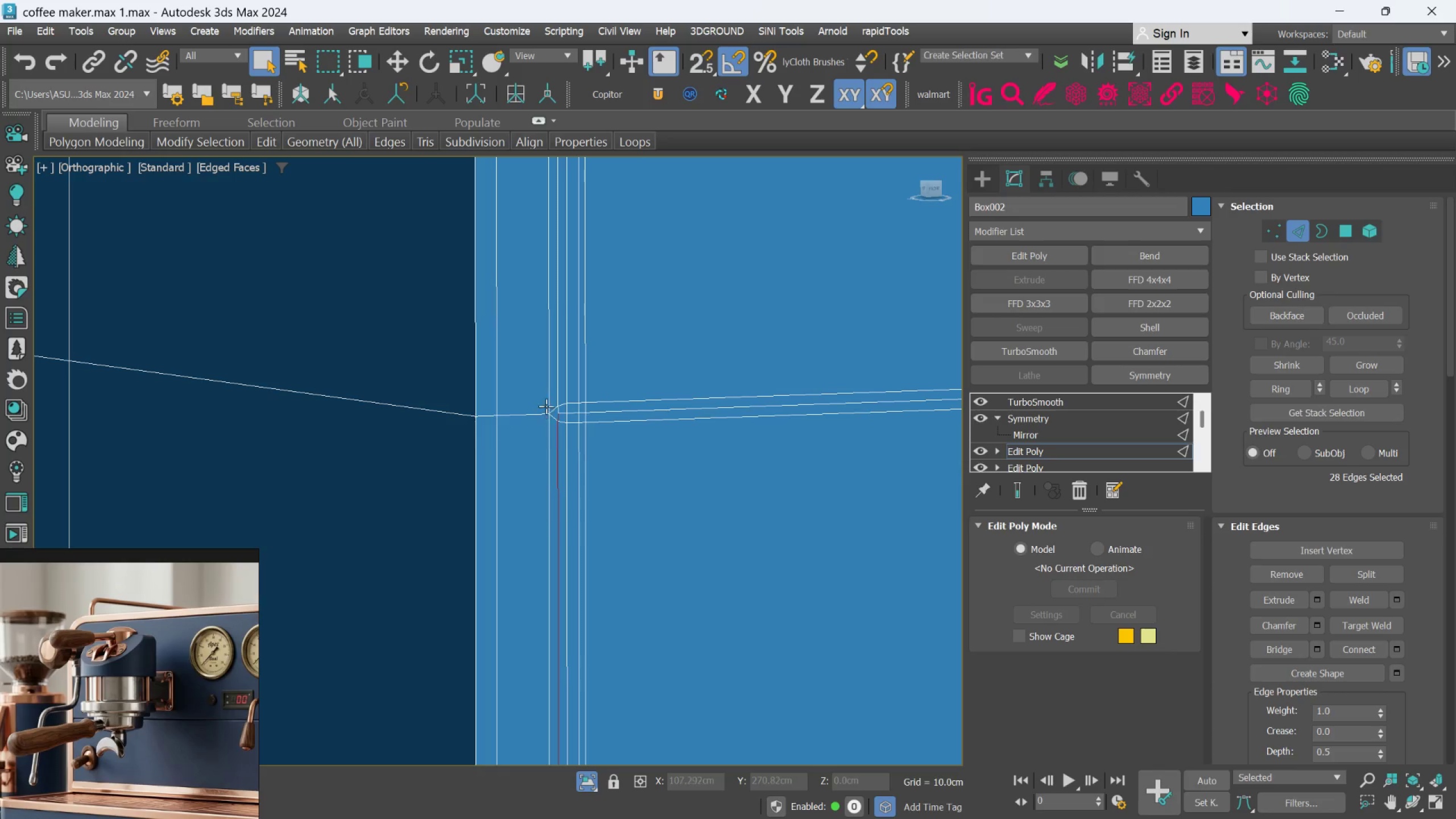 
hold_key(key=ControlLeft, duration=1.35)
 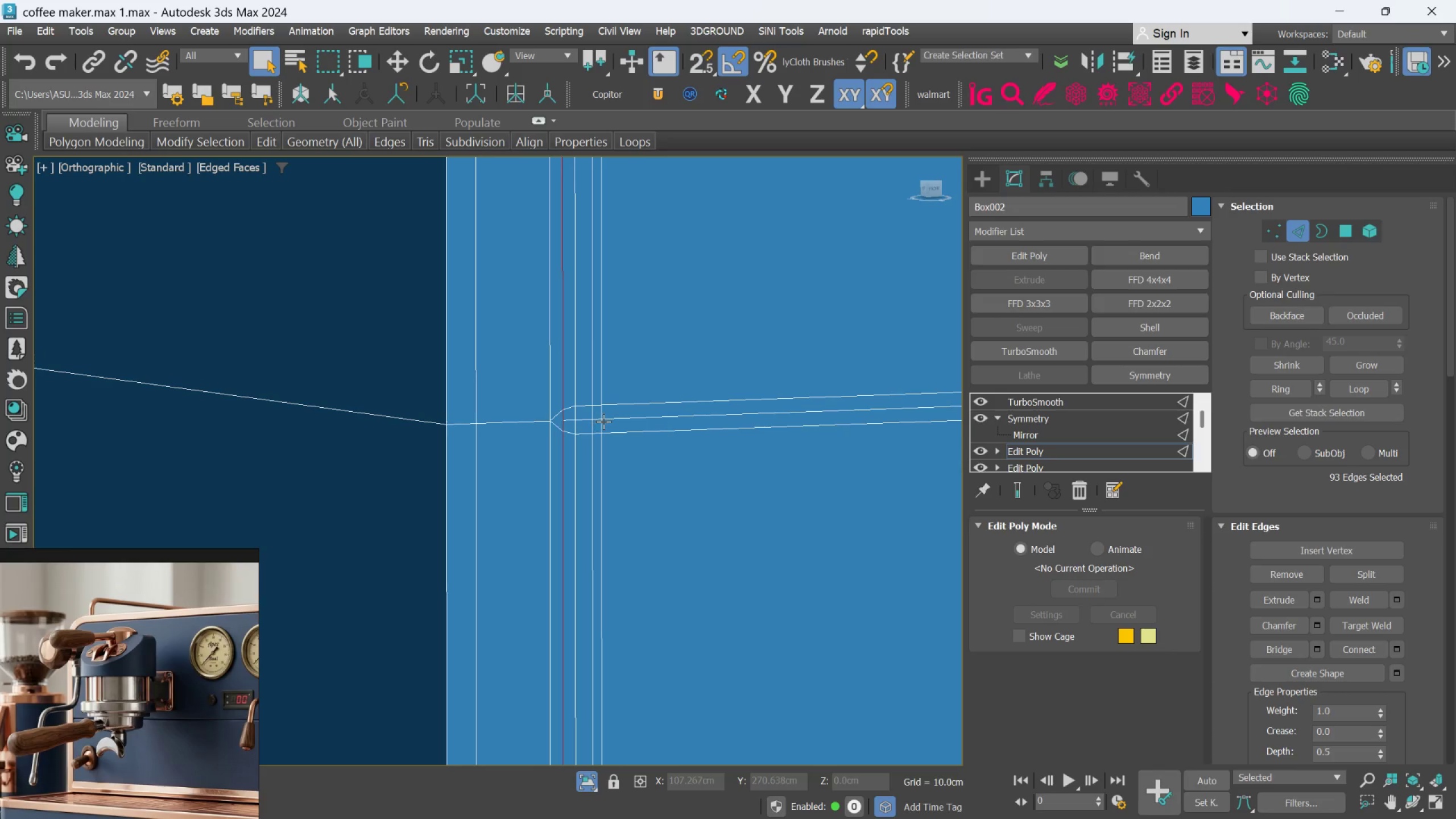 
scroll: coordinate [546, 396], scroll_direction: up, amount: 1.0
 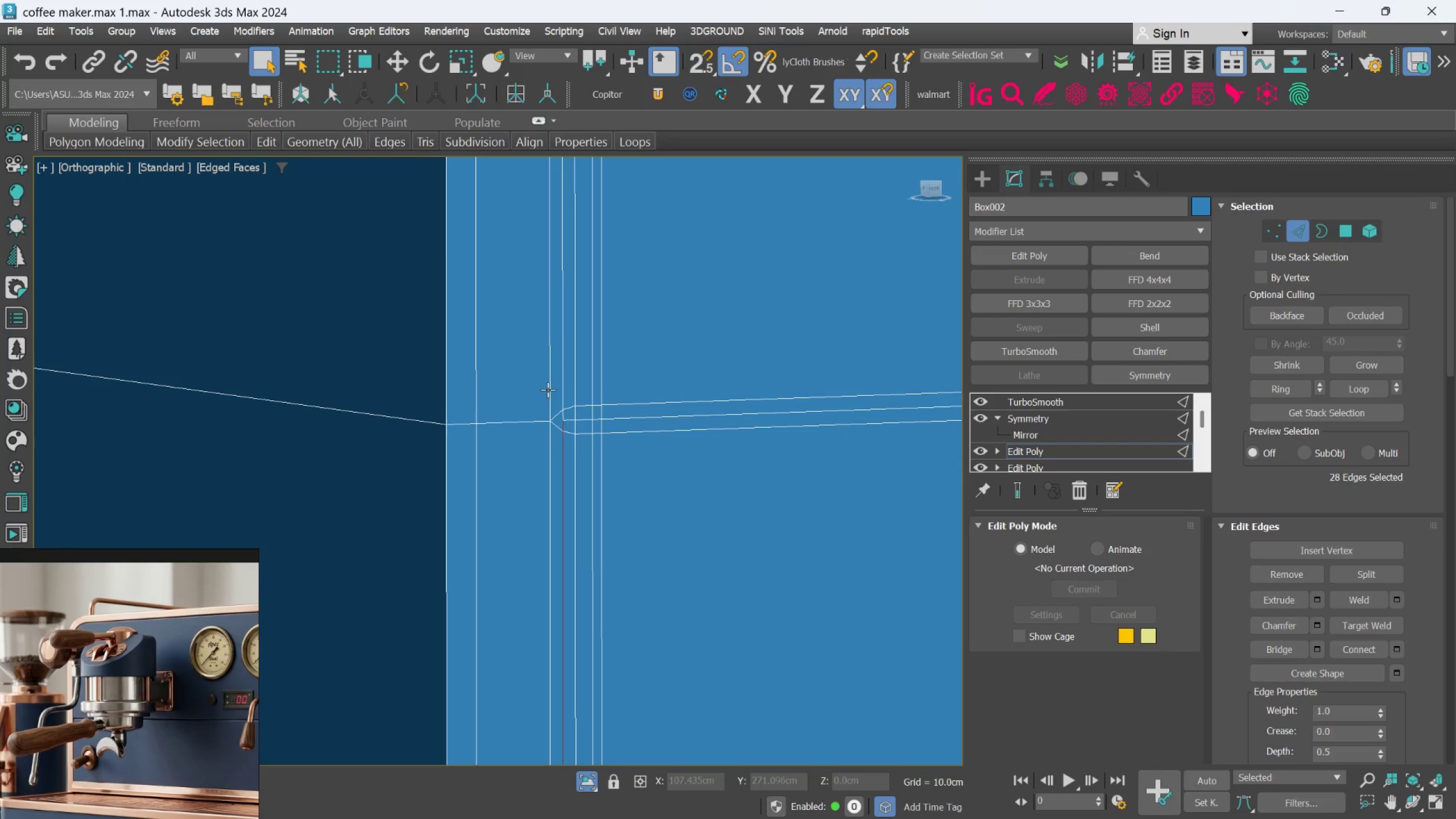 
left_click([560, 383])
 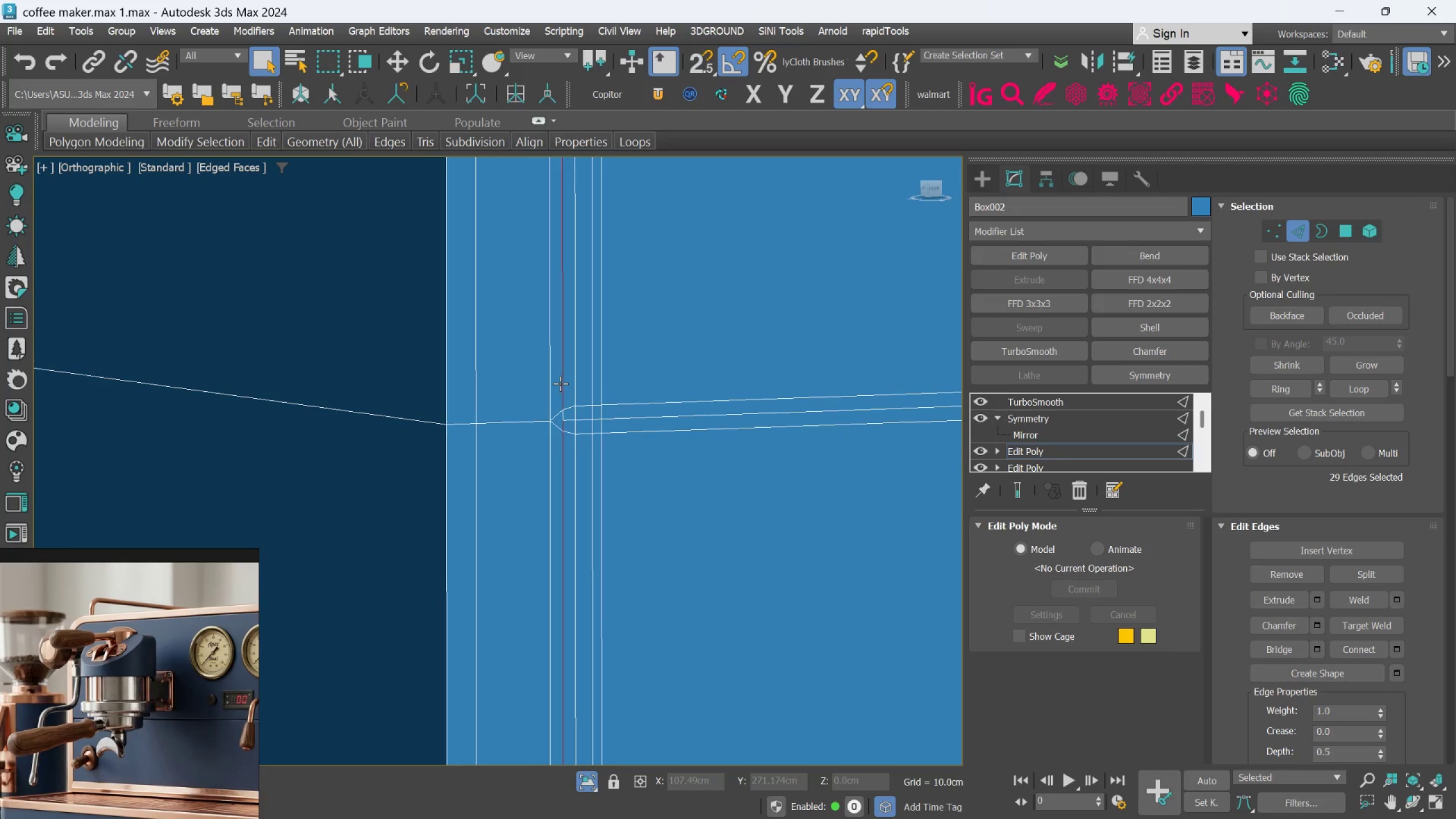 
double_click([560, 383])
 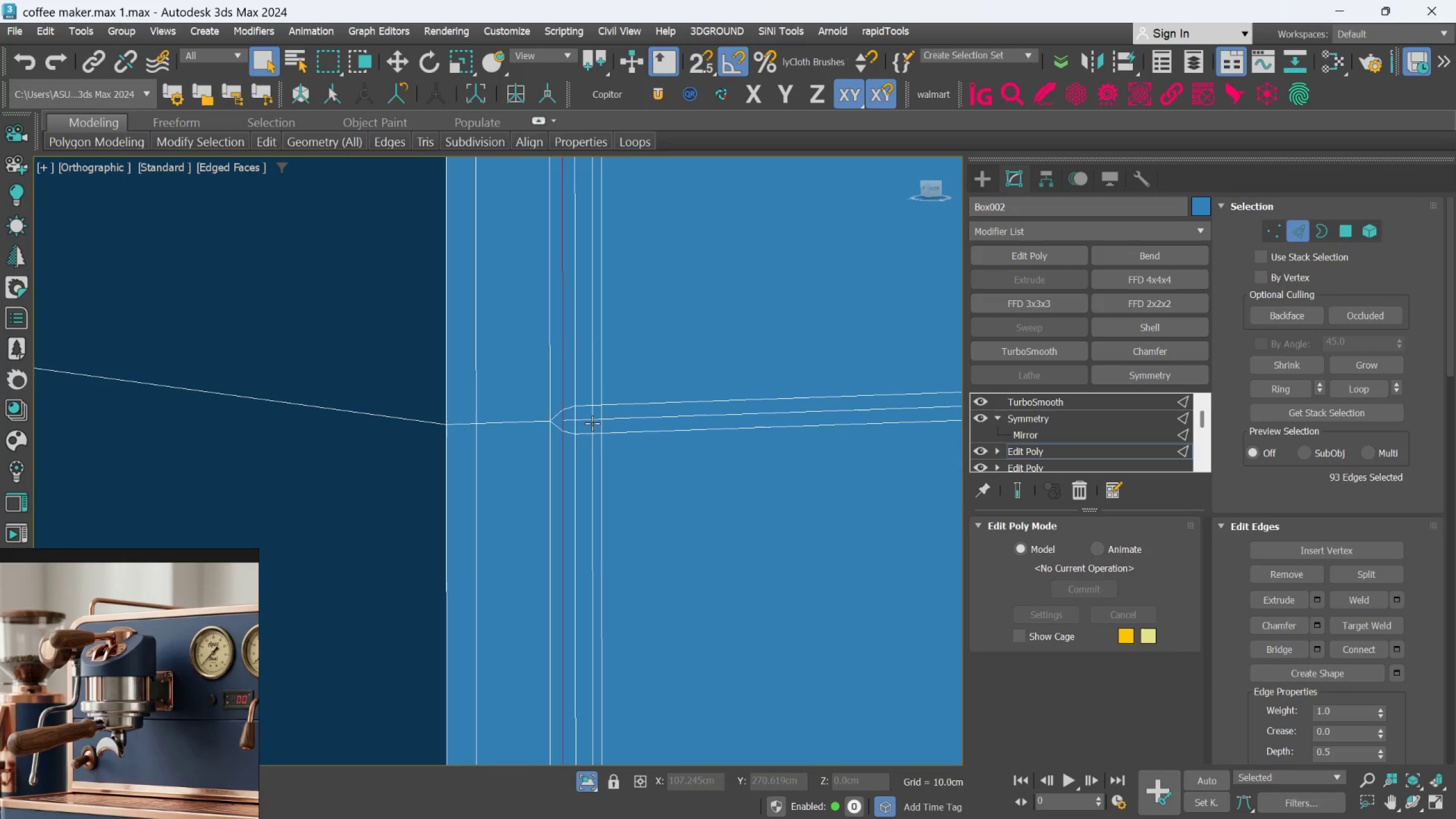 
hold_key(key=ControlLeft, duration=1.01)
double_click([608, 421])
 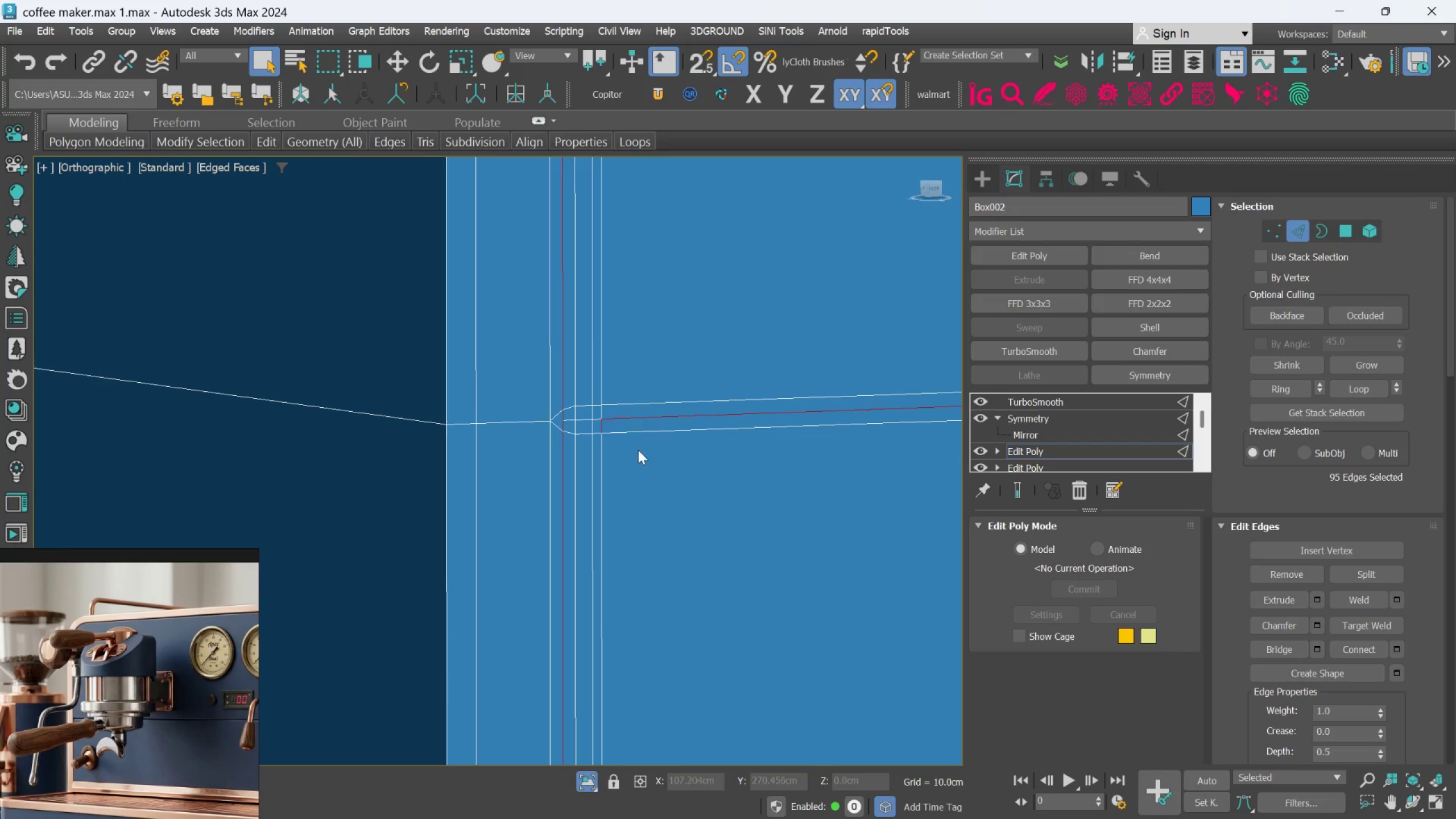 
left_click([668, 494])
 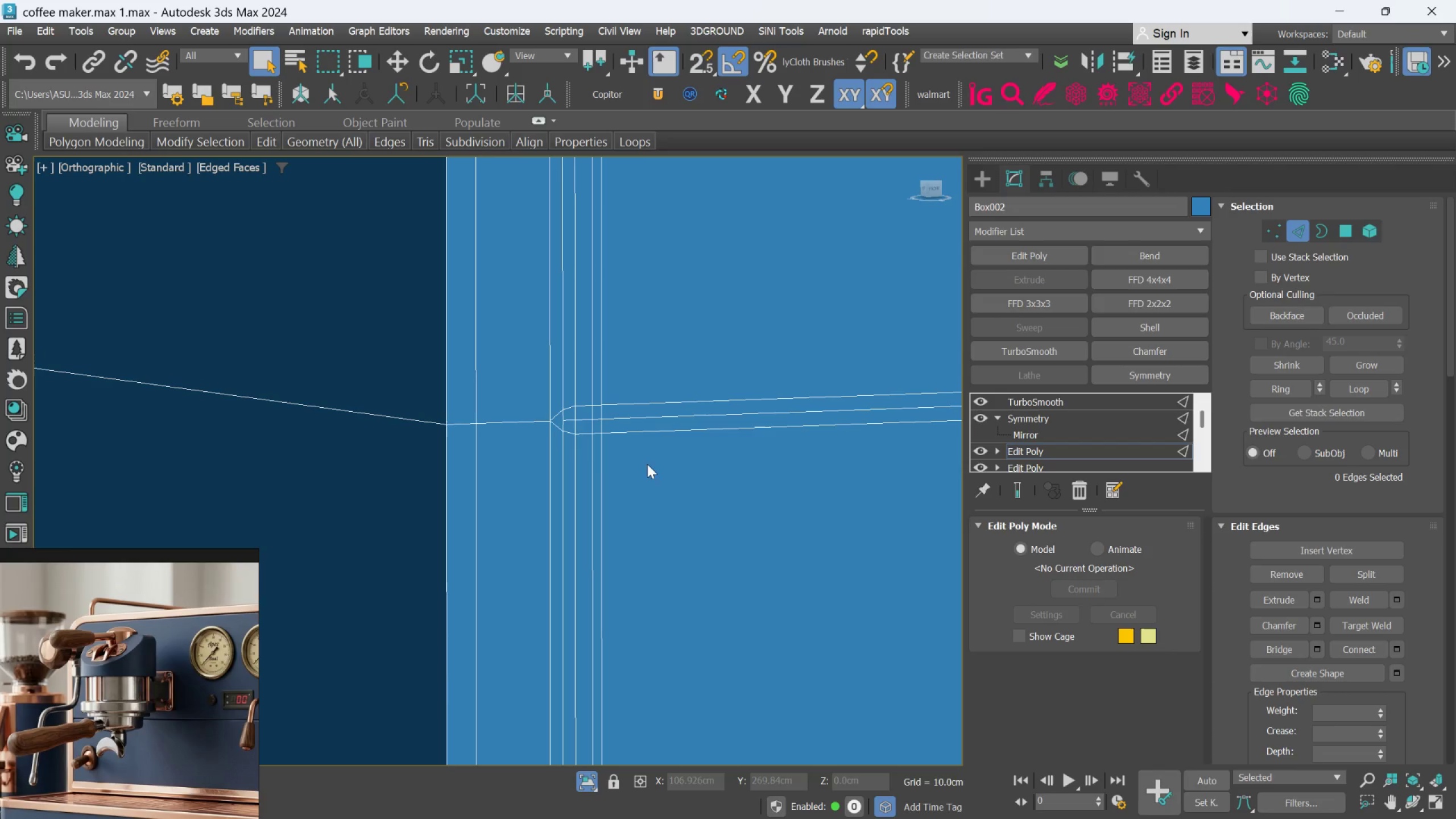 
hold_key(key=ControlLeft, duration=1.5)
left_click([562, 466])
 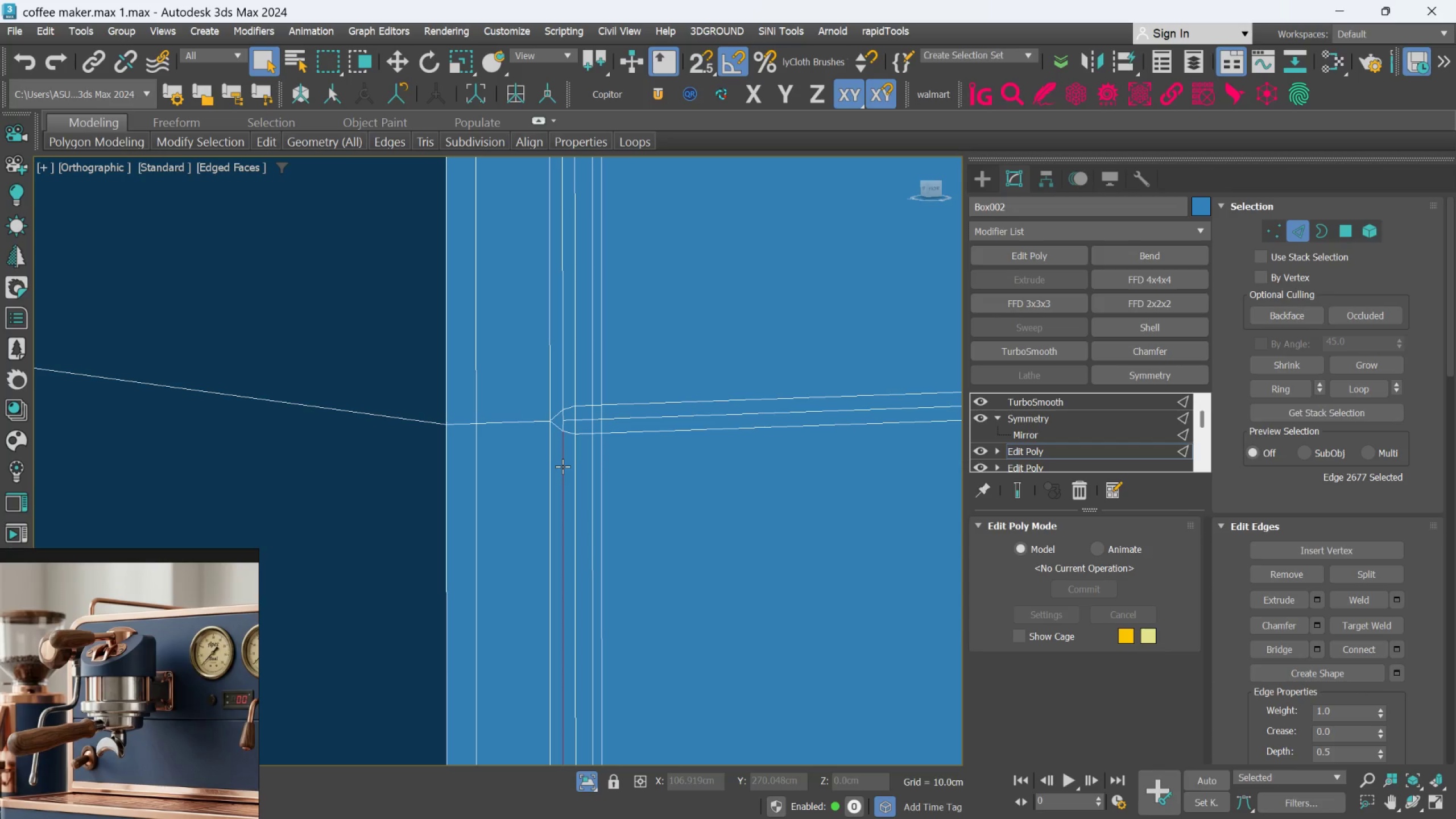 
double_click([562, 466])
 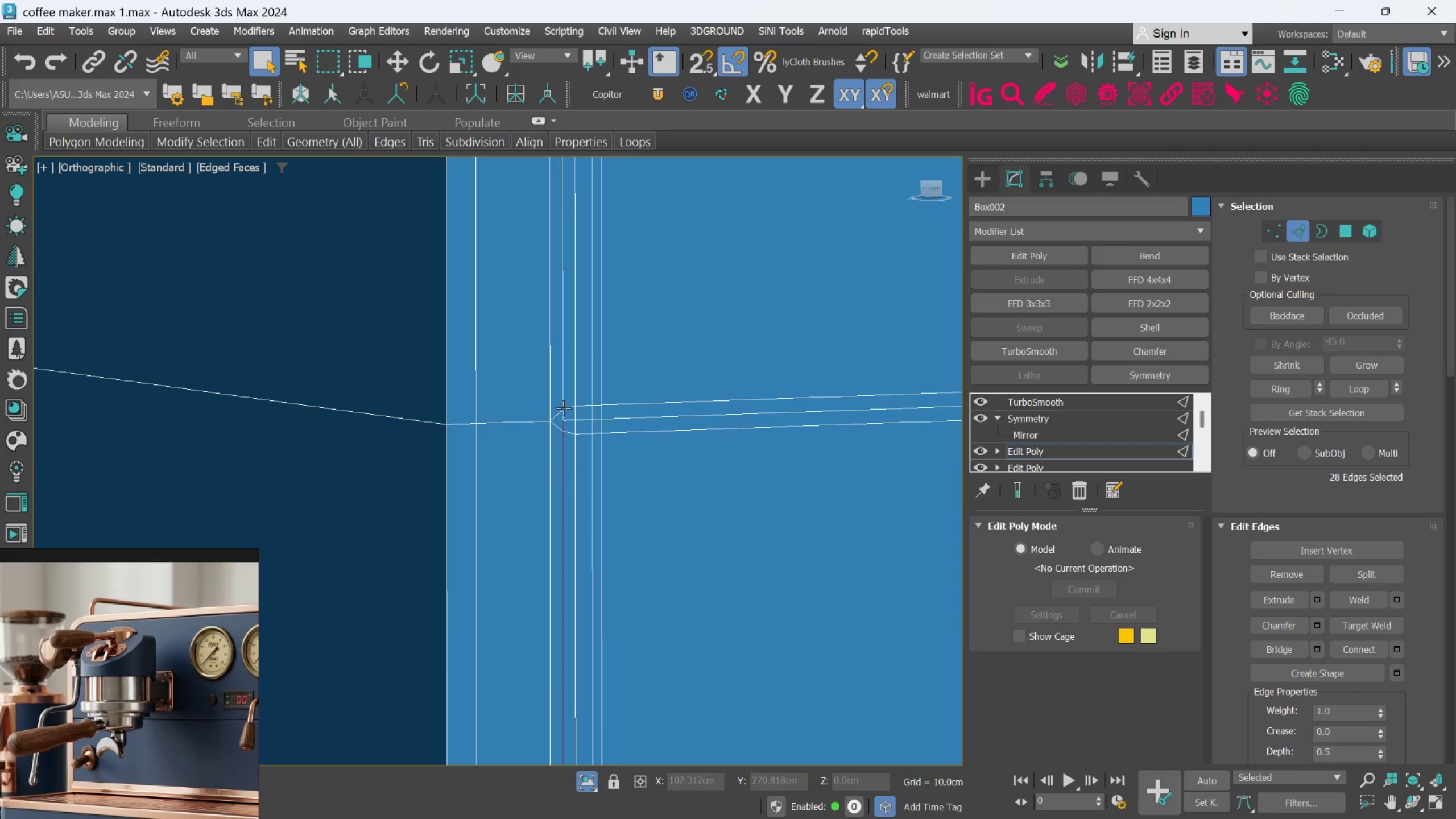 
hold_key(key=ControlLeft, duration=1.46)
left_click([563, 390])
 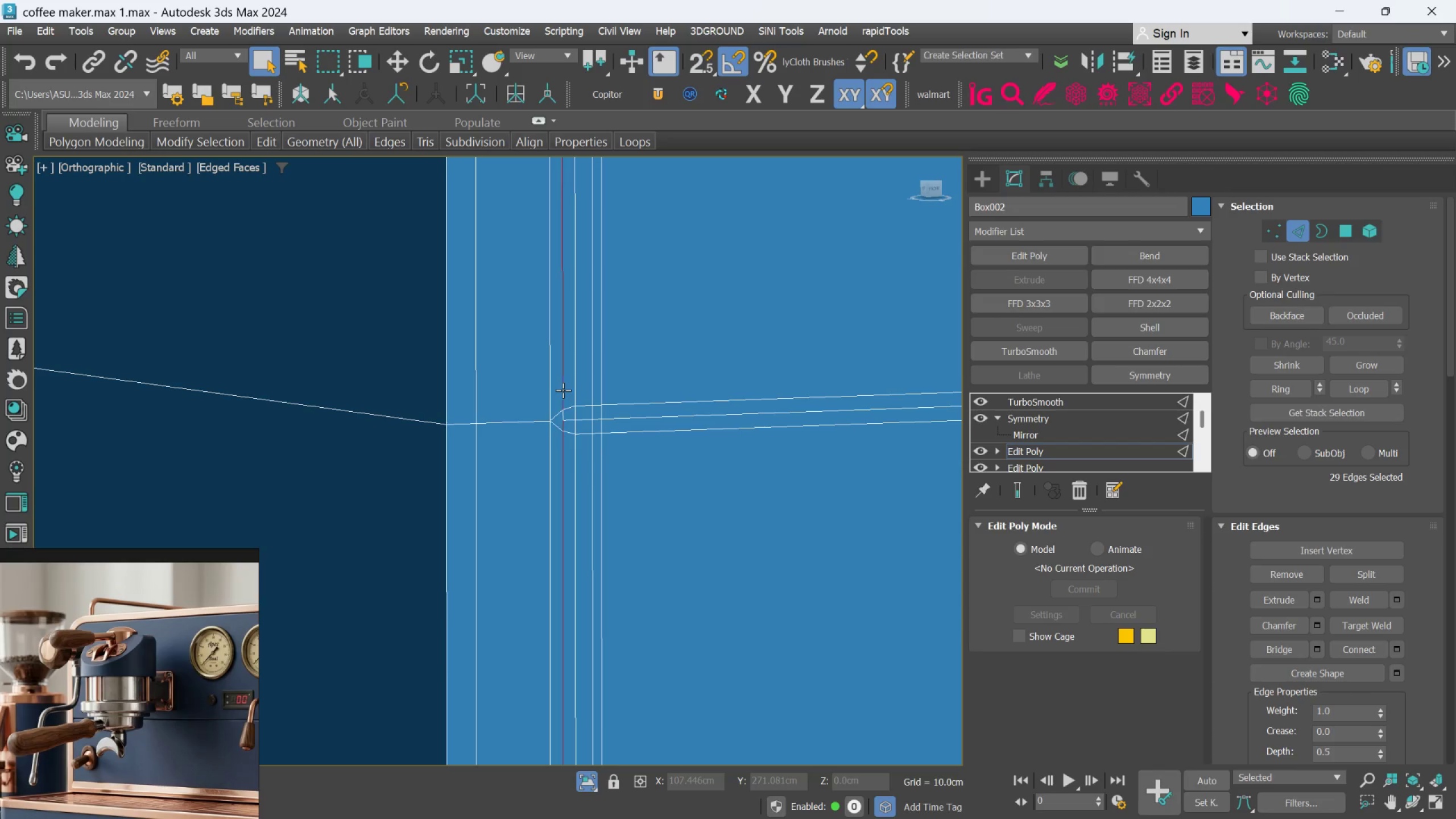 
double_click([563, 390])
 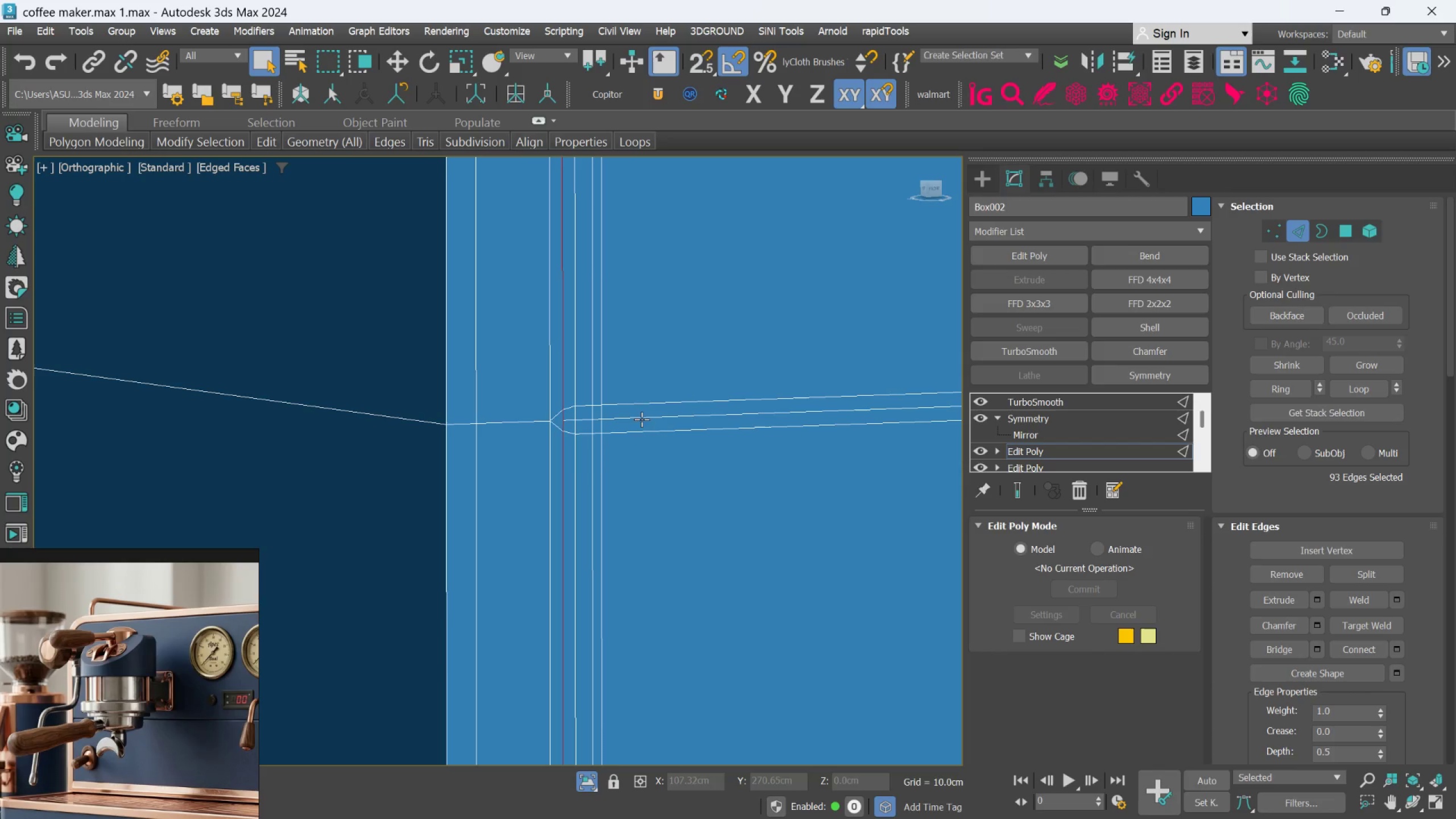 
left_click([643, 420])
 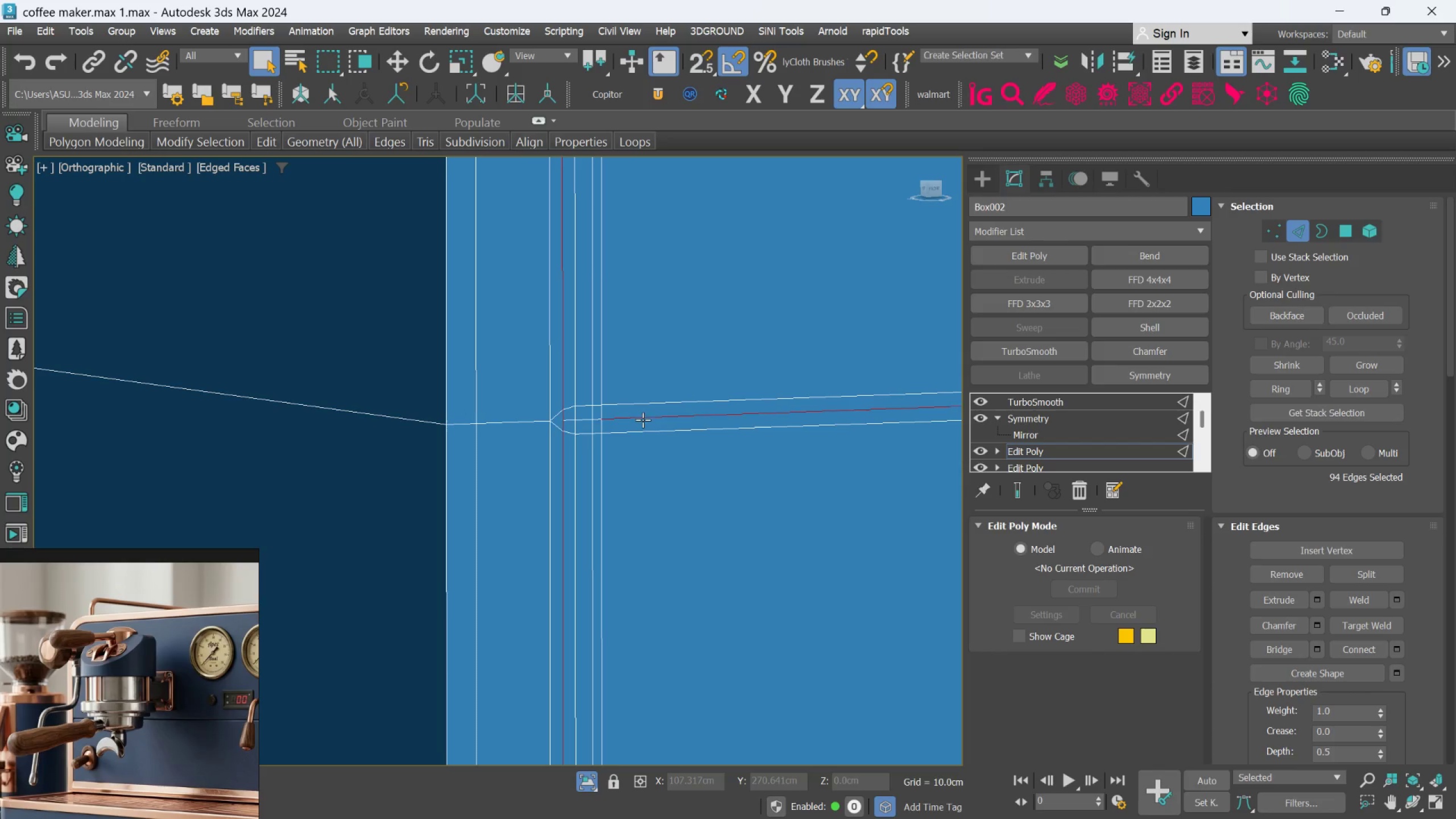 
double_click([643, 420])
 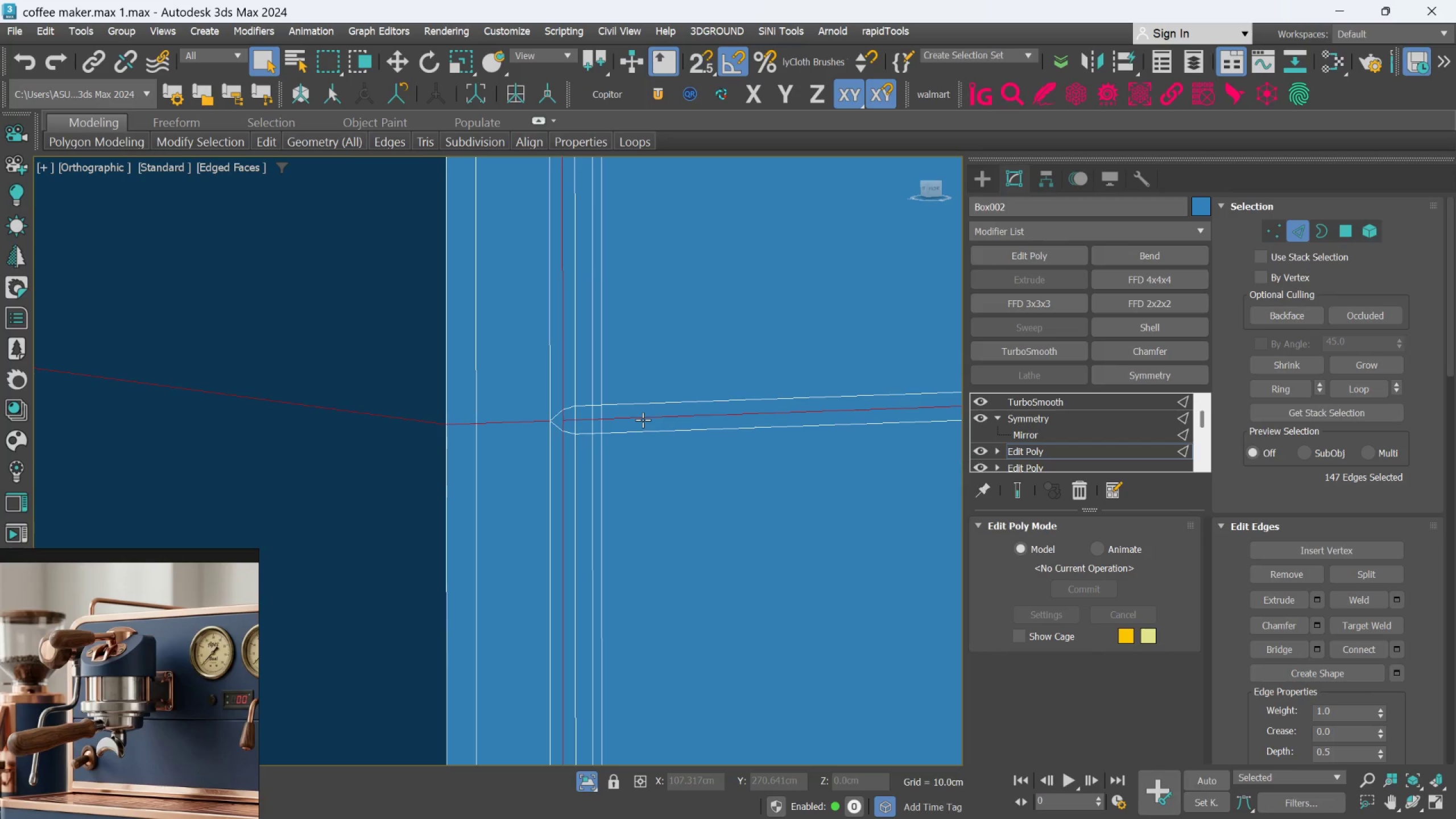 
hold_key(key=AltLeft, duration=0.6)
 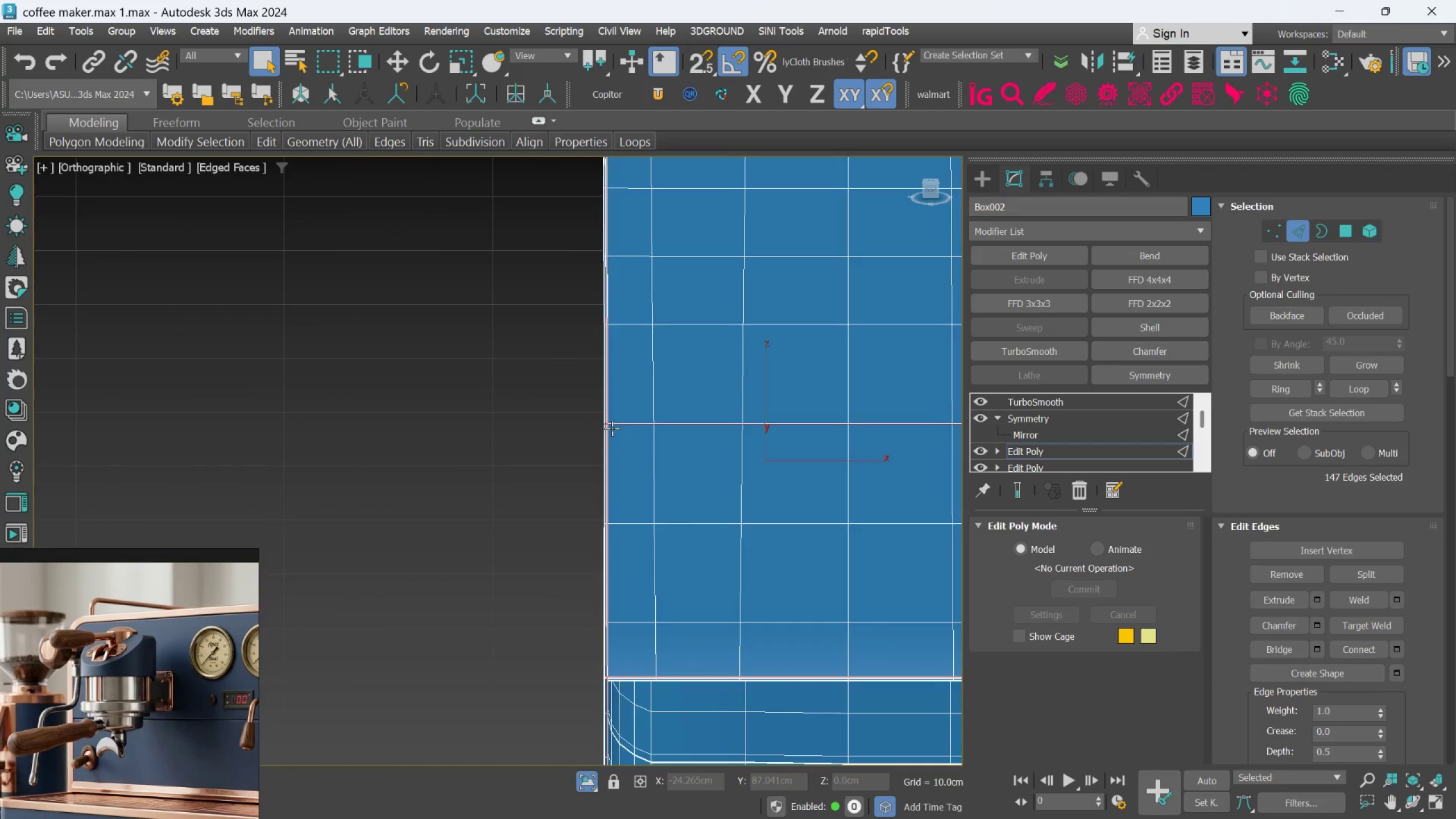 
scroll: coordinate [643, 420], scroll_direction: down, amount: 11.0
 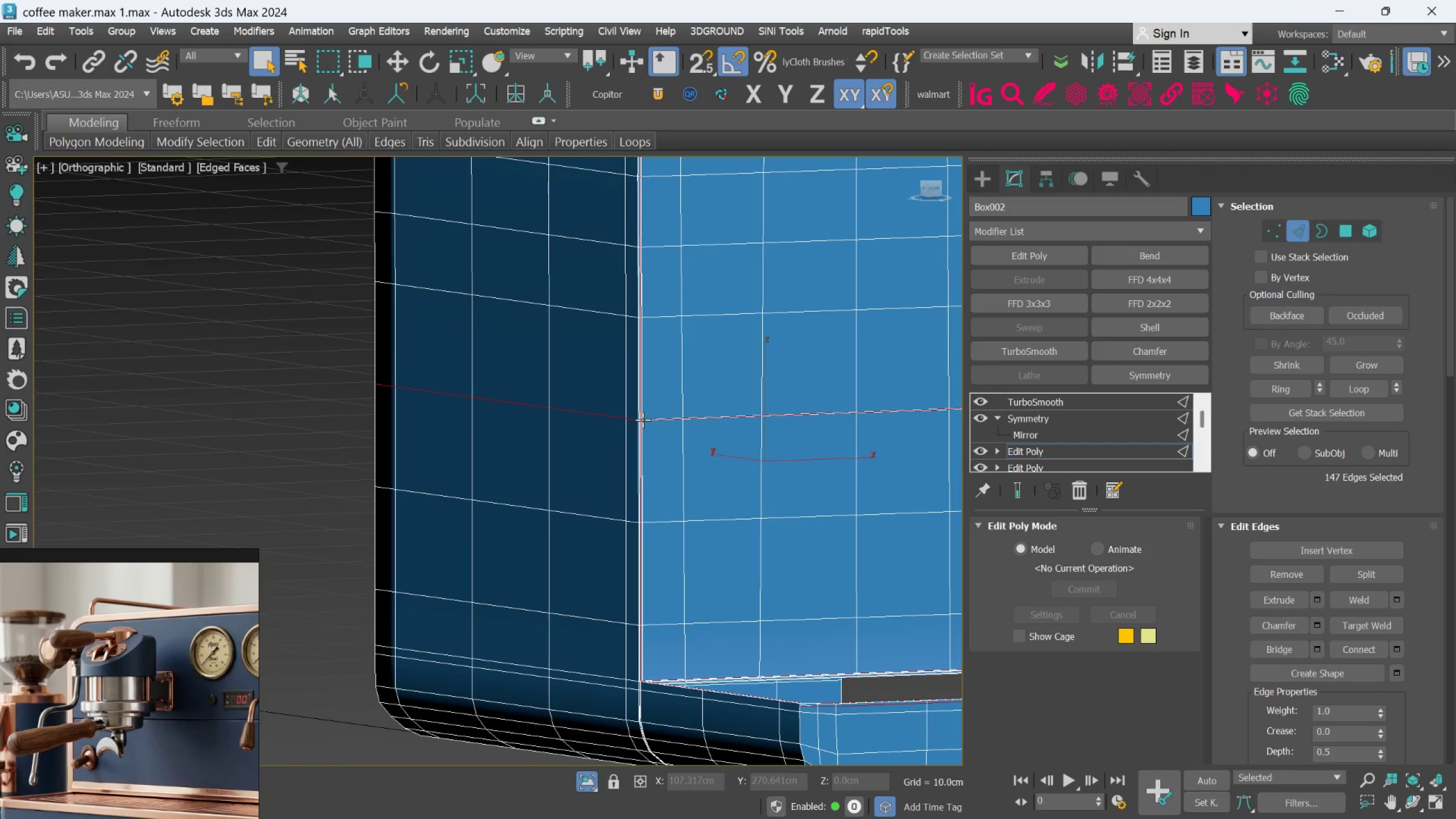 
hold_key(key=AltLeft, duration=0.47)
 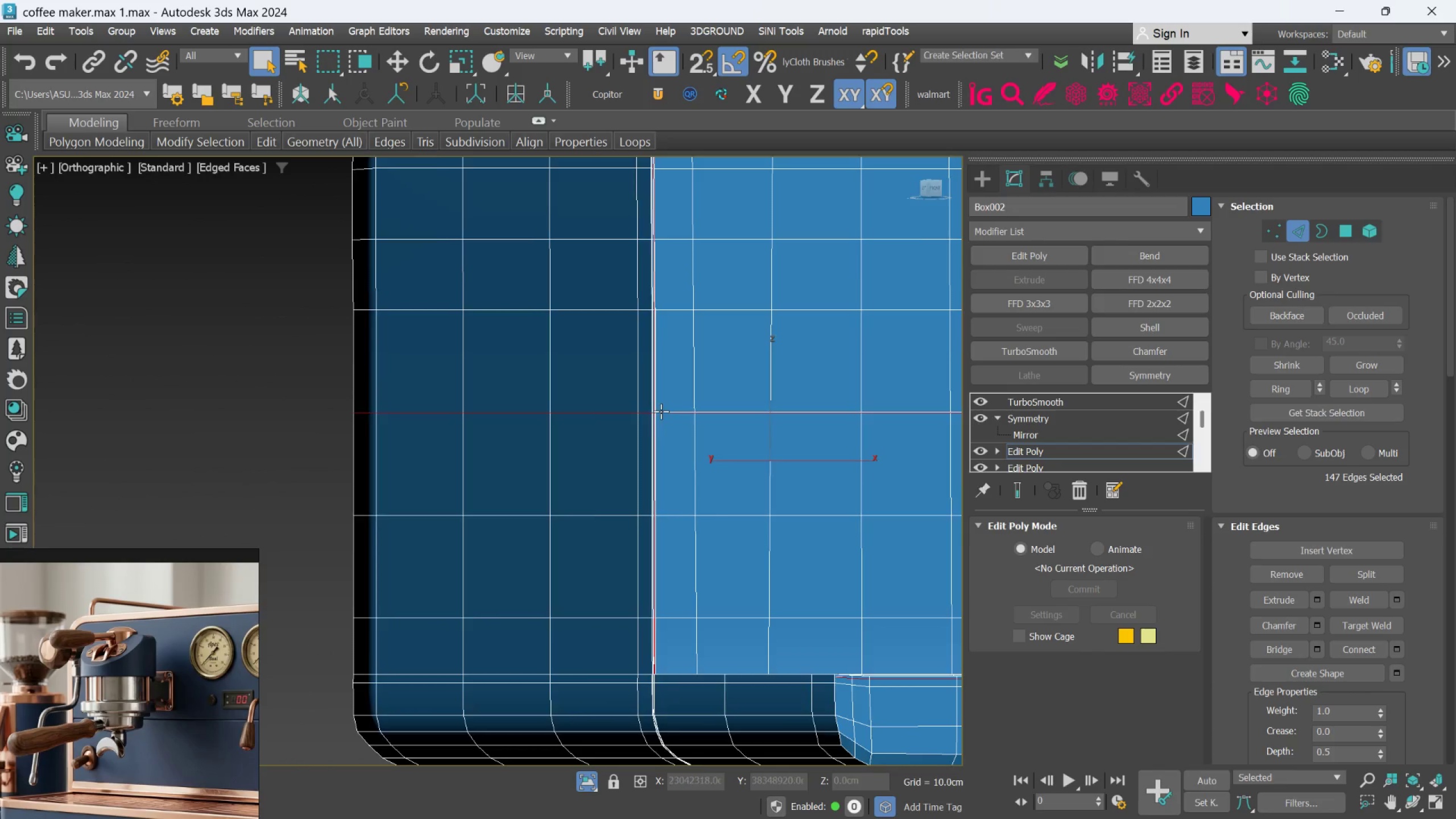 
hold_key(key=AltLeft, duration=0.52)
 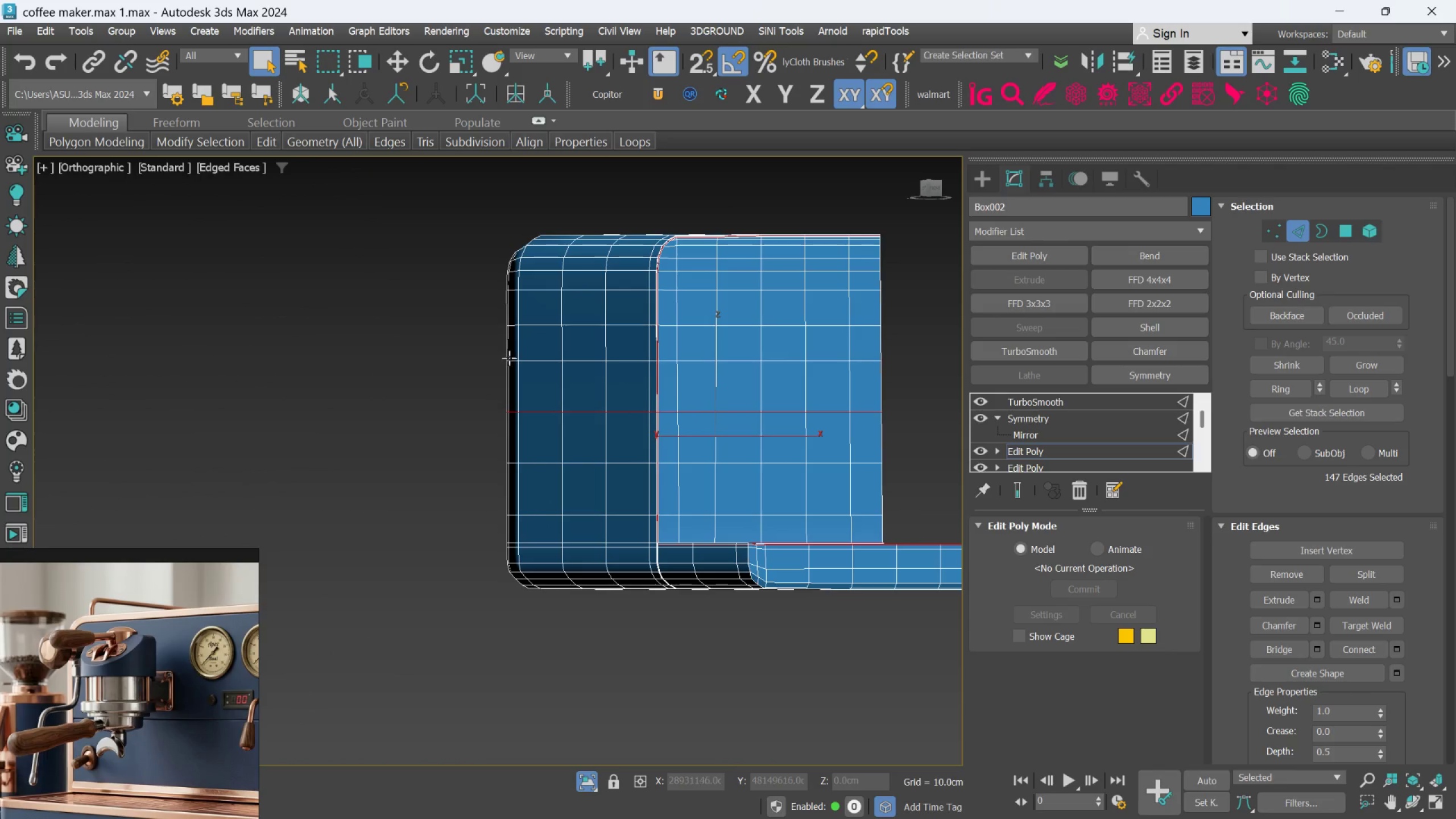 
scroll: coordinate [661, 411], scroll_direction: down, amount: 2.0
 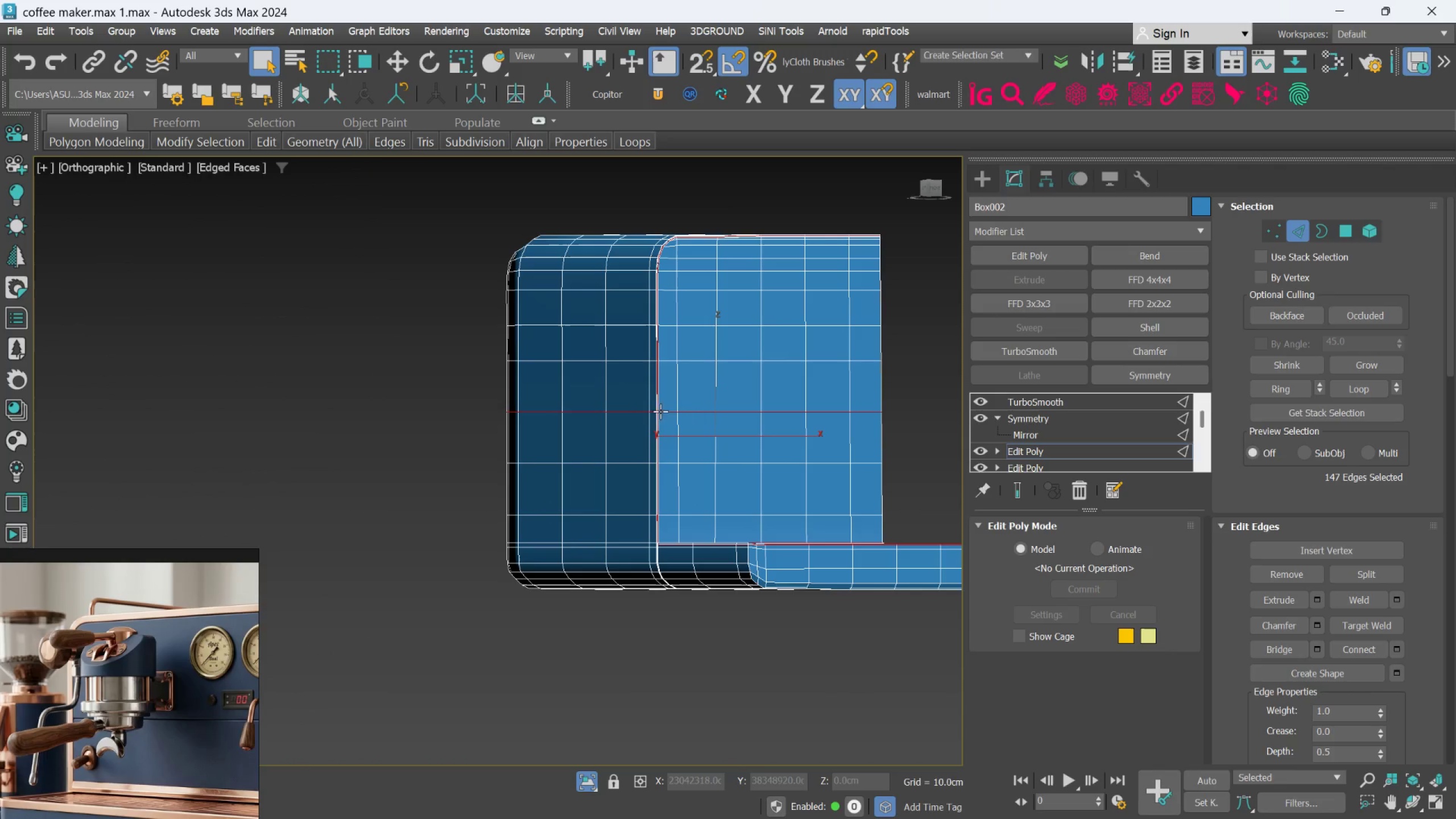 
key(Control+Z)
 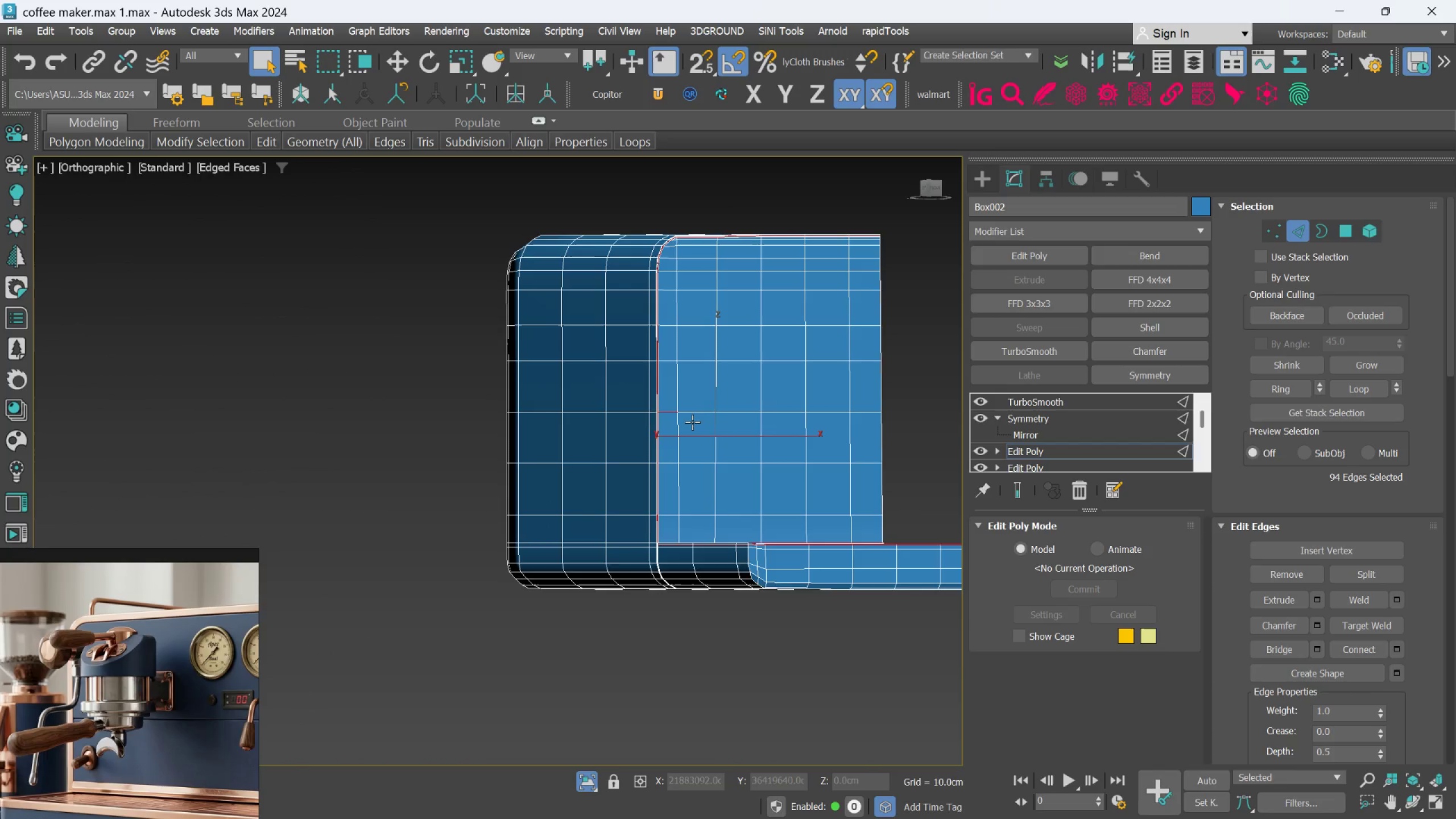 
hold_key(key=AltLeft, duration=0.39)
 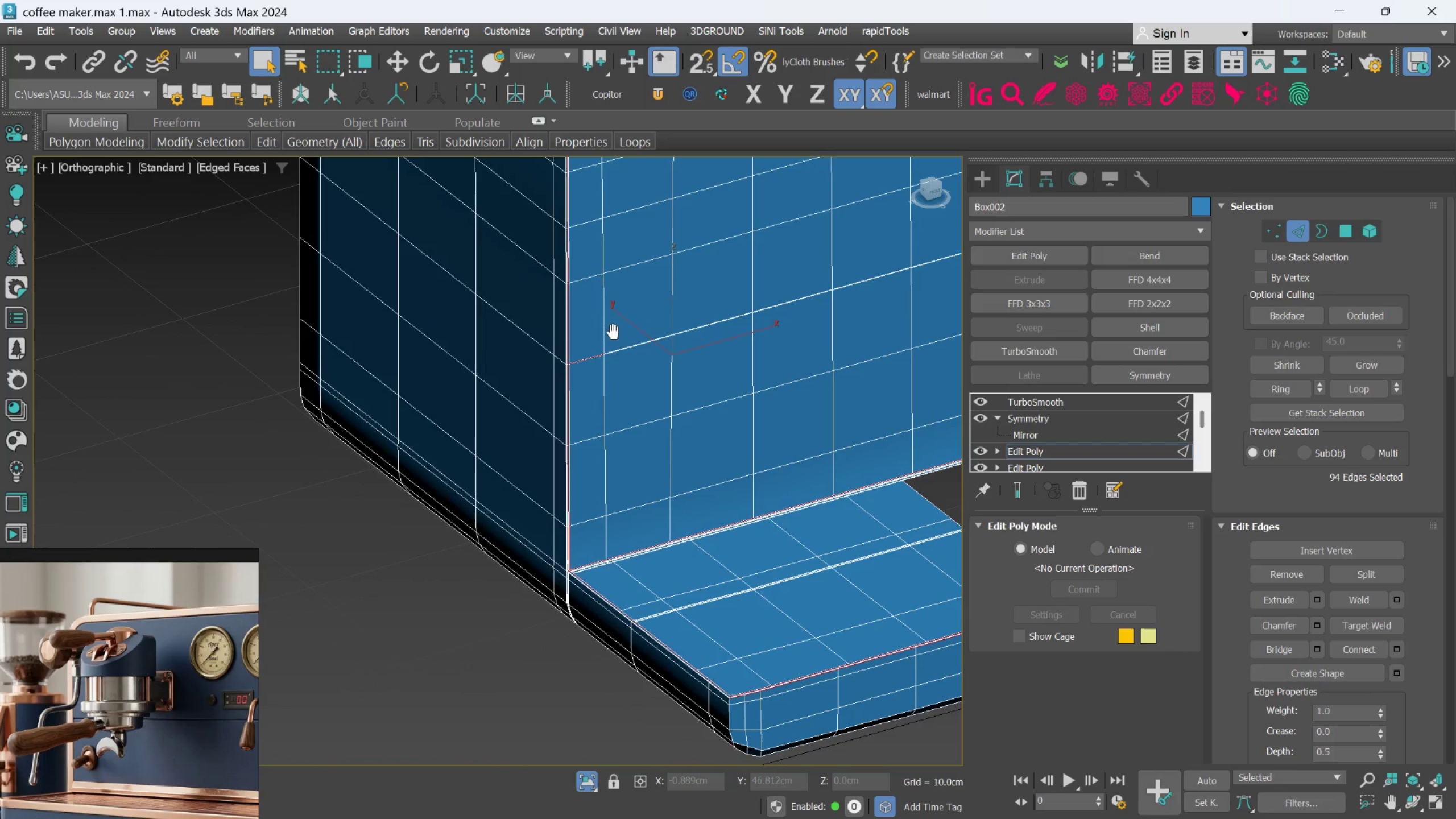 
hold_key(key=AltLeft, duration=0.43)
 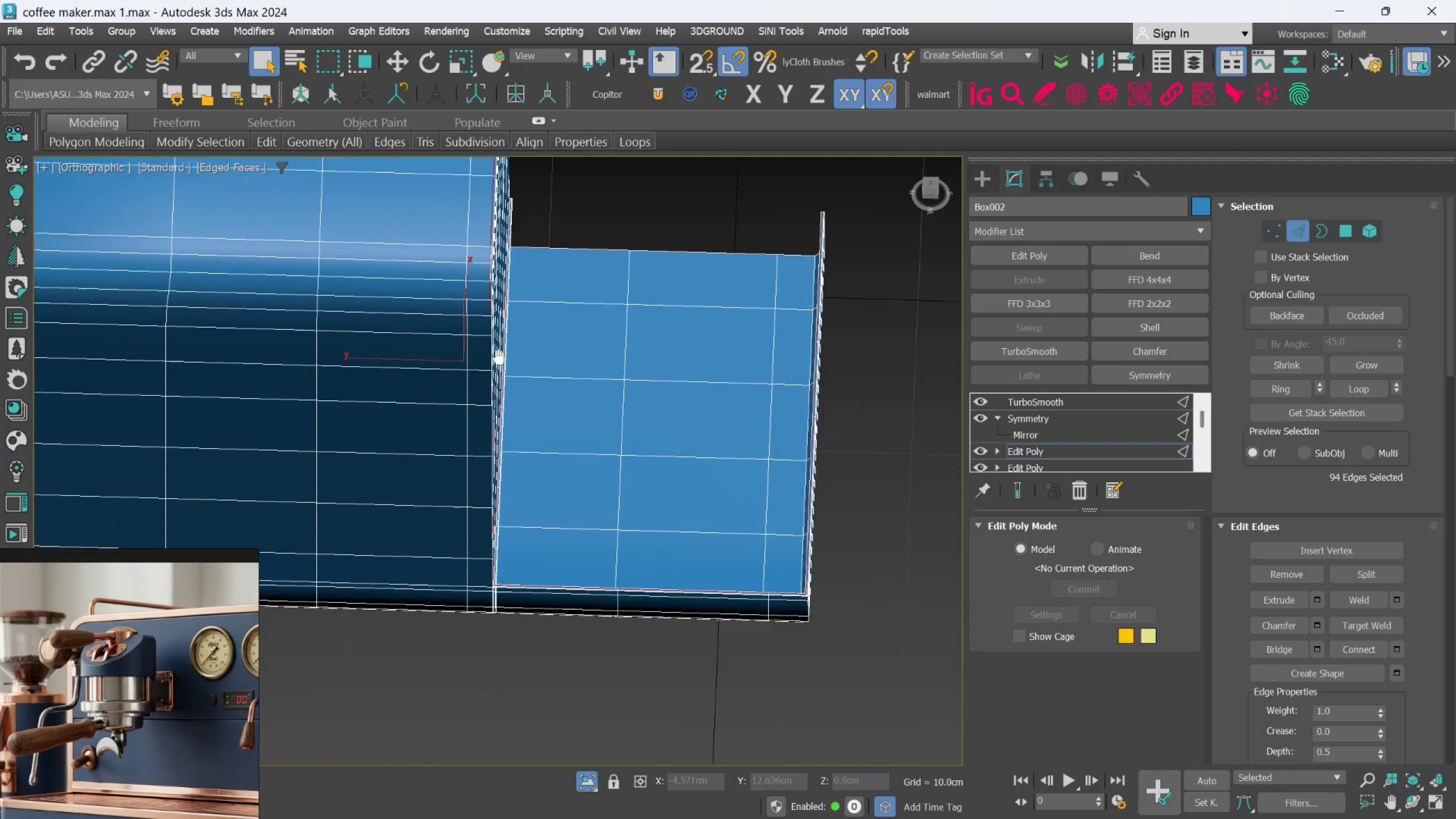 
scroll: coordinate [676, 449], scroll_direction: up, amount: 1.0
 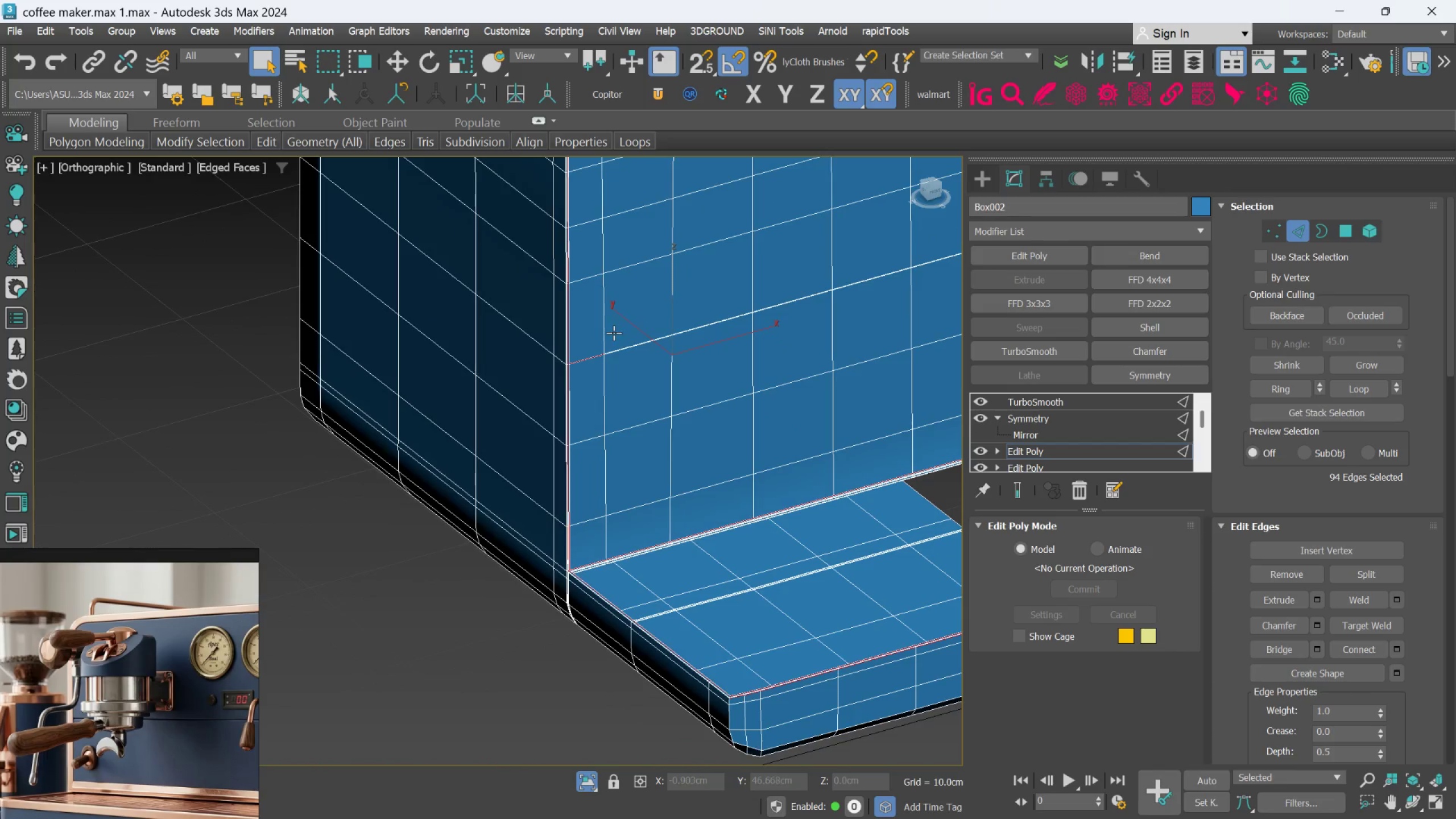 
hold_key(key=AltLeft, duration=0.88)
 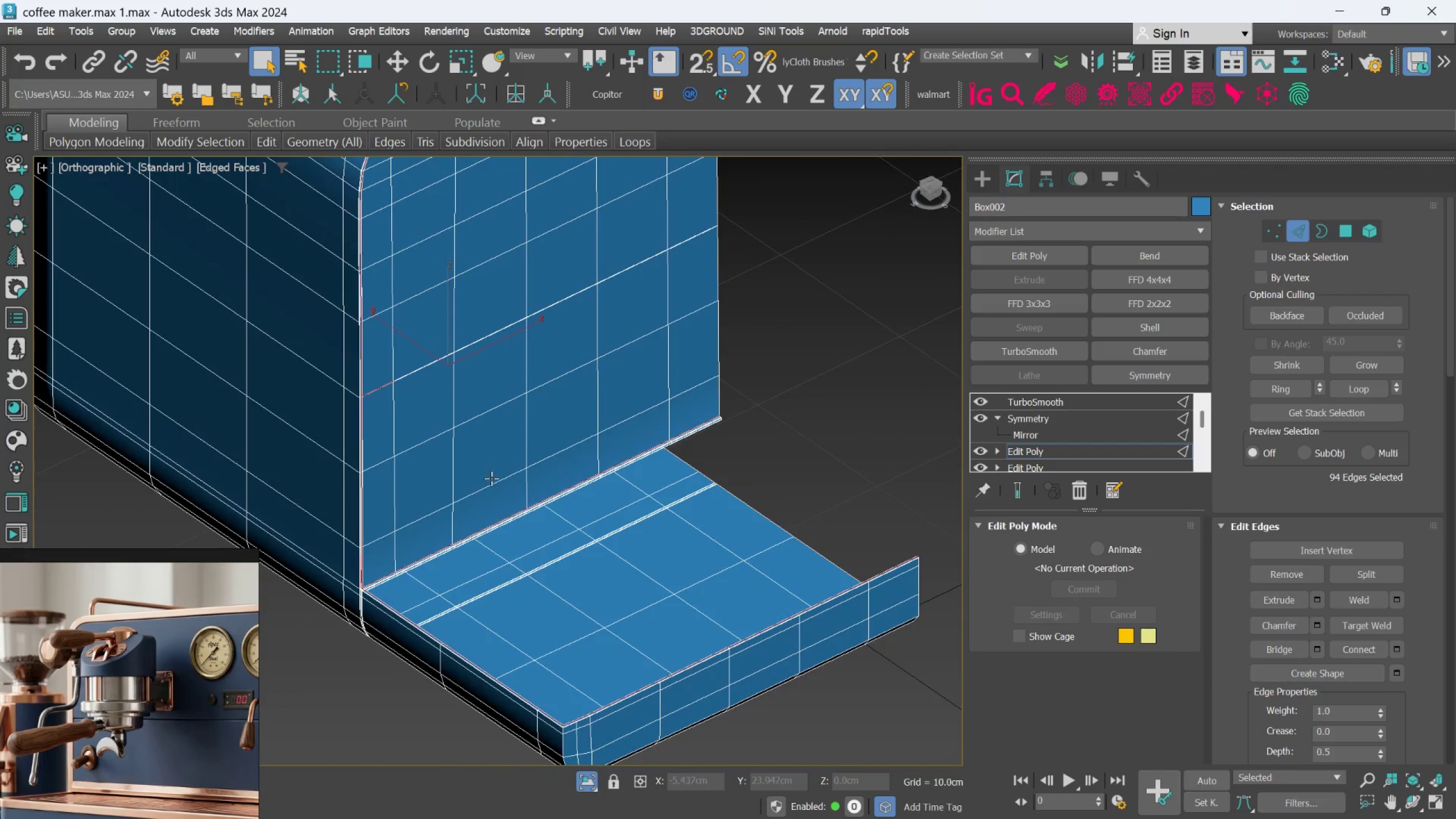 
hold_key(key=AltLeft, duration=1.01)
 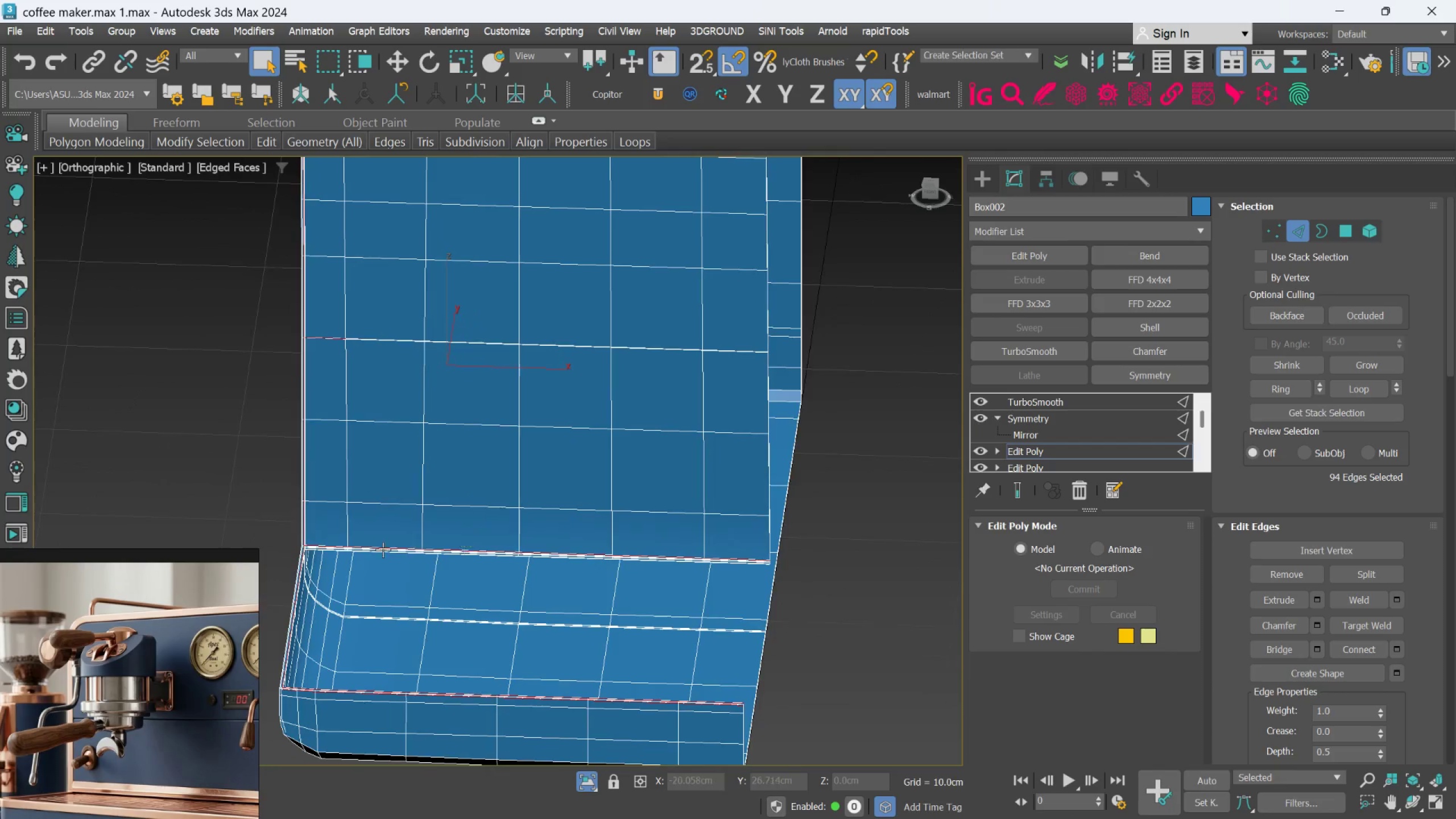 
scroll: coordinate [490, 478], scroll_direction: none, amount: 0.0
 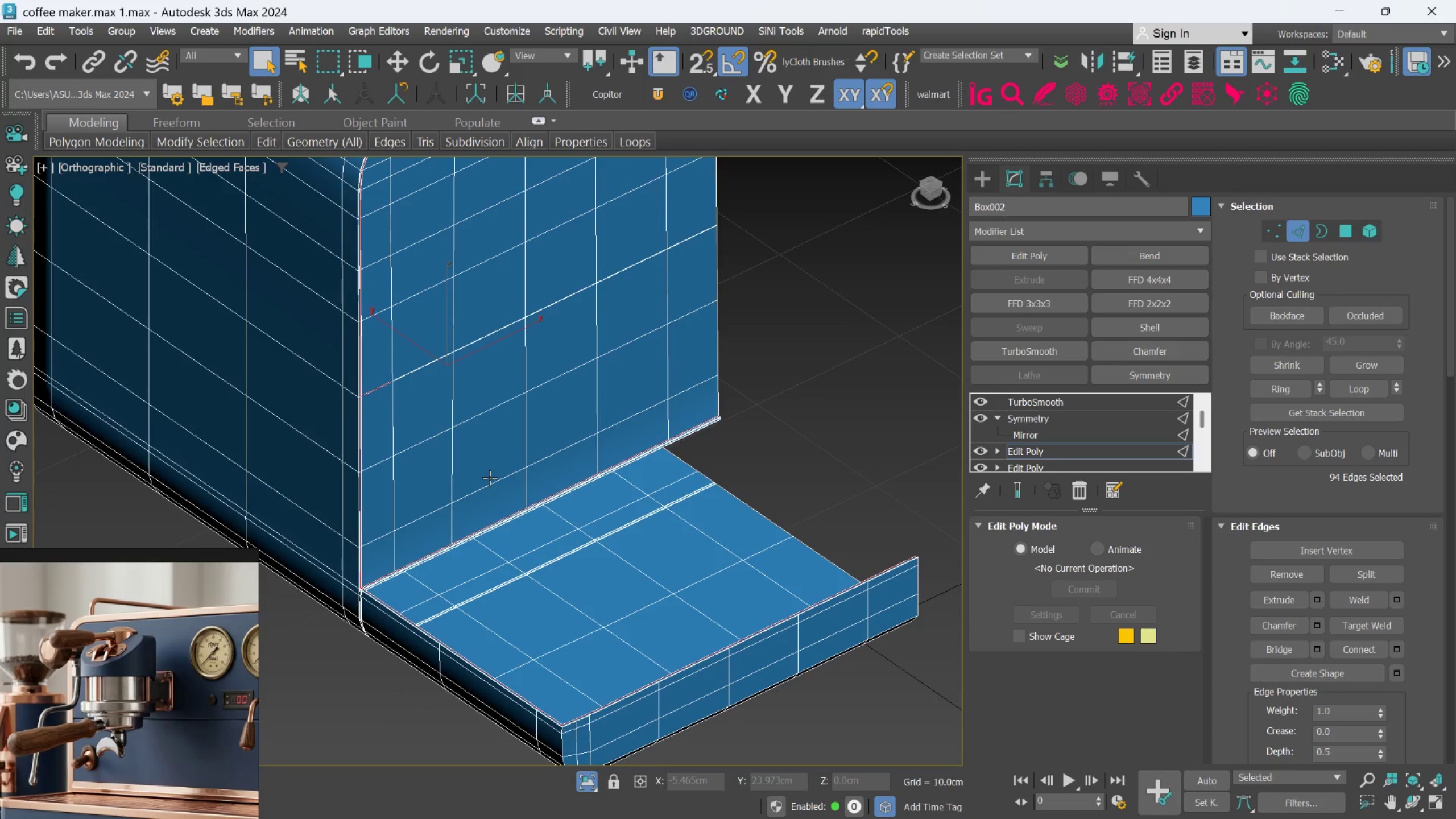 
scroll: coordinate [432, 457], scroll_direction: up, amount: 9.0
 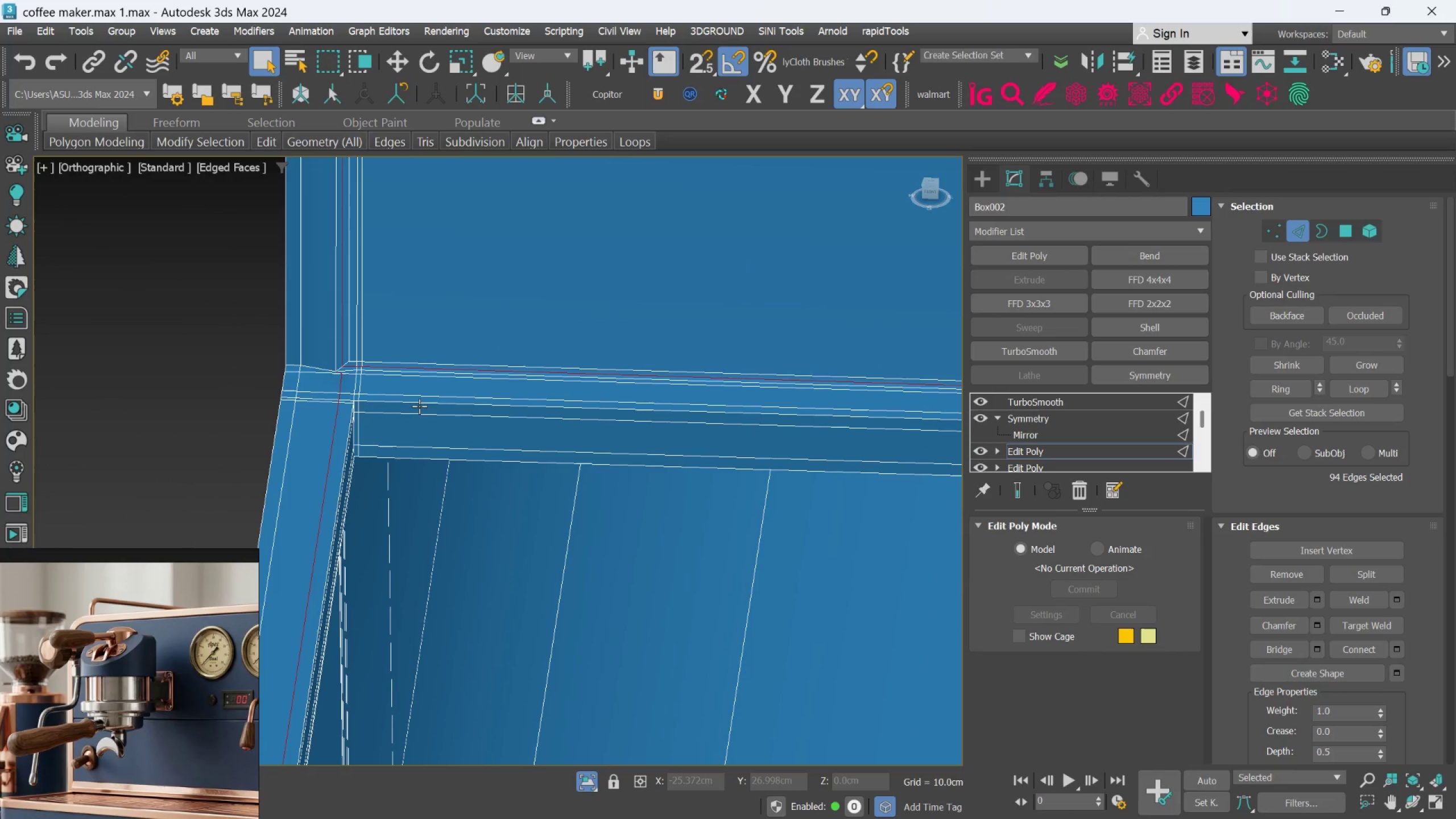 
hold_key(key=AltLeft, duration=0.78)
 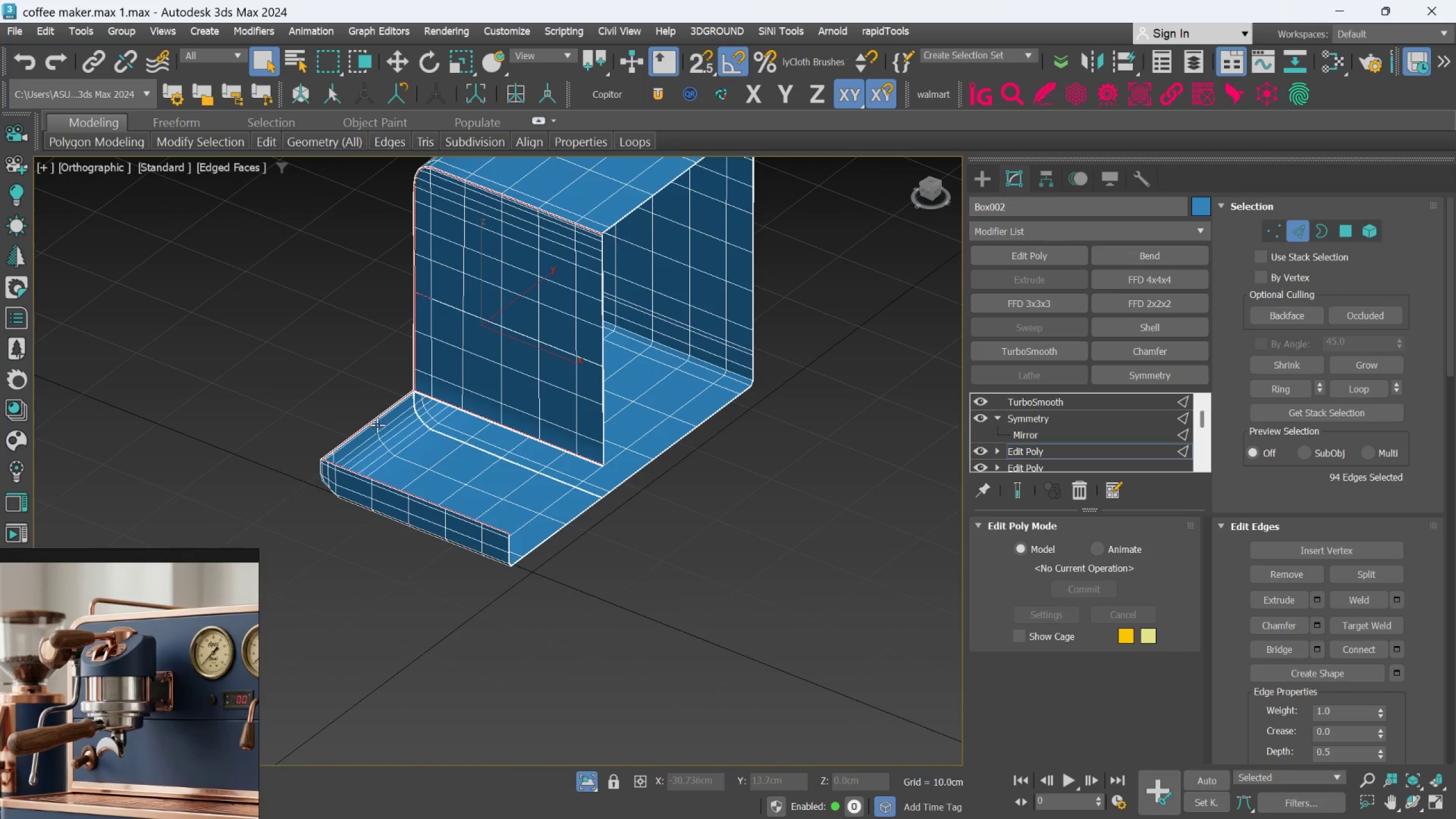 
scroll: coordinate [410, 418], scroll_direction: down, amount: 11.0
 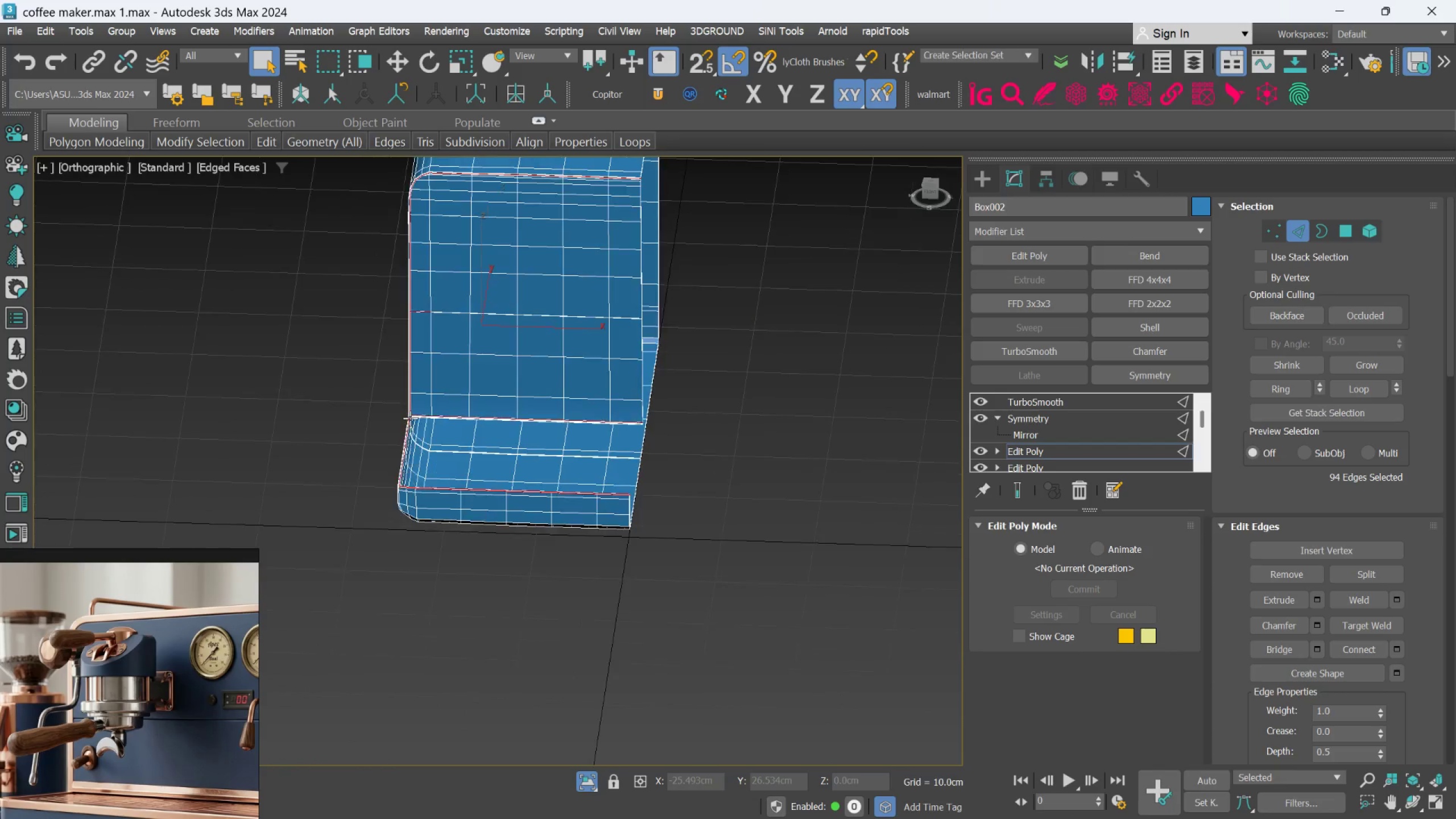 
hold_key(key=AltLeft, duration=1.11)
left_click_drag(start_coordinate=[557, 622], to_coordinate=[351, 481])
 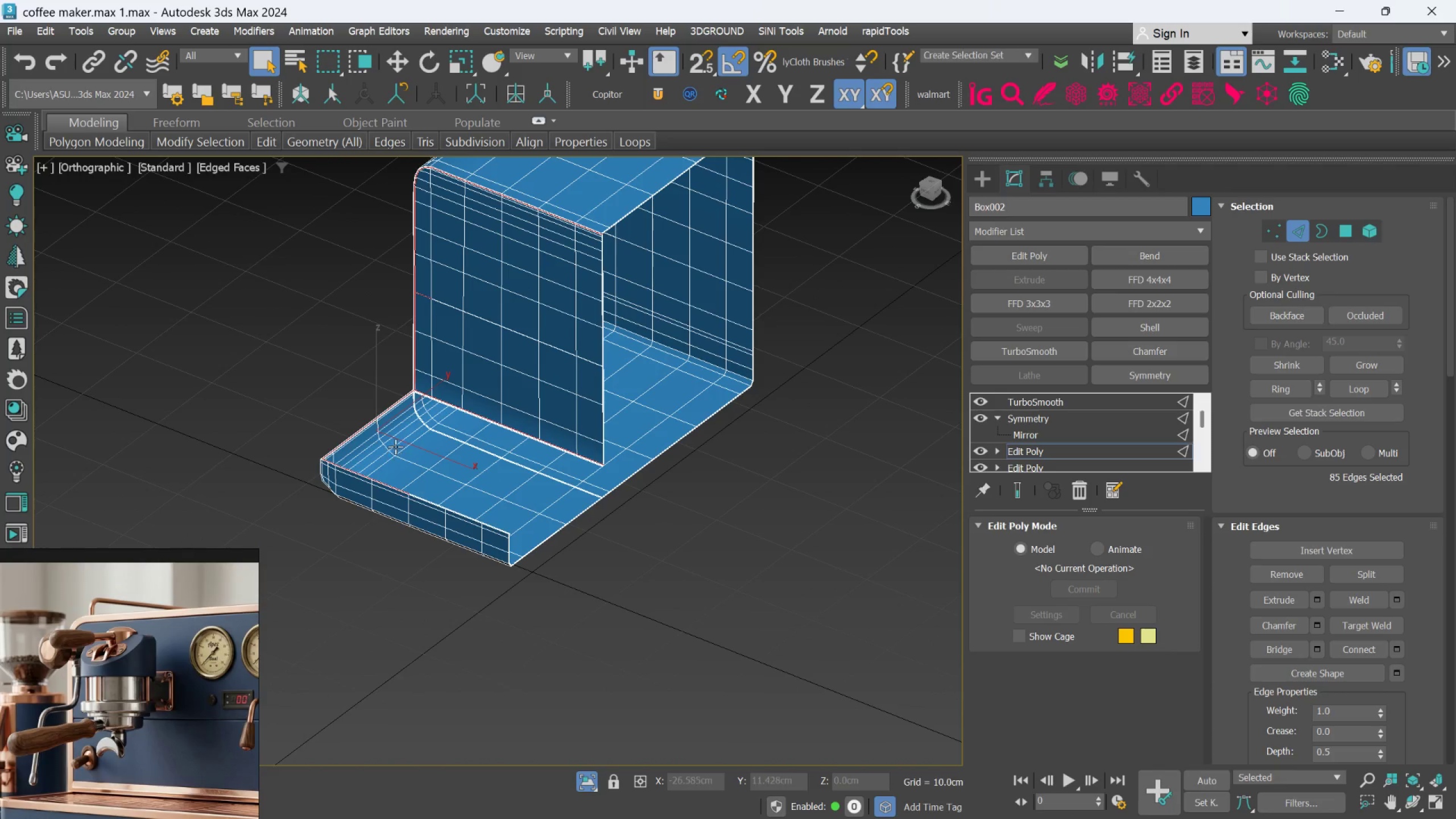 
hold_key(key=AltLeft, duration=1.52)
left_click_drag(start_coordinate=[607, 477], to_coordinate=[465, 287])
 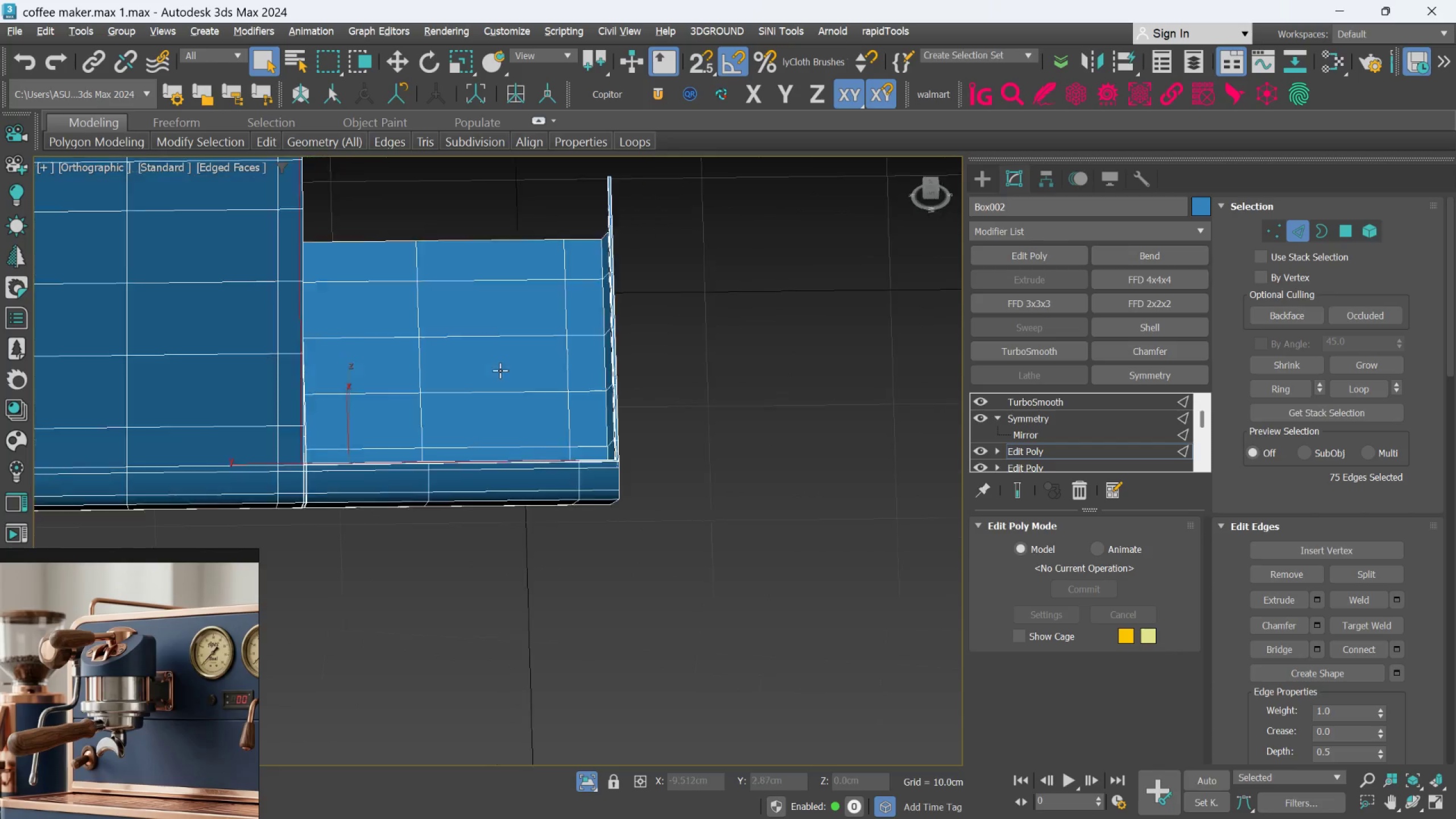 
hold_key(key=AltLeft, duration=0.3)
 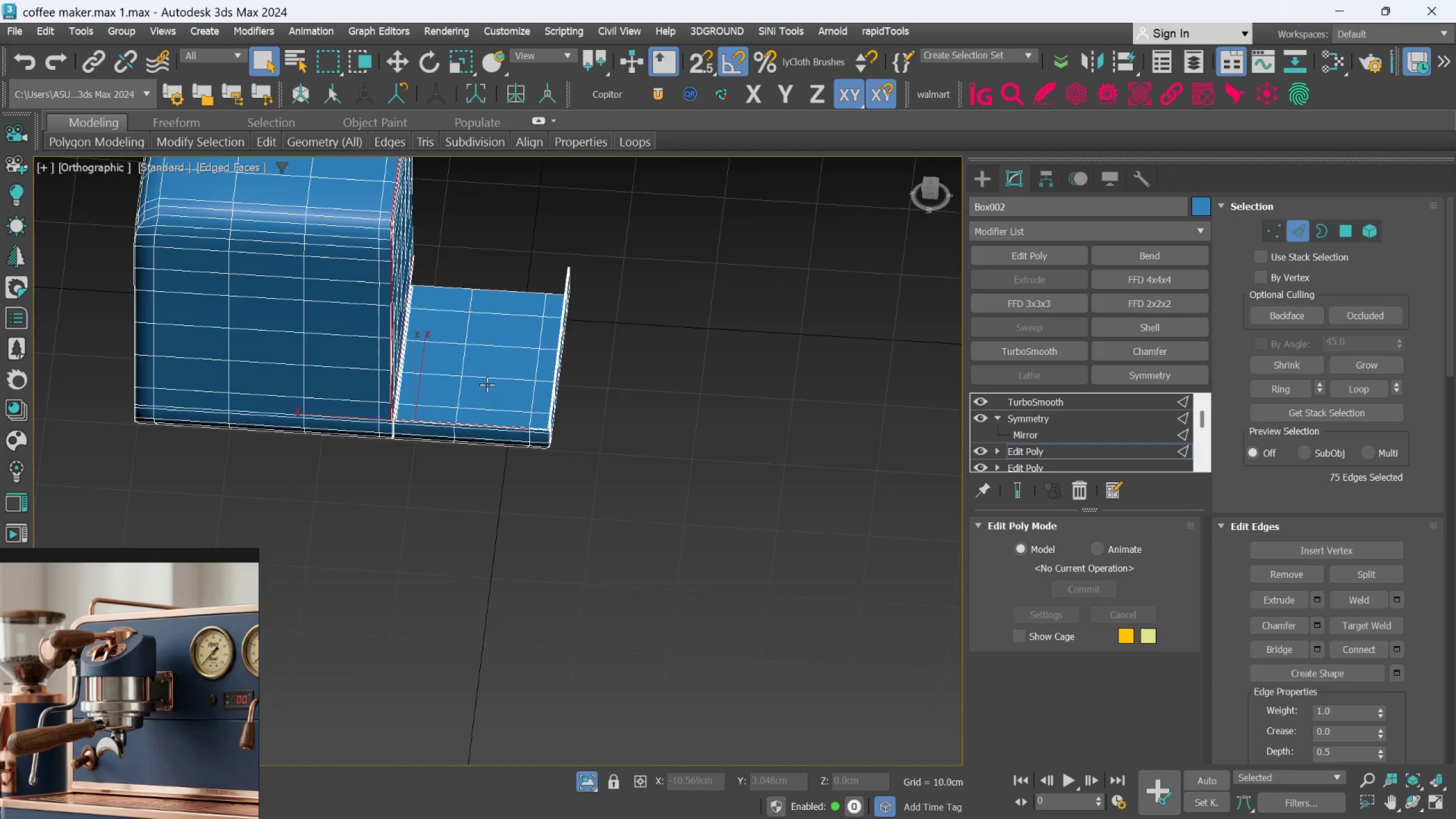 
hold_key(key=AltLeft, duration=1.26)
 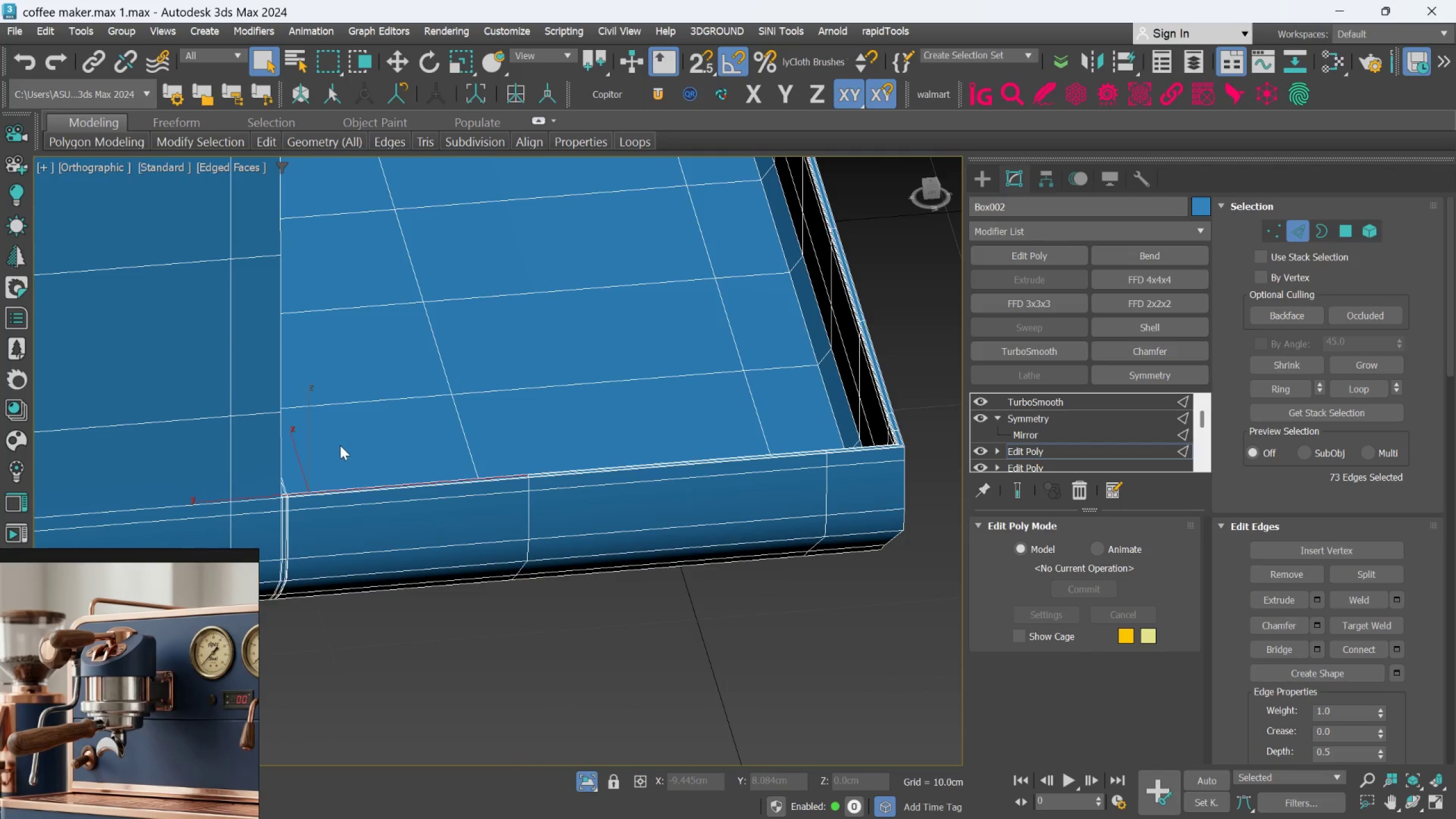 
scroll: coordinate [485, 384], scroll_direction: up, amount: 2.0
 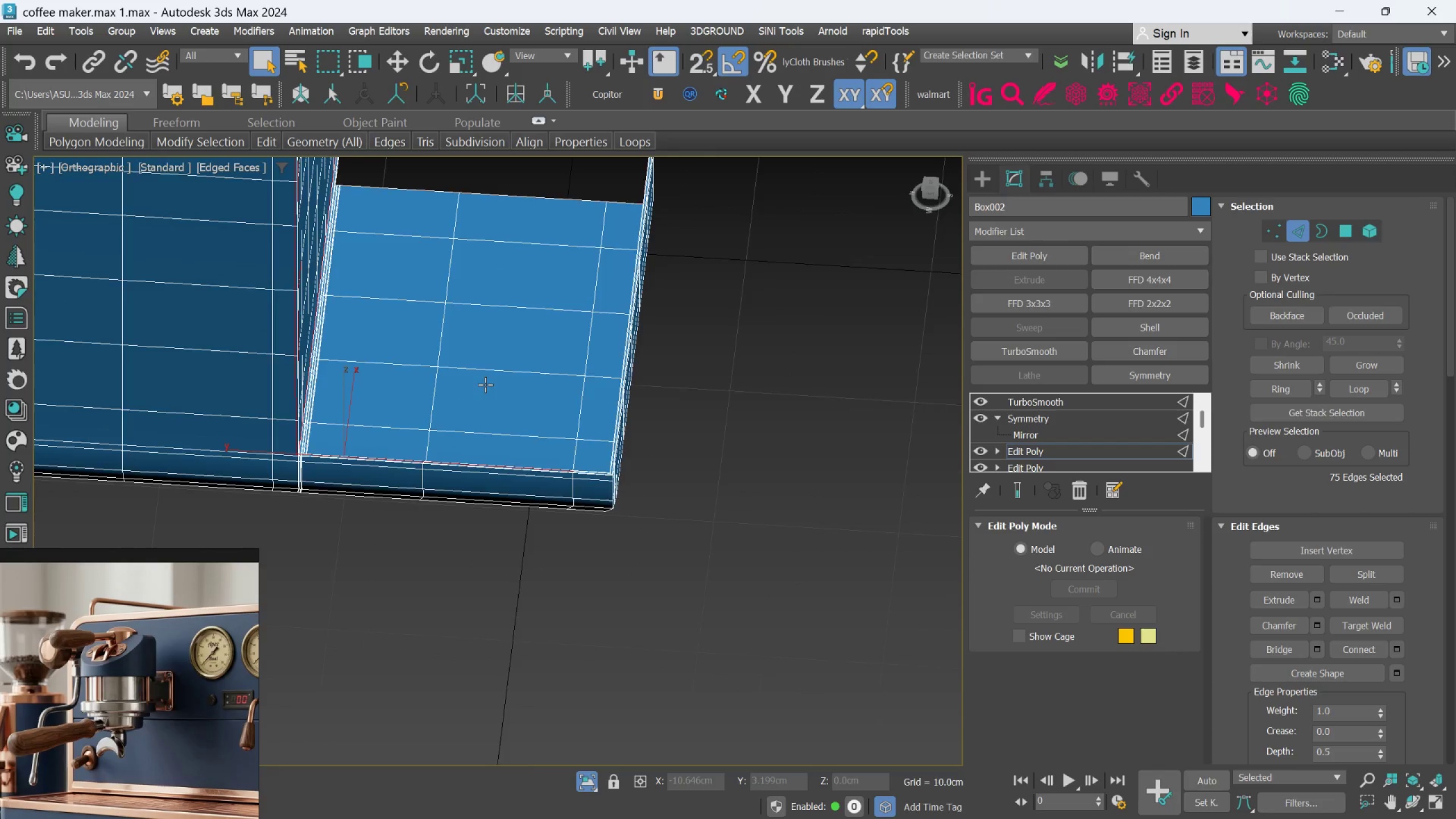 
left_click_drag(start_coordinate=[621, 518], to_coordinate=[334, 412])
 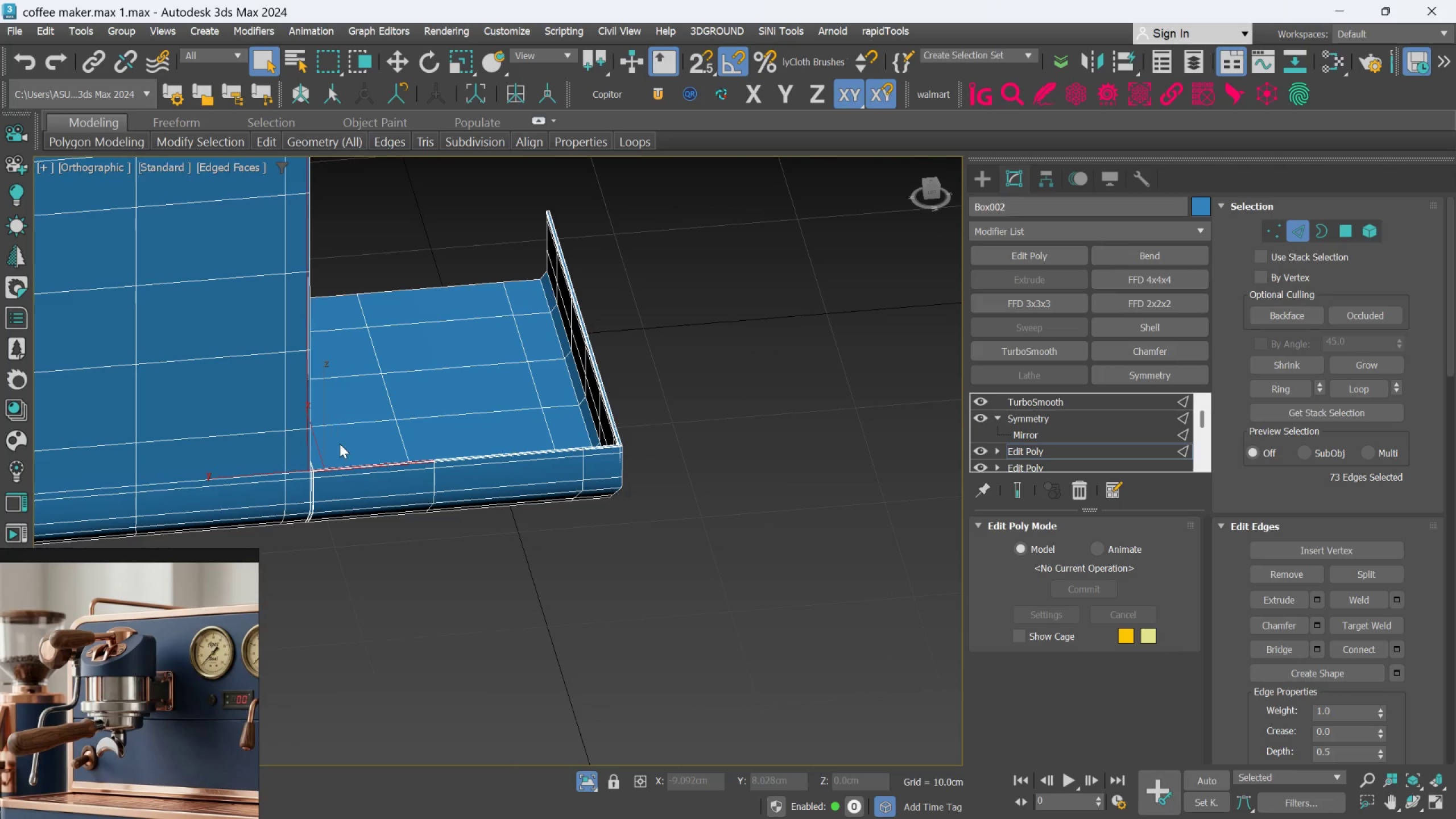 
hold_key(key=AltLeft, duration=0.53)
 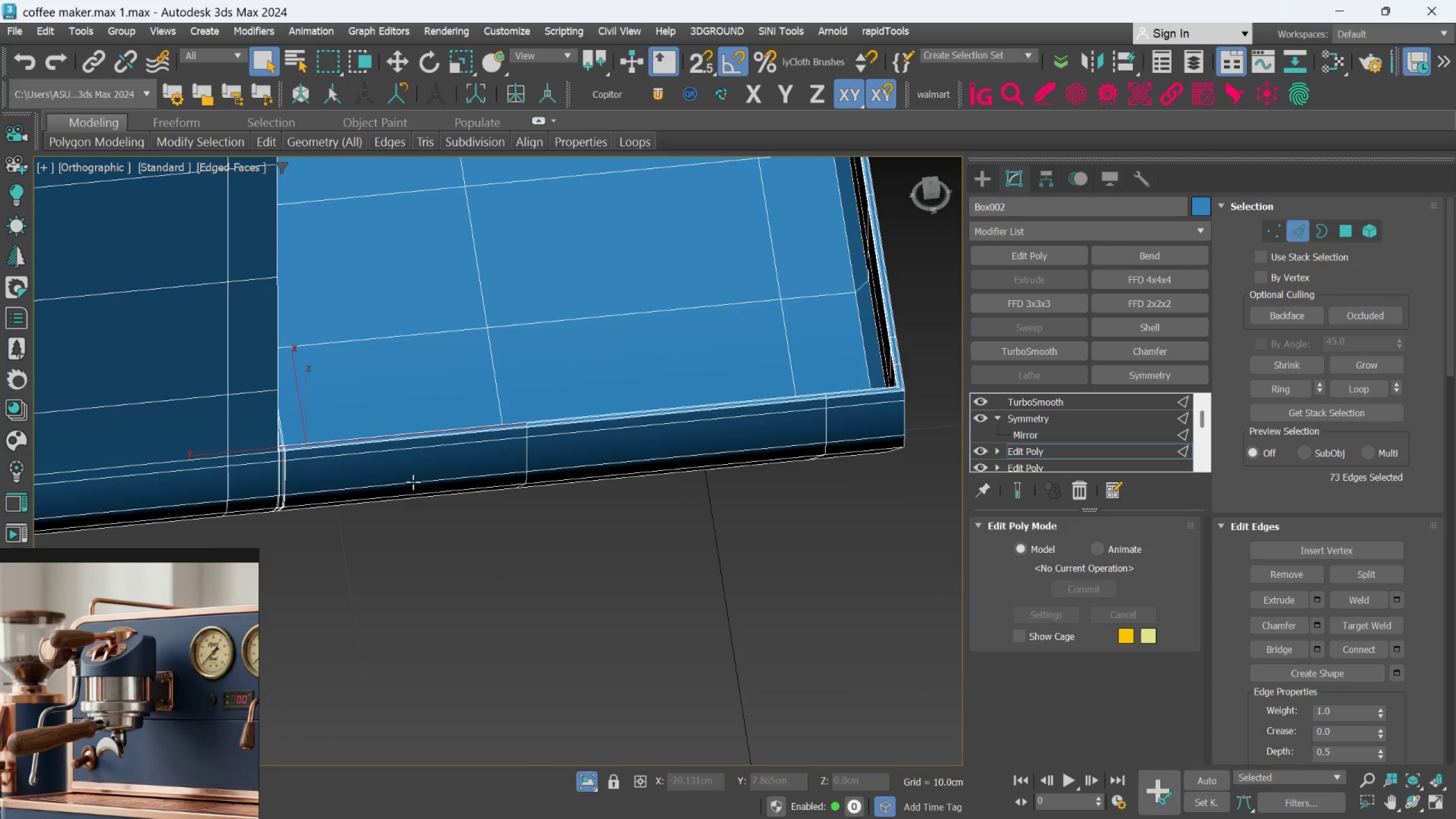 
scroll: coordinate [340, 445], scroll_direction: up, amount: 2.0
 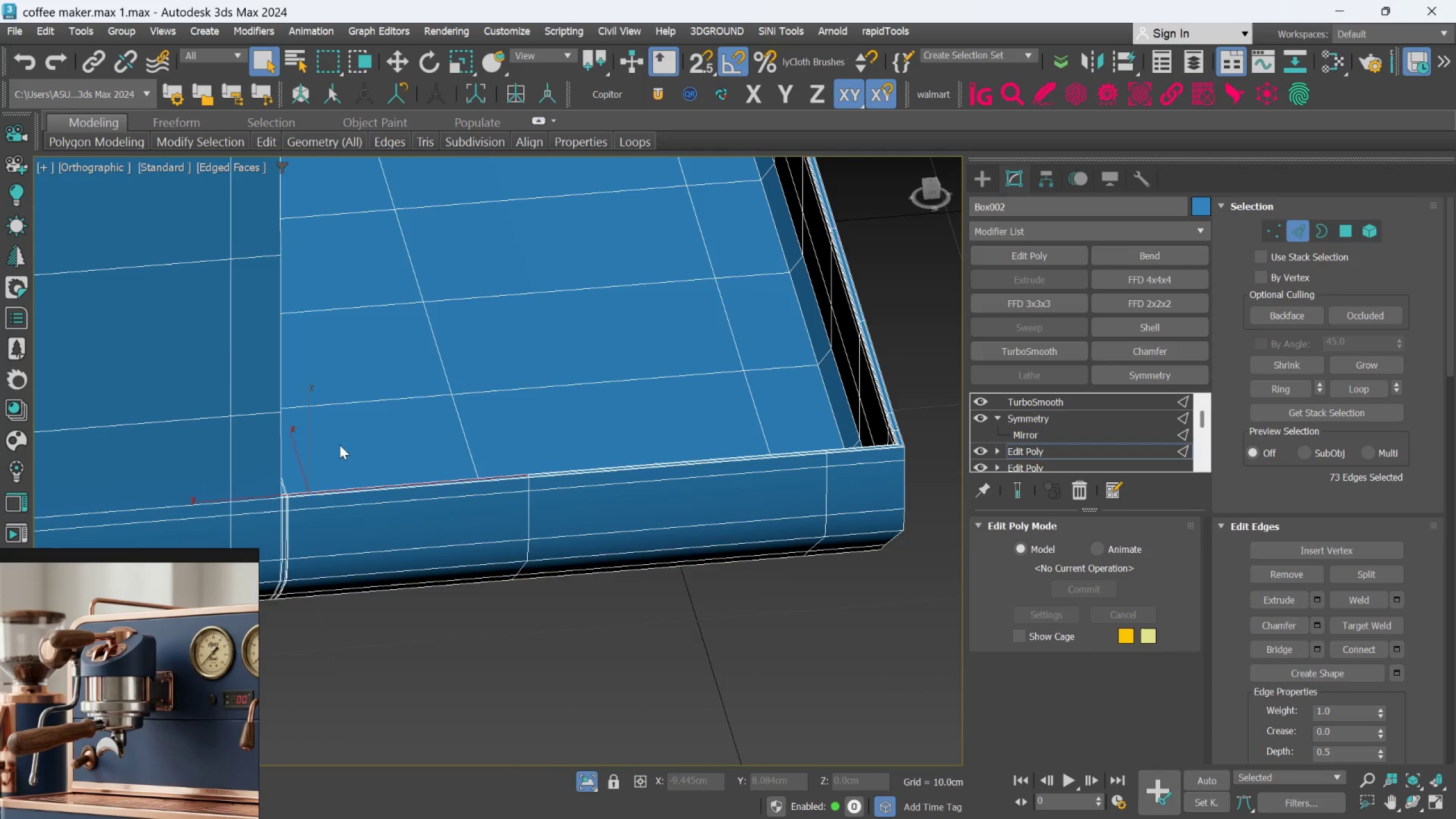 
hold_key(key=AltLeft, duration=1.54)
left_click_drag(start_coordinate=[486, 464], to_coordinate=[358, 303])
 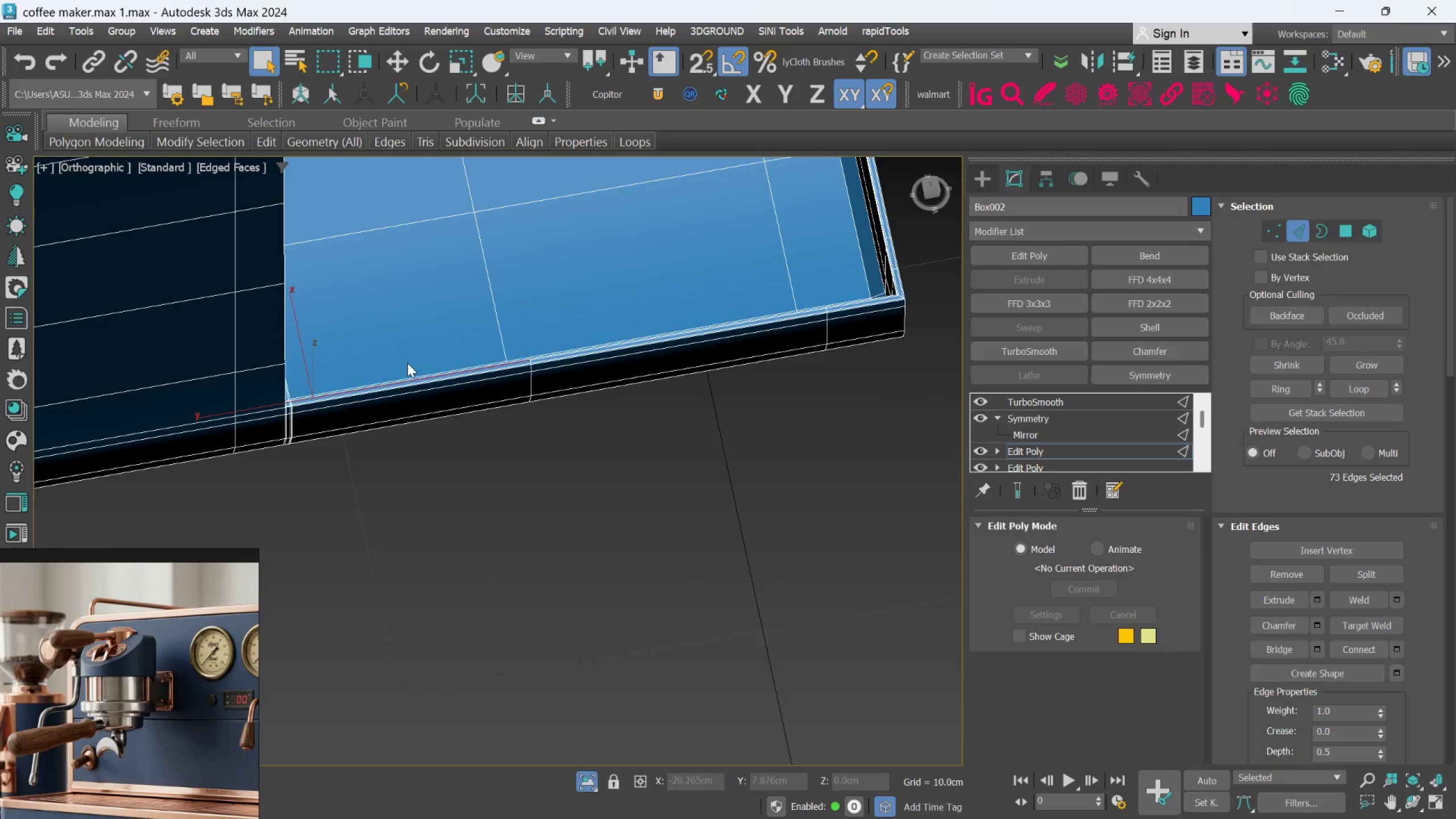 
hold_key(key=AltLeft, duration=0.76)
 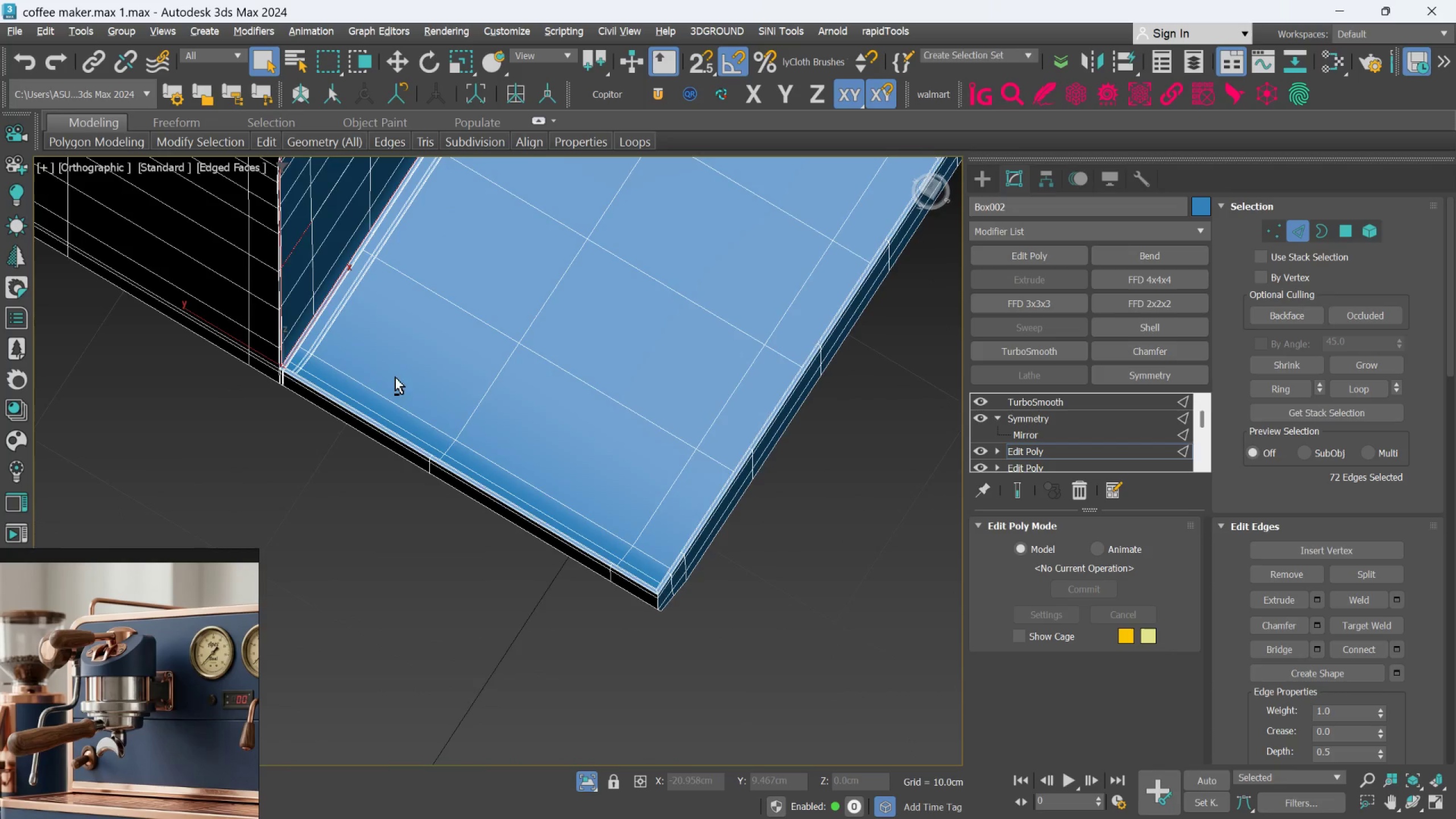 
scroll: coordinate [408, 363], scroll_direction: up, amount: 1.0
 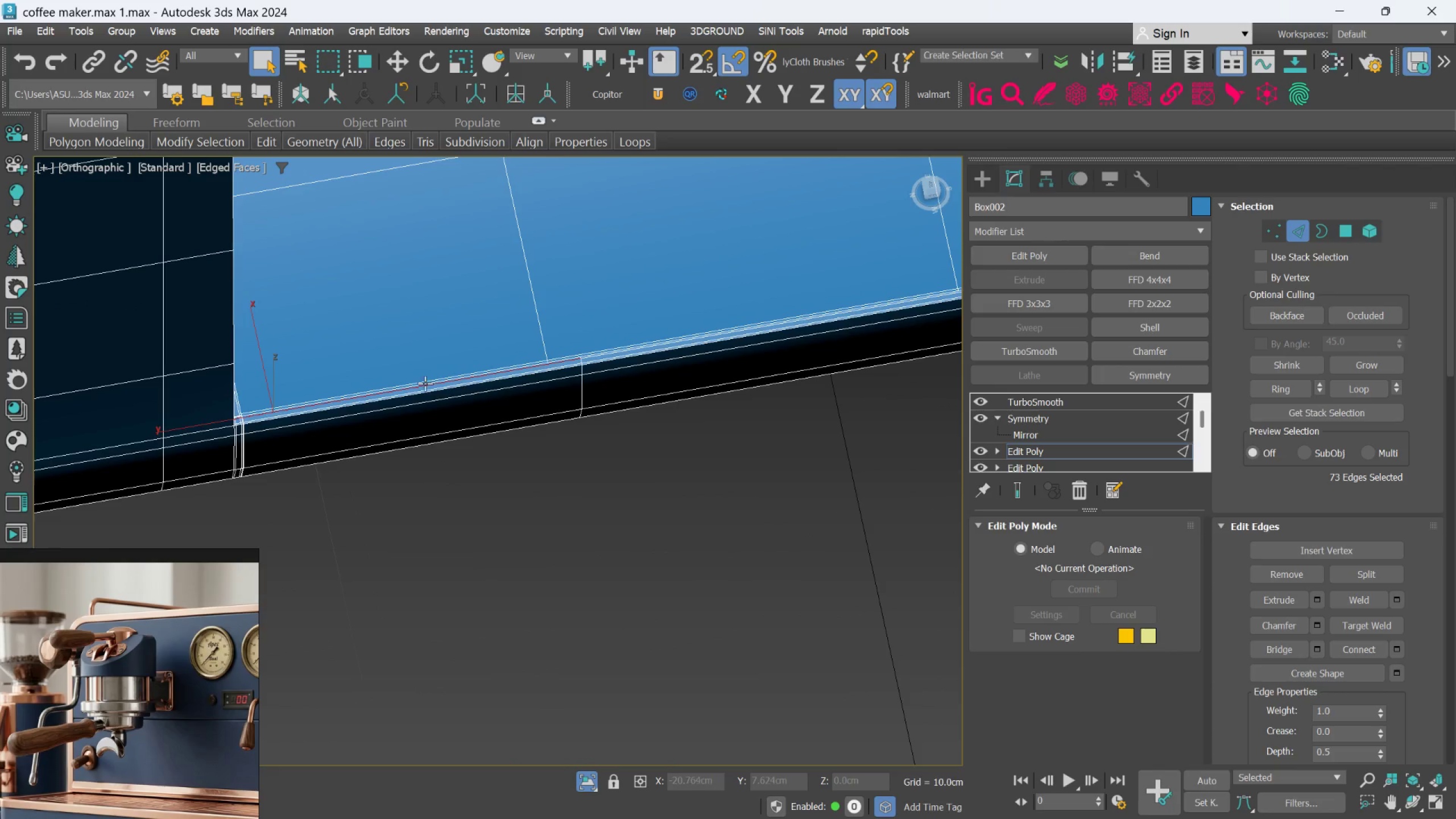 
left_click([426, 386])
 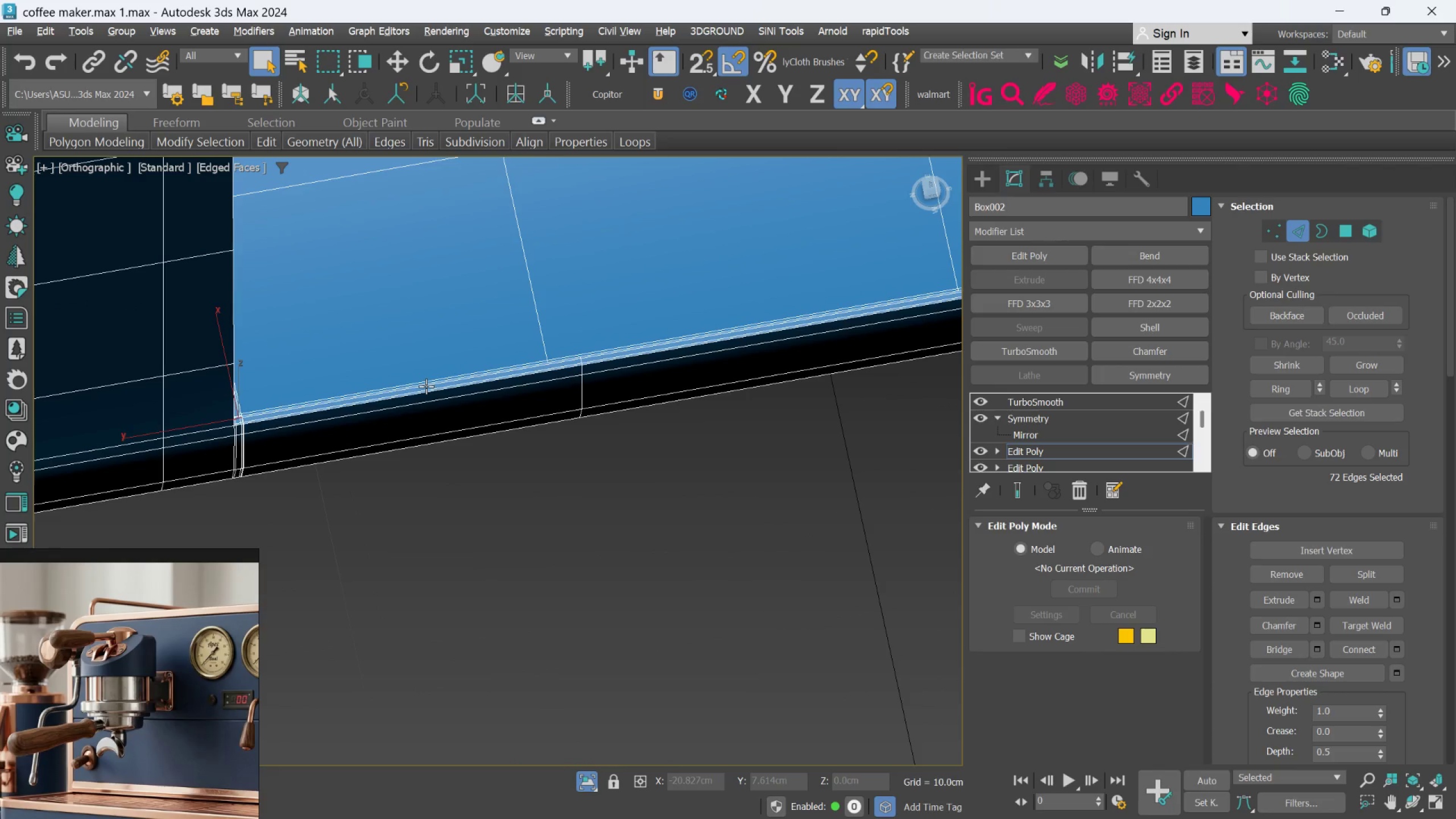 
hold_key(key=AltLeft, duration=0.32)
 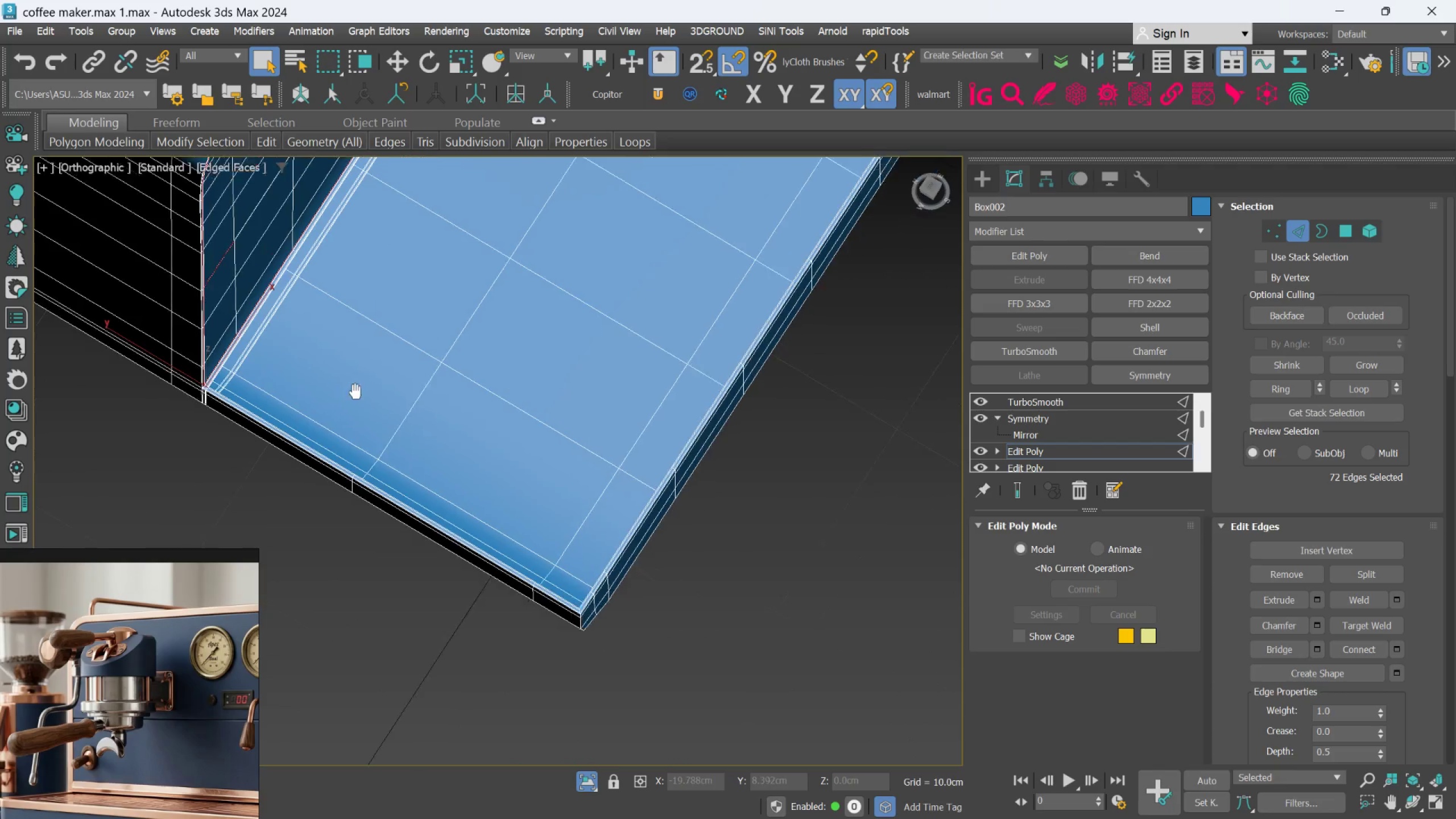 
scroll: coordinate [426, 386], scroll_direction: down, amount: 4.0
 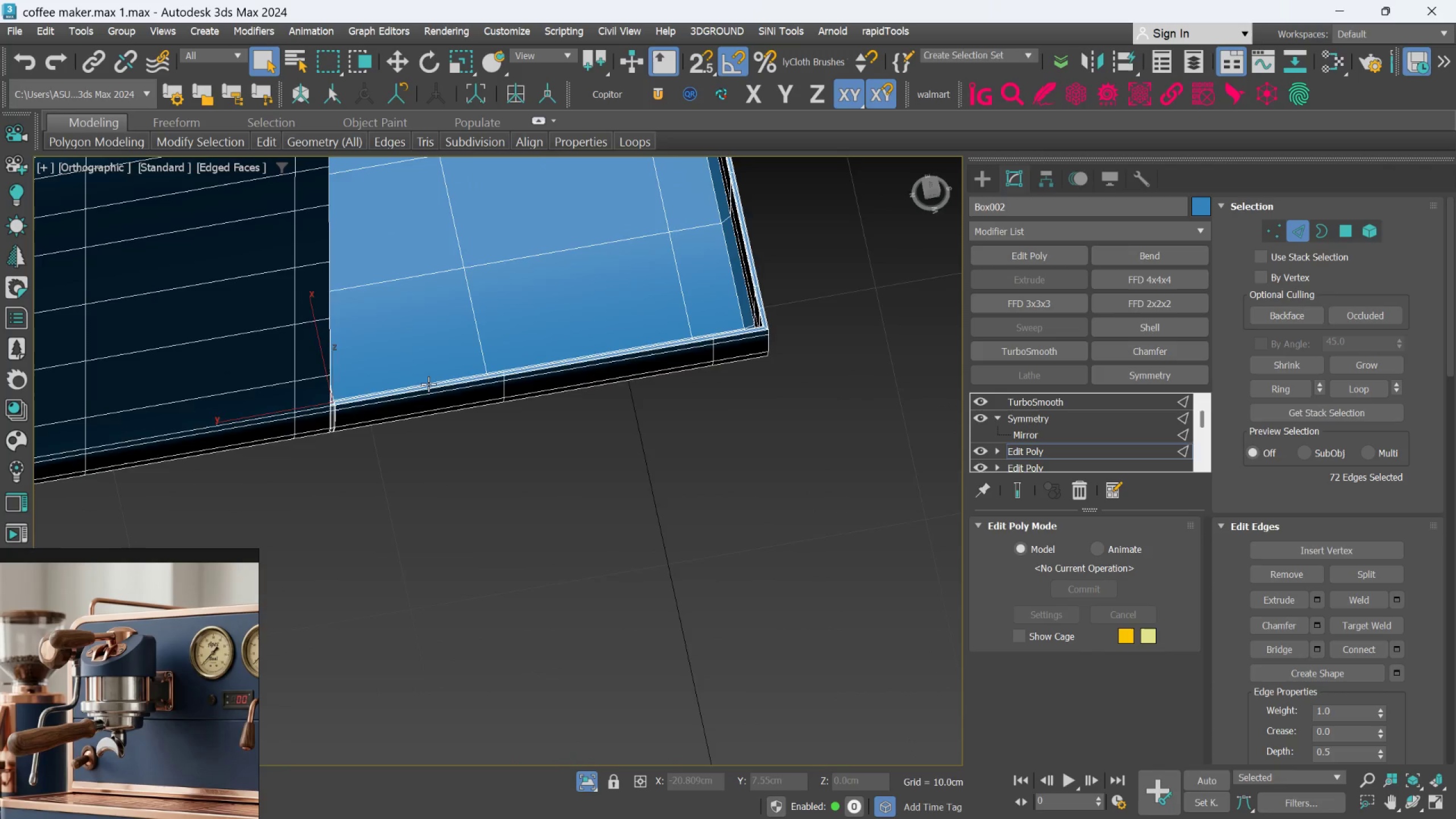 
key(Alt+AltLeft)
 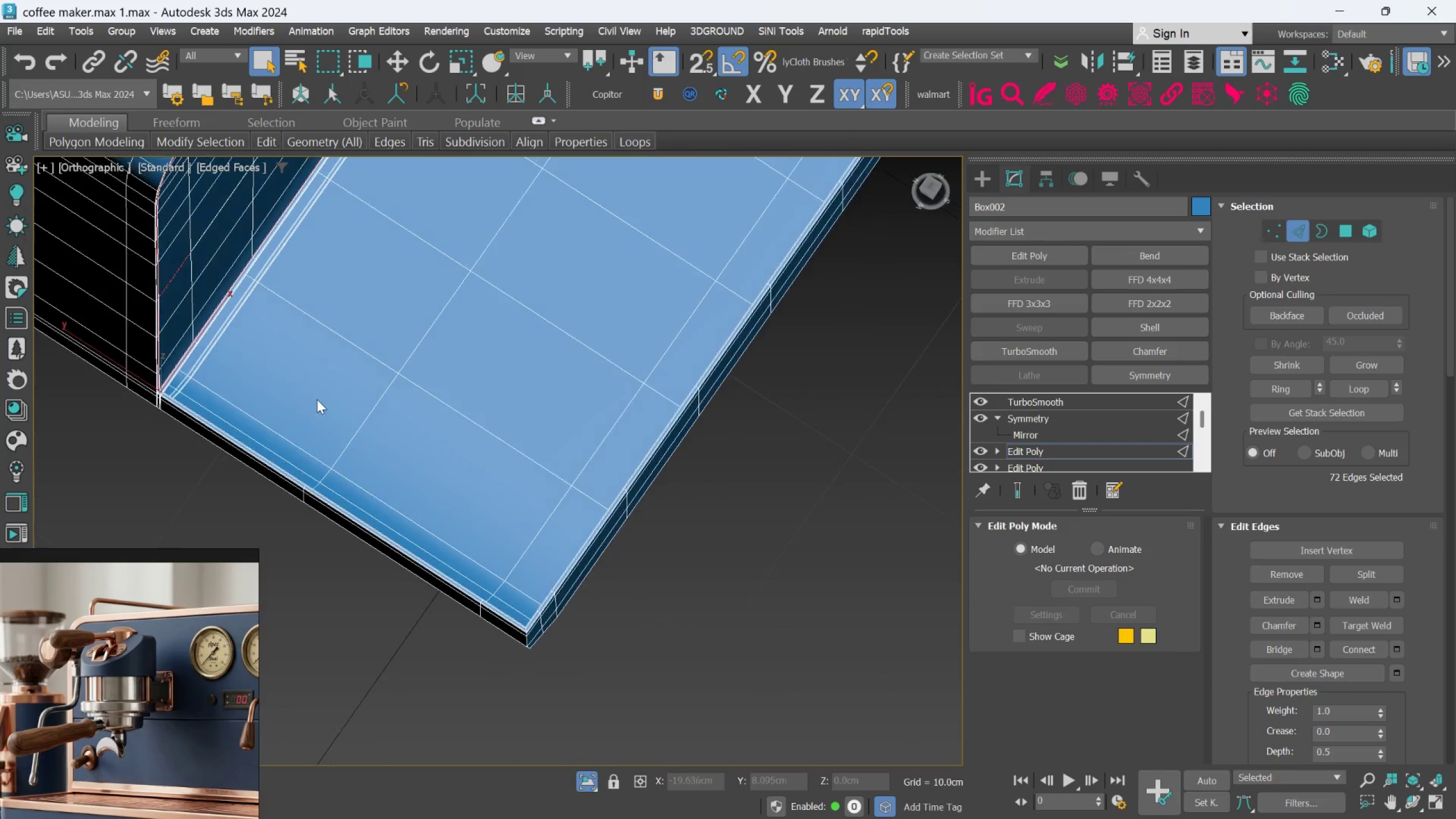 
hold_key(key=AltLeft, duration=0.7)
scroll: coordinate [311, 406], scroll_direction: down, amount: 1.0
 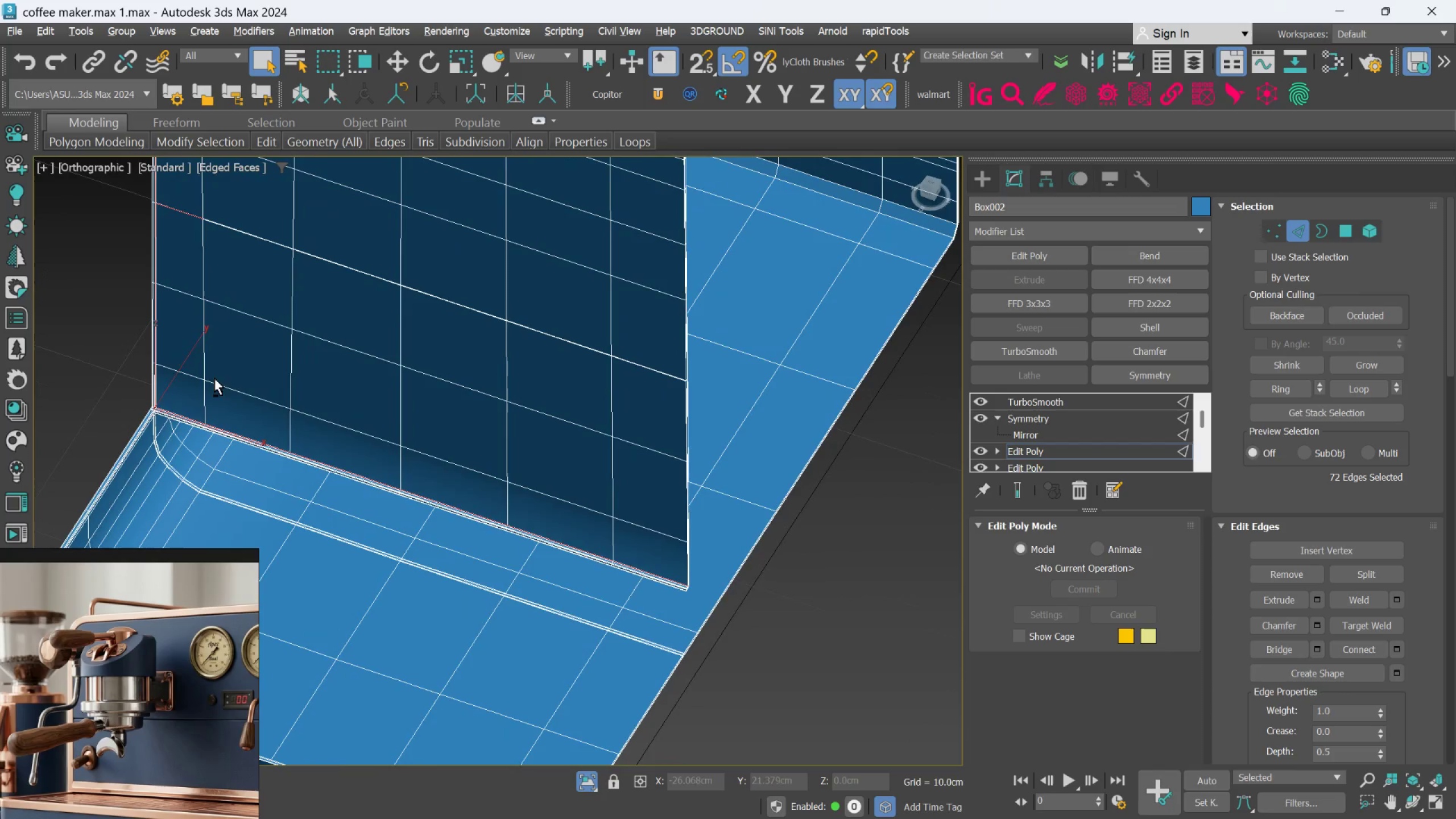 
hold_key(key=AltLeft, duration=1.13)
 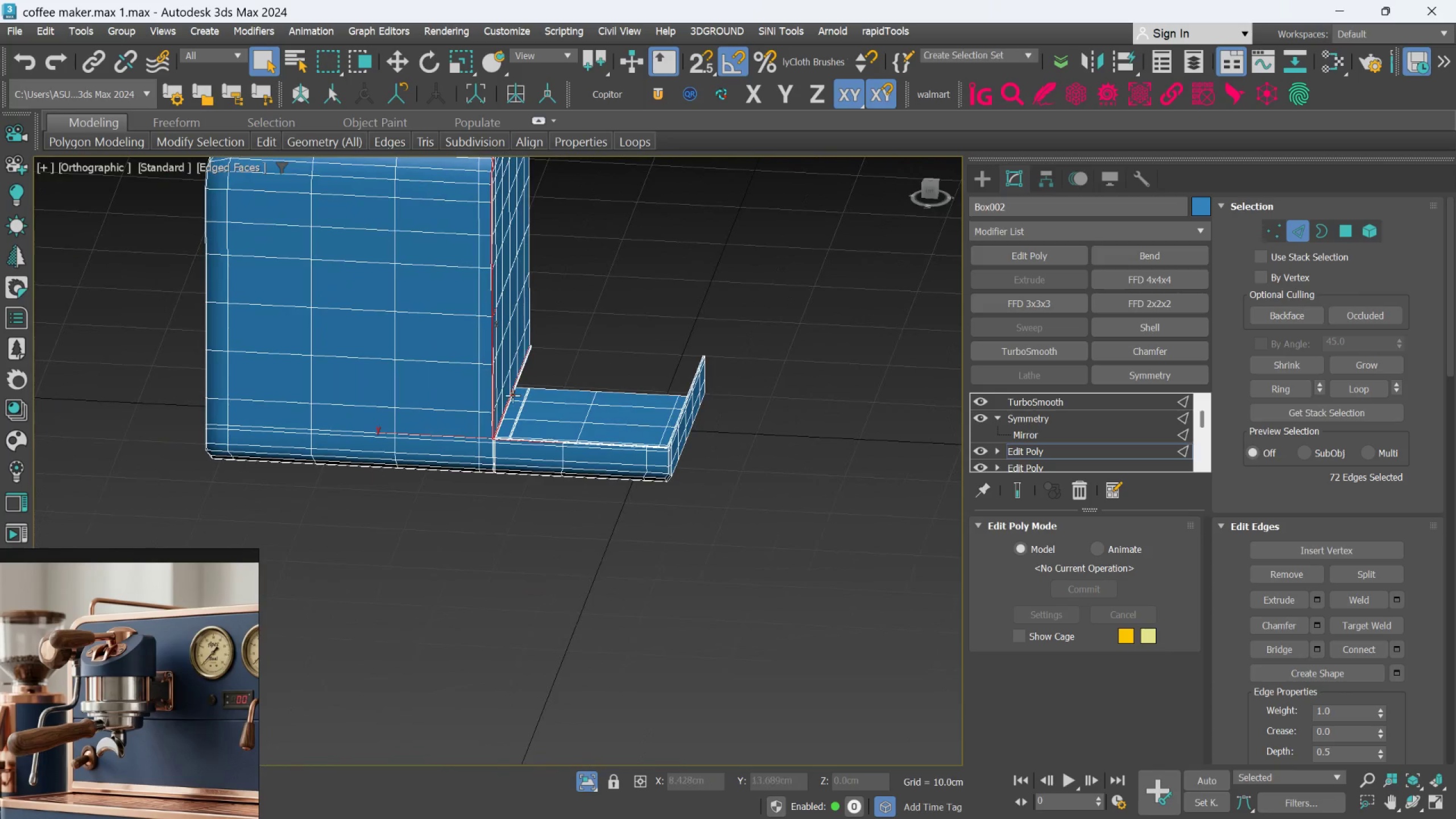 
scroll: coordinate [345, 367], scroll_direction: down, amount: 3.0
 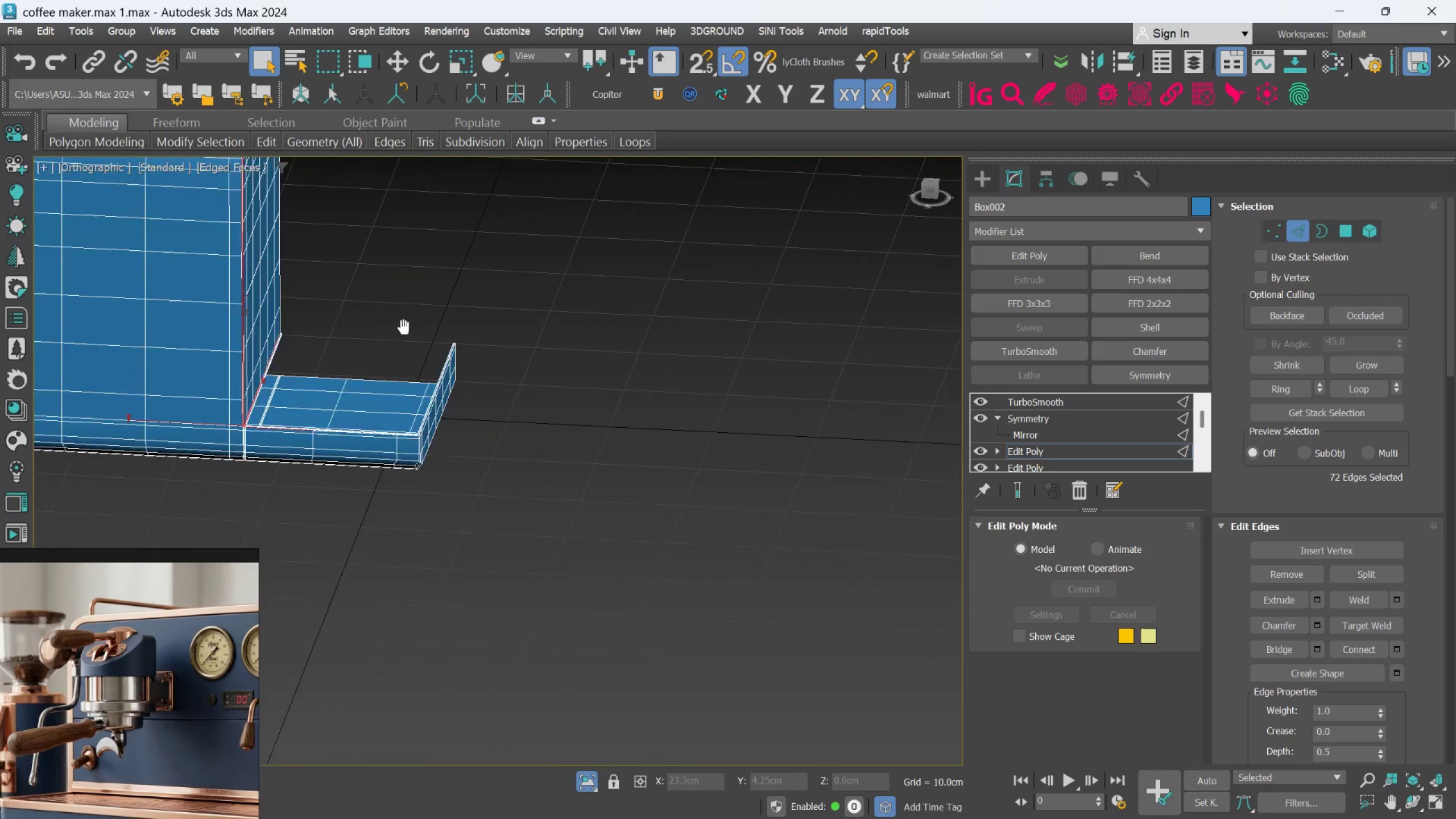 
key(Alt+AltLeft)
 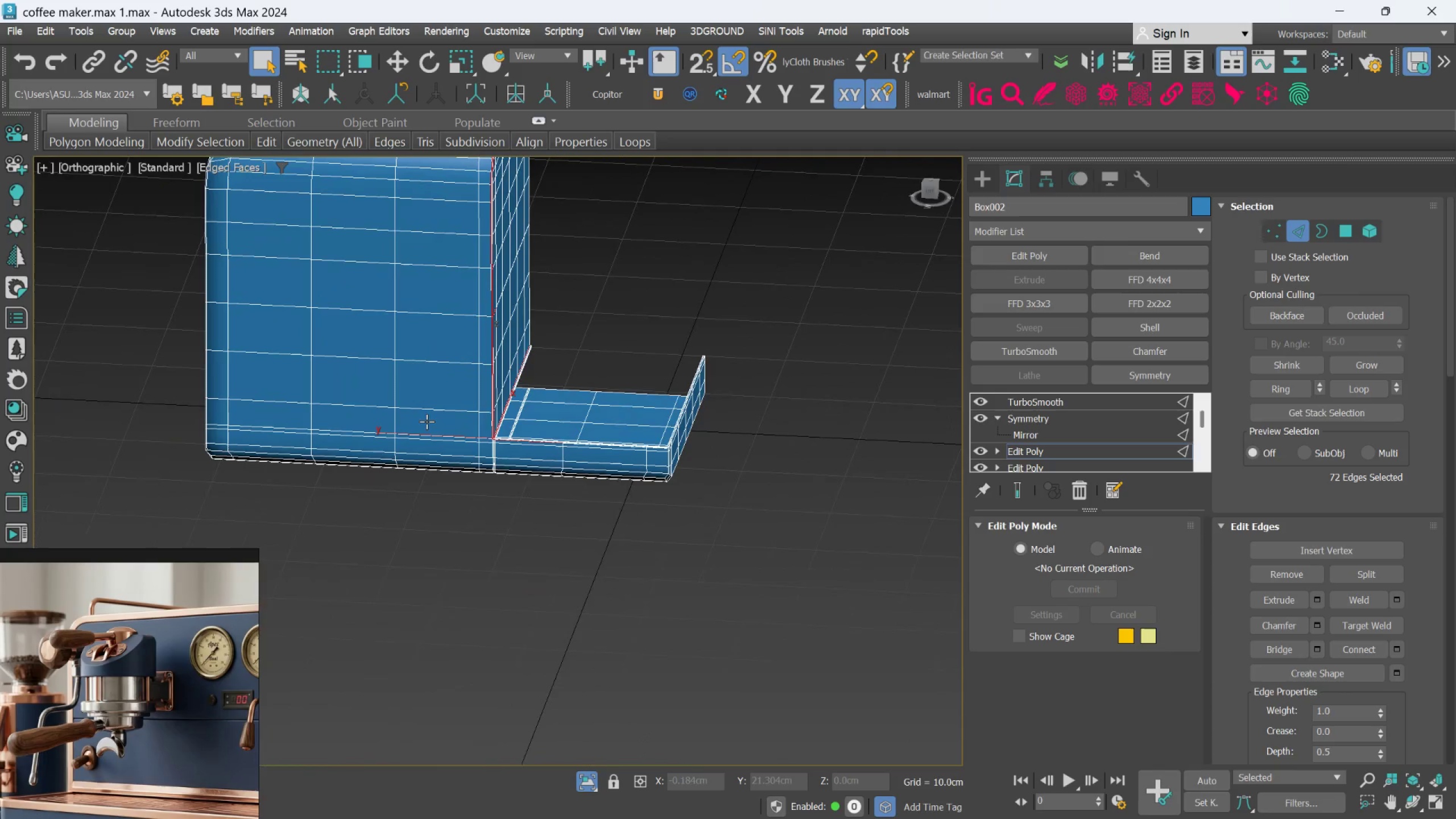 
hold_key(key=AltLeft, duration=0.94)
left_click_drag(start_coordinate=[332, 405], to_coordinate=[443, 491])
 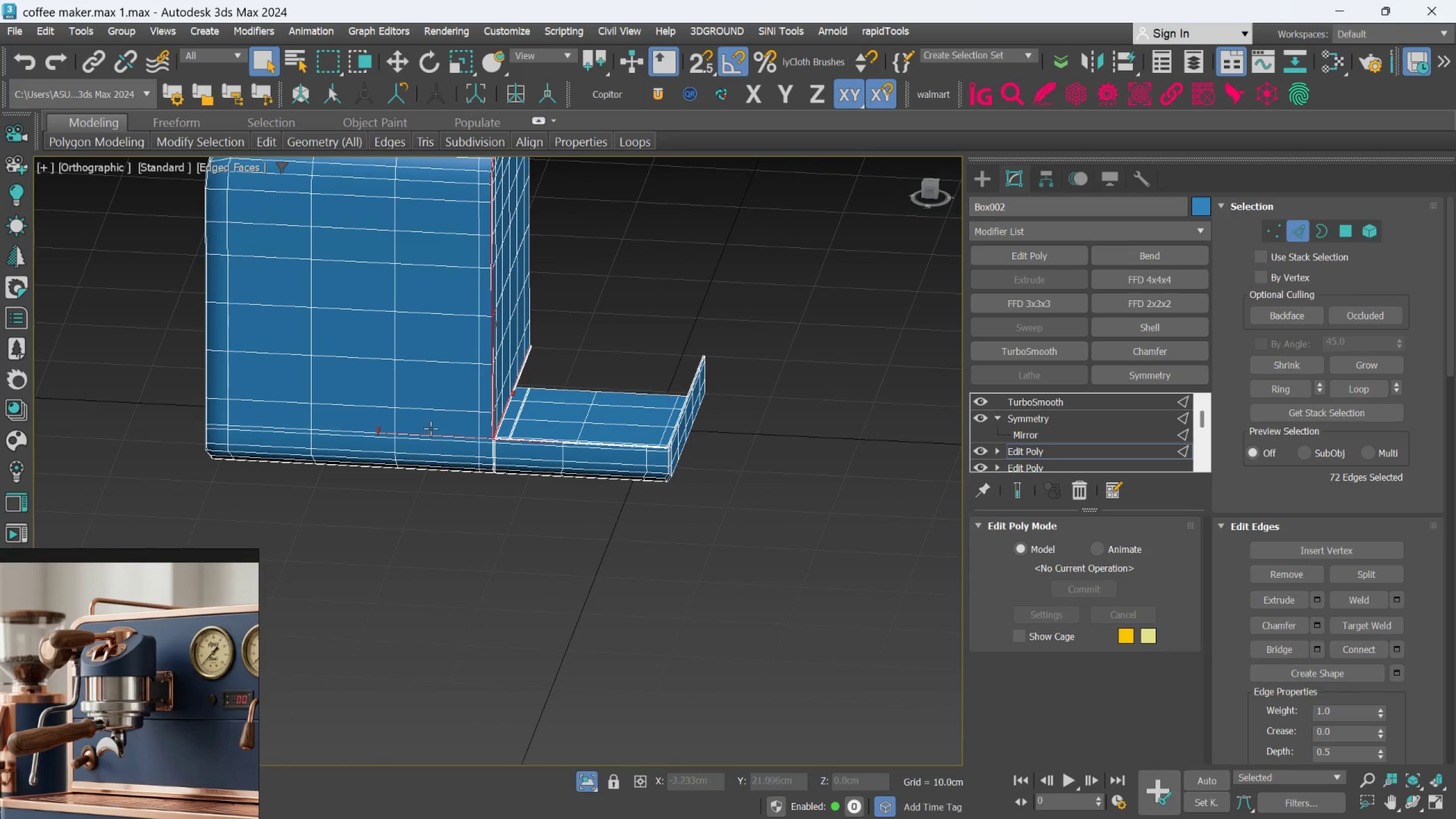 
scroll: coordinate [428, 423], scroll_direction: up, amount: 3.0
 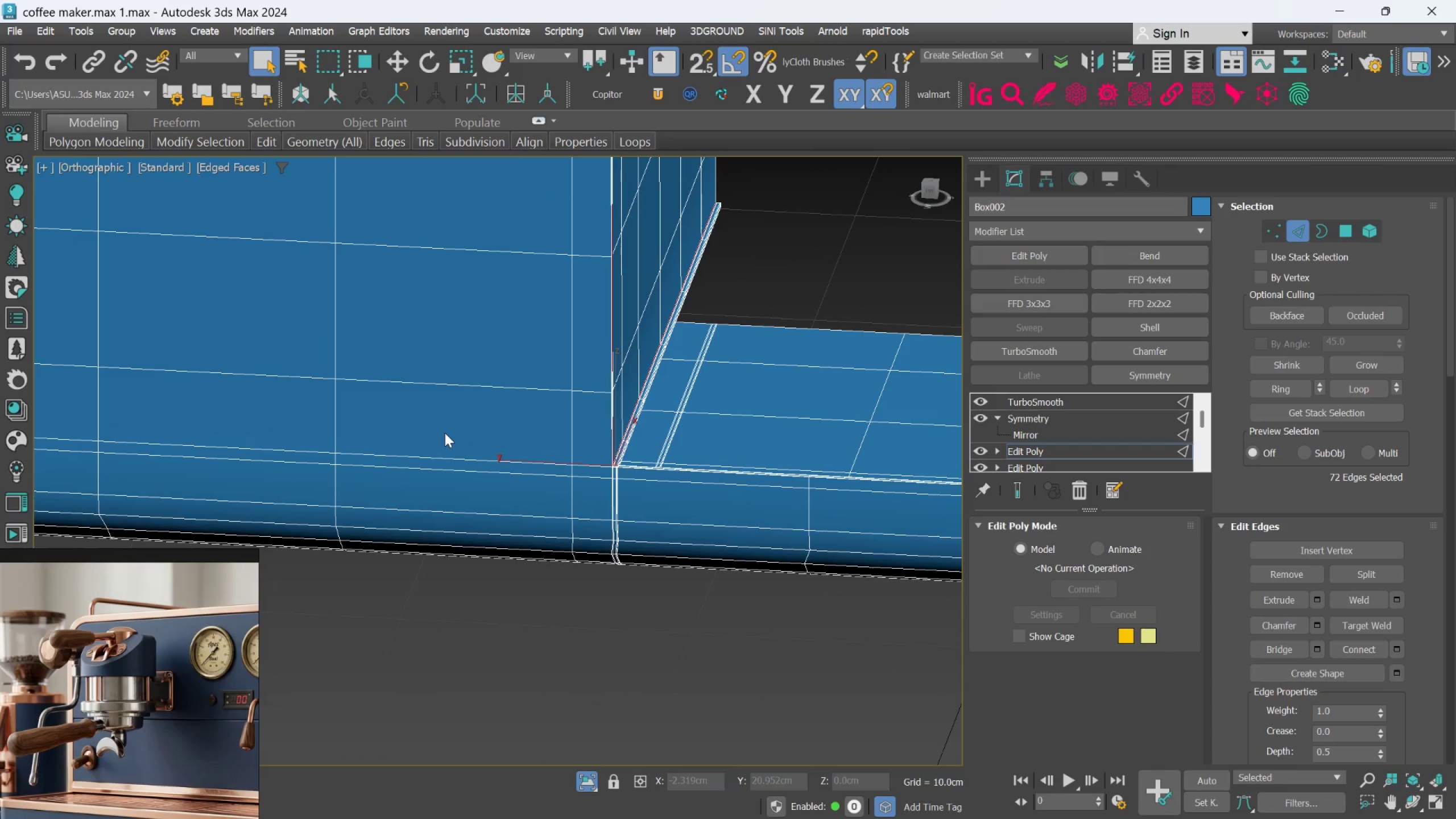 
hold_key(key=AltLeft, duration=0.39)
scroll: coordinate [565, 441], scroll_direction: up, amount: 5.0
 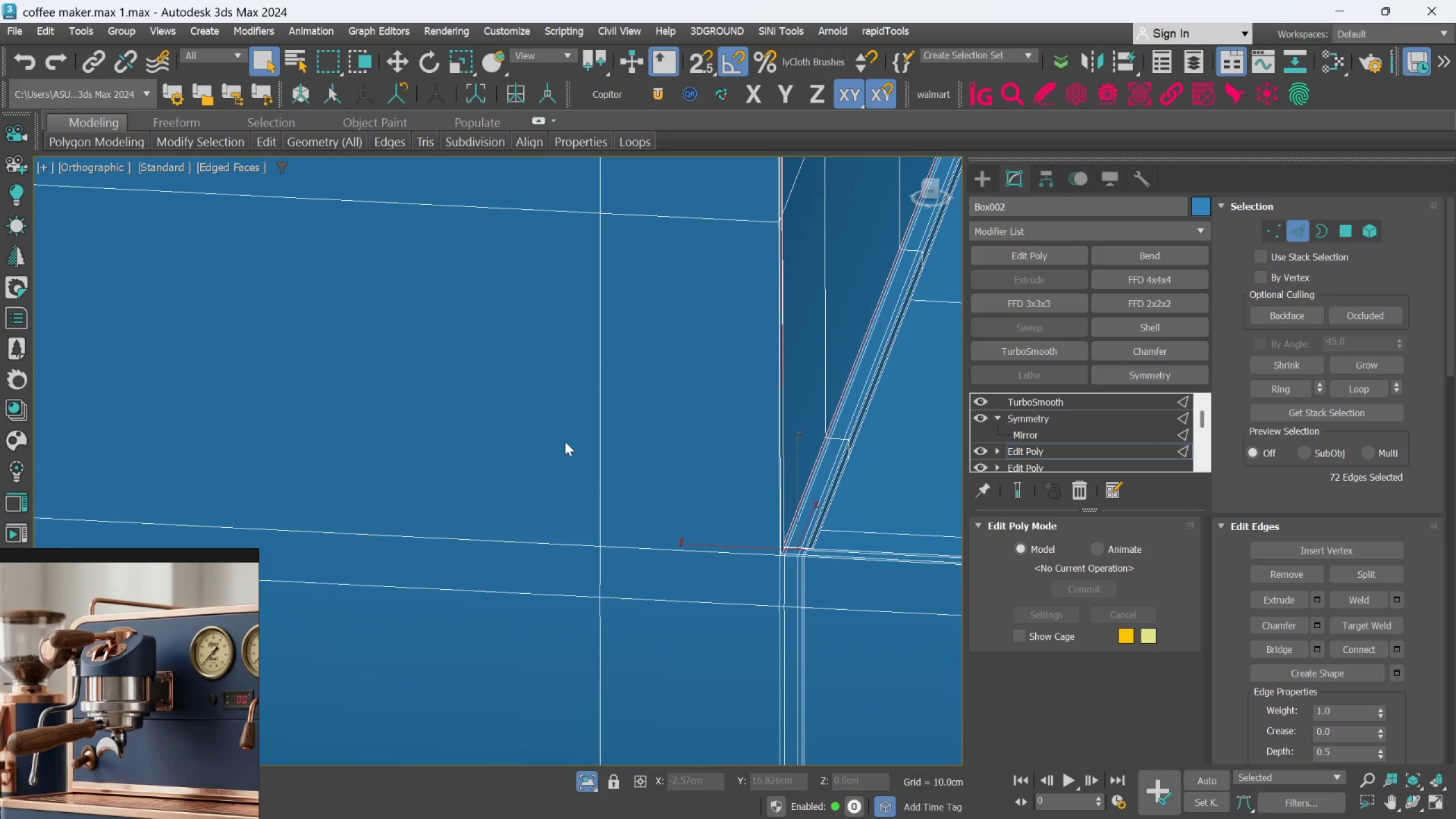 
hold_key(key=AltLeft, duration=0.85)
 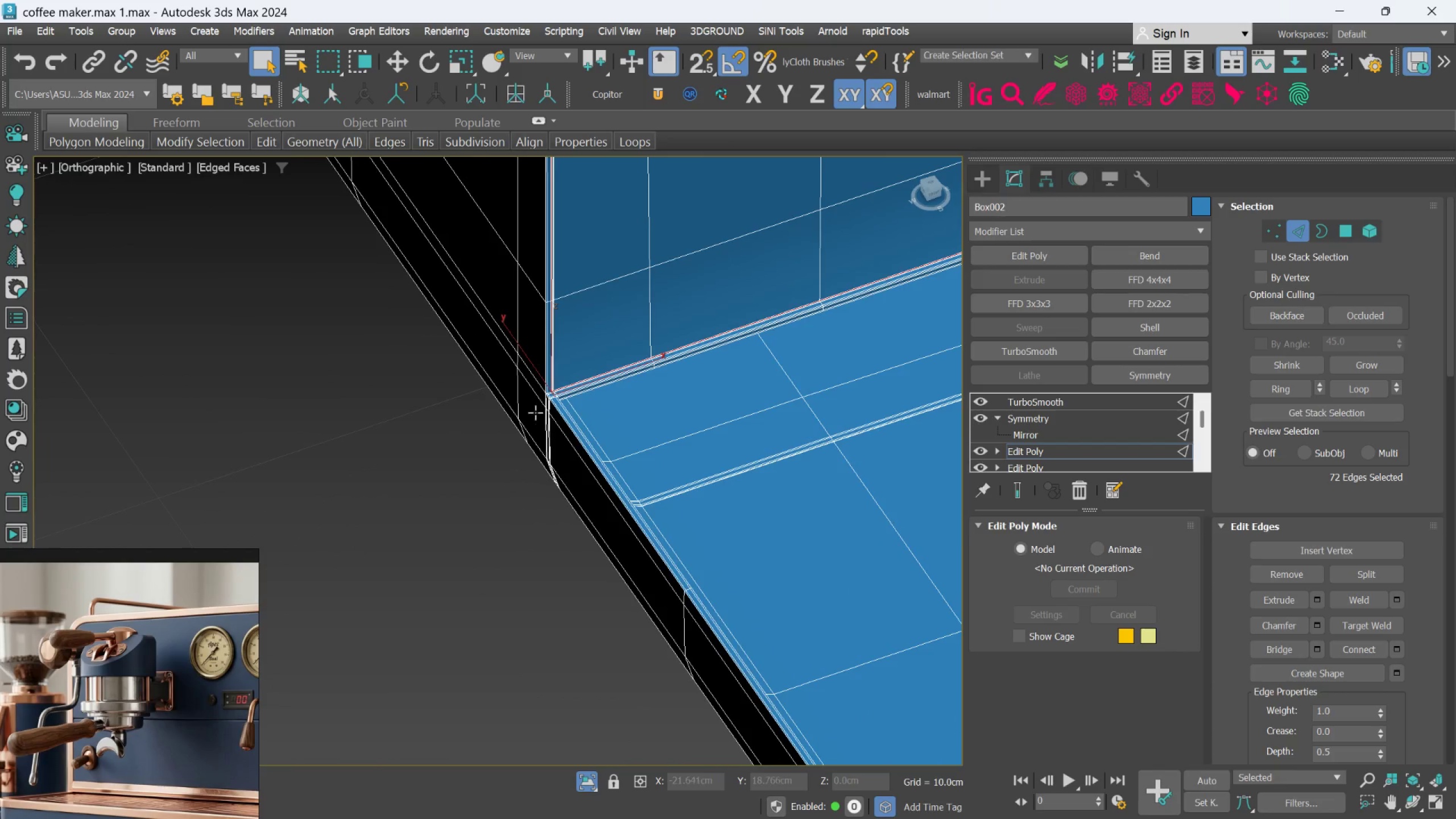 
scroll: coordinate [565, 445], scroll_direction: down, amount: 3.0
 